 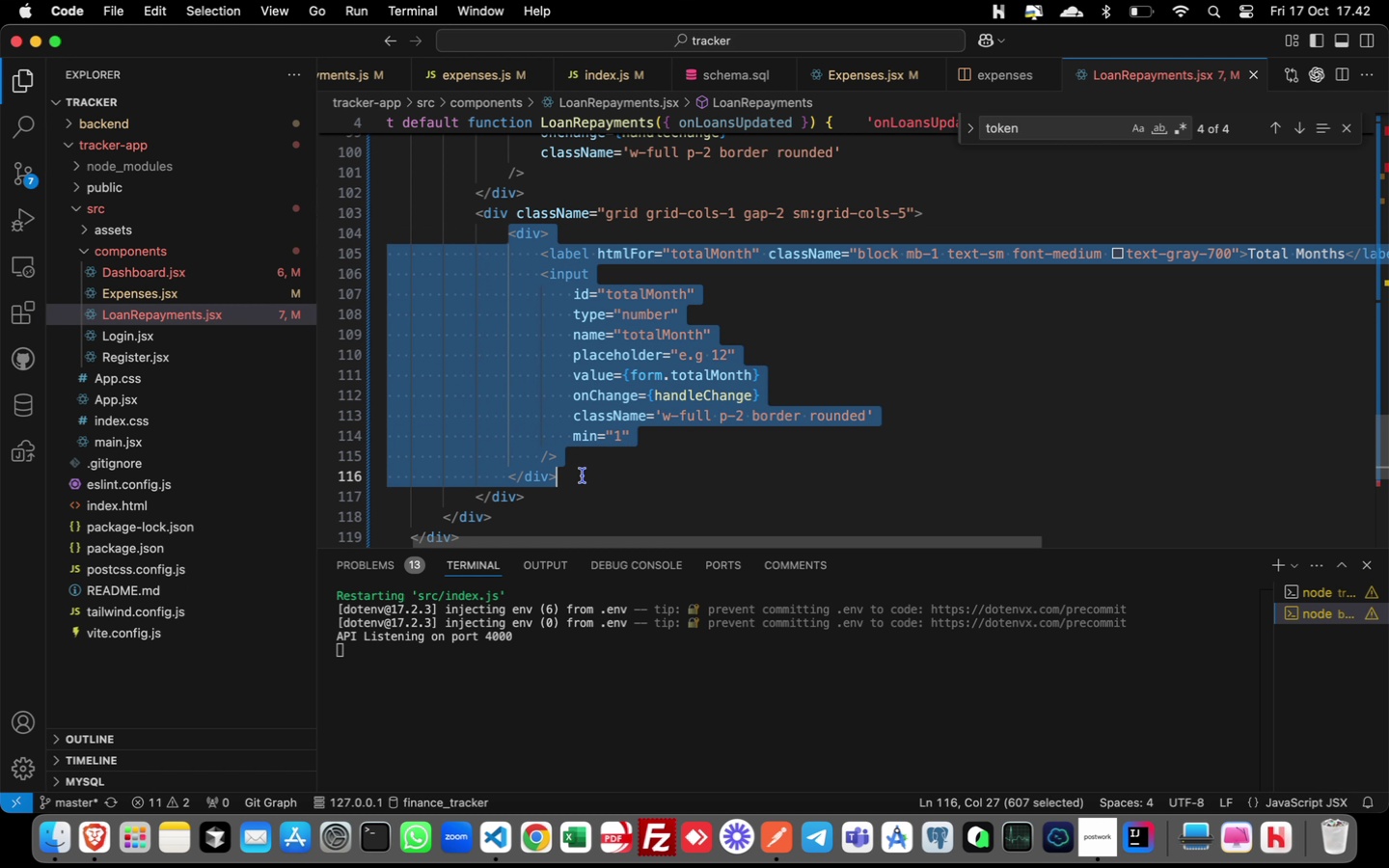 
key(Meta+C)
 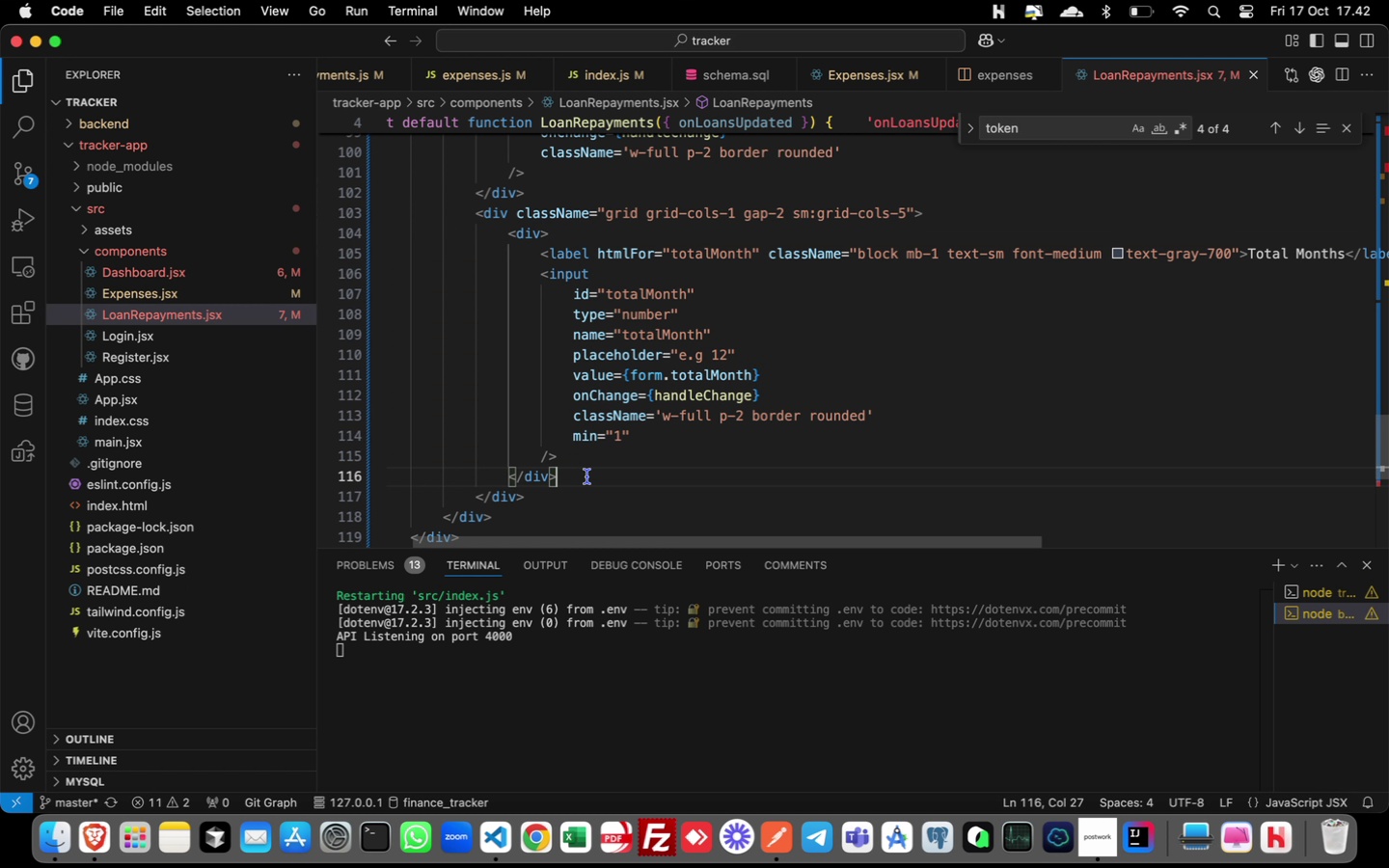 
key(Enter)
 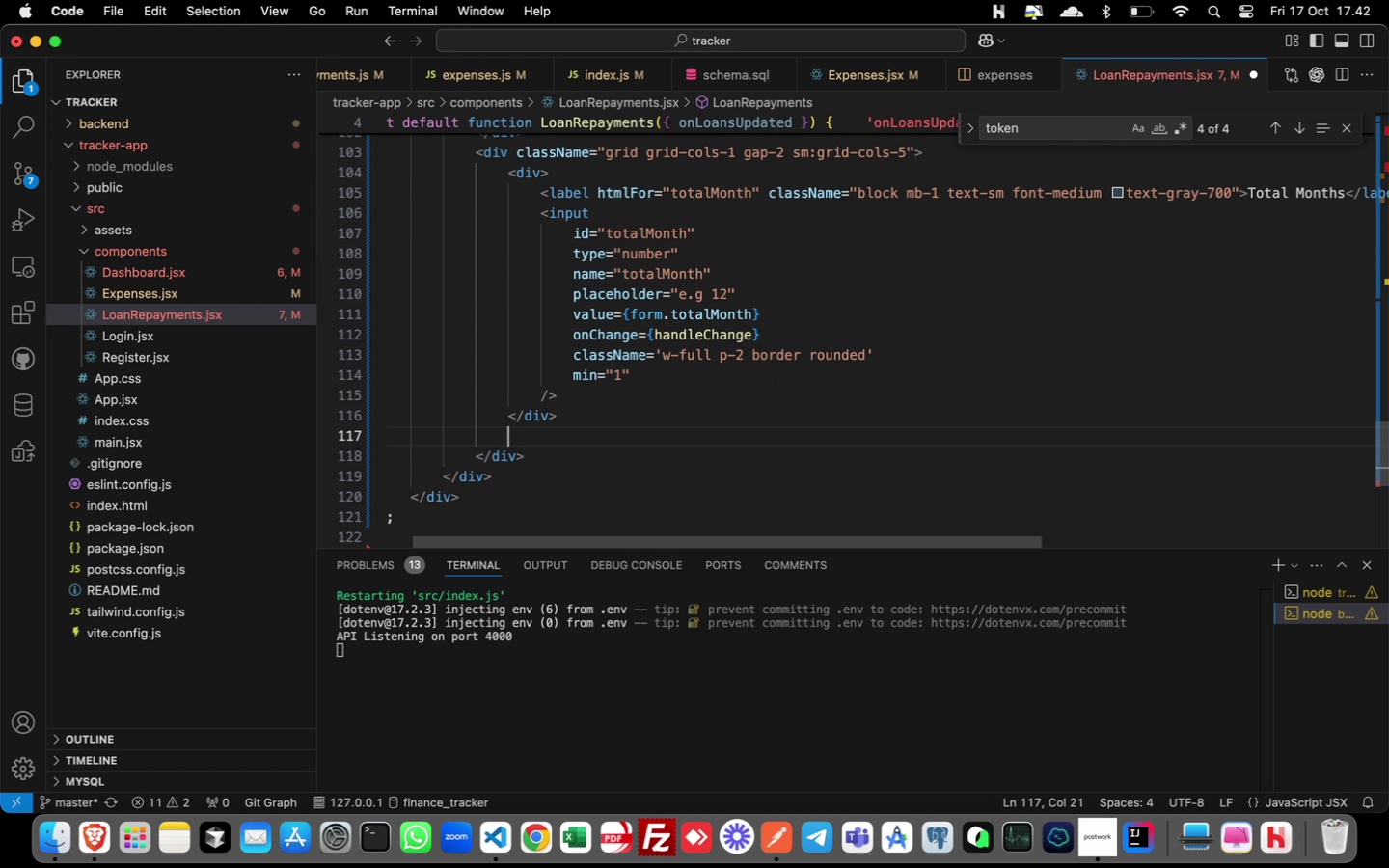 
key(Meta+V)
 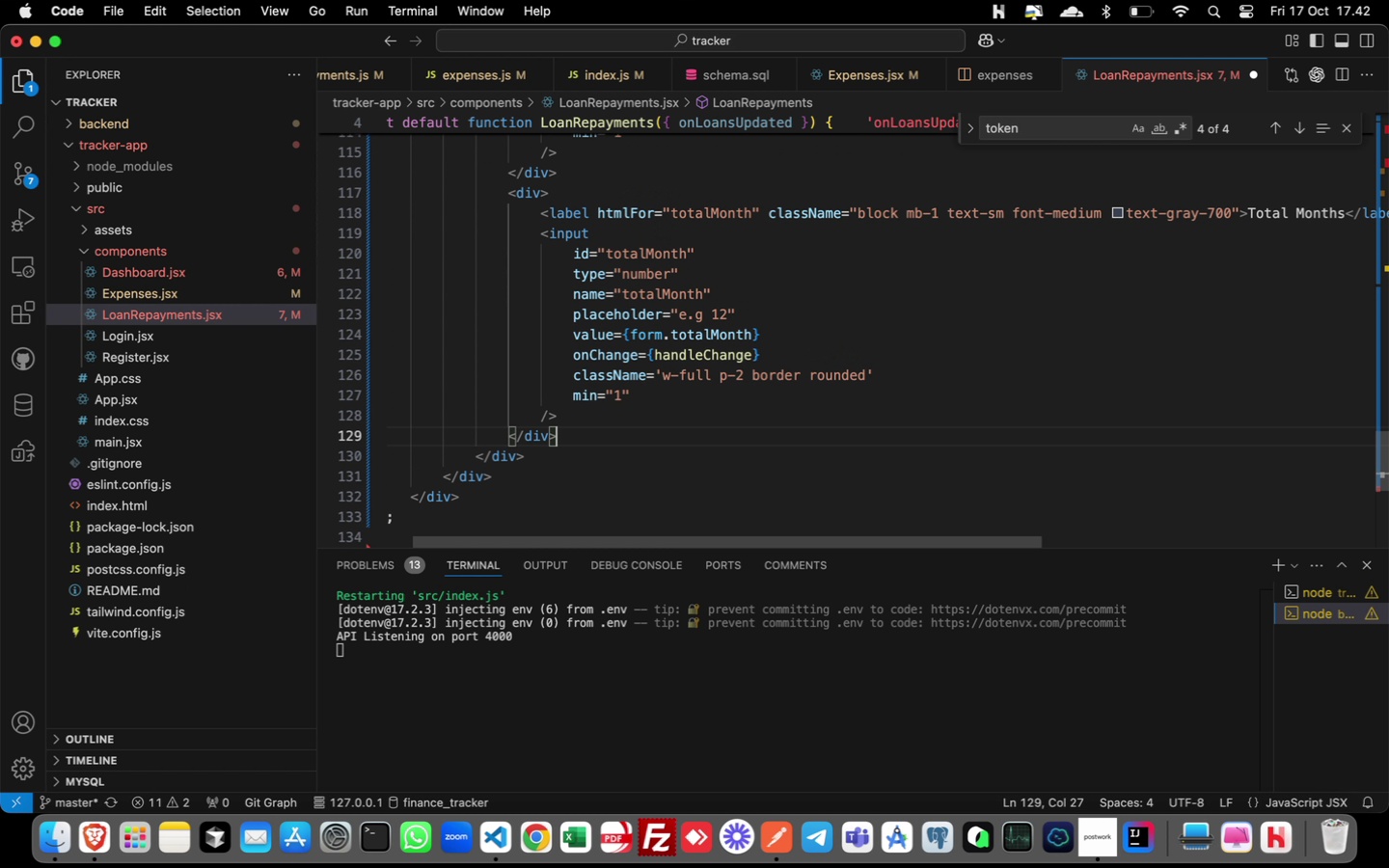 
scroll: coordinate [587, 476], scroll_direction: up, amount: 6.0
 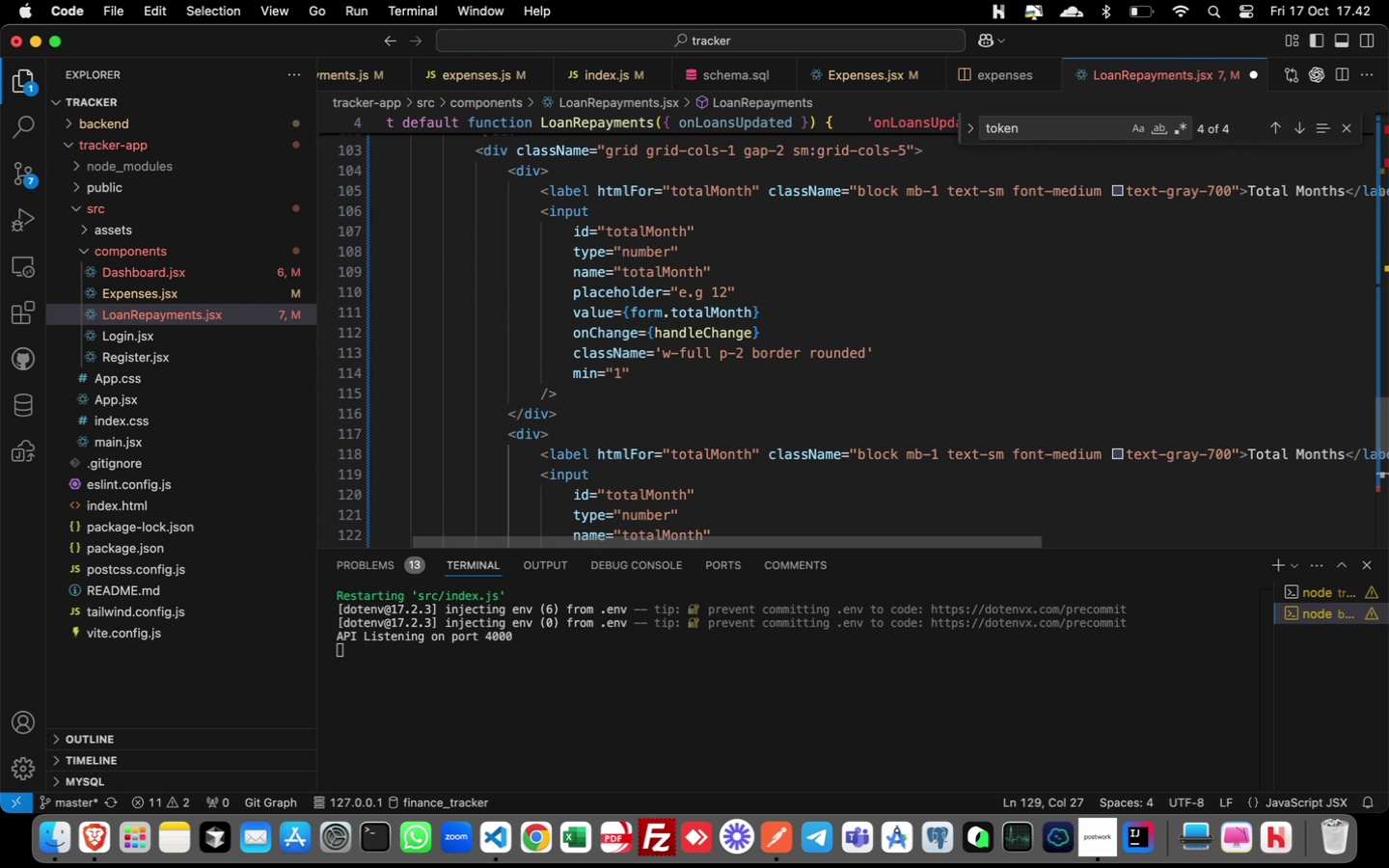 
scroll: coordinate [587, 476], scroll_direction: down, amount: 3.0
 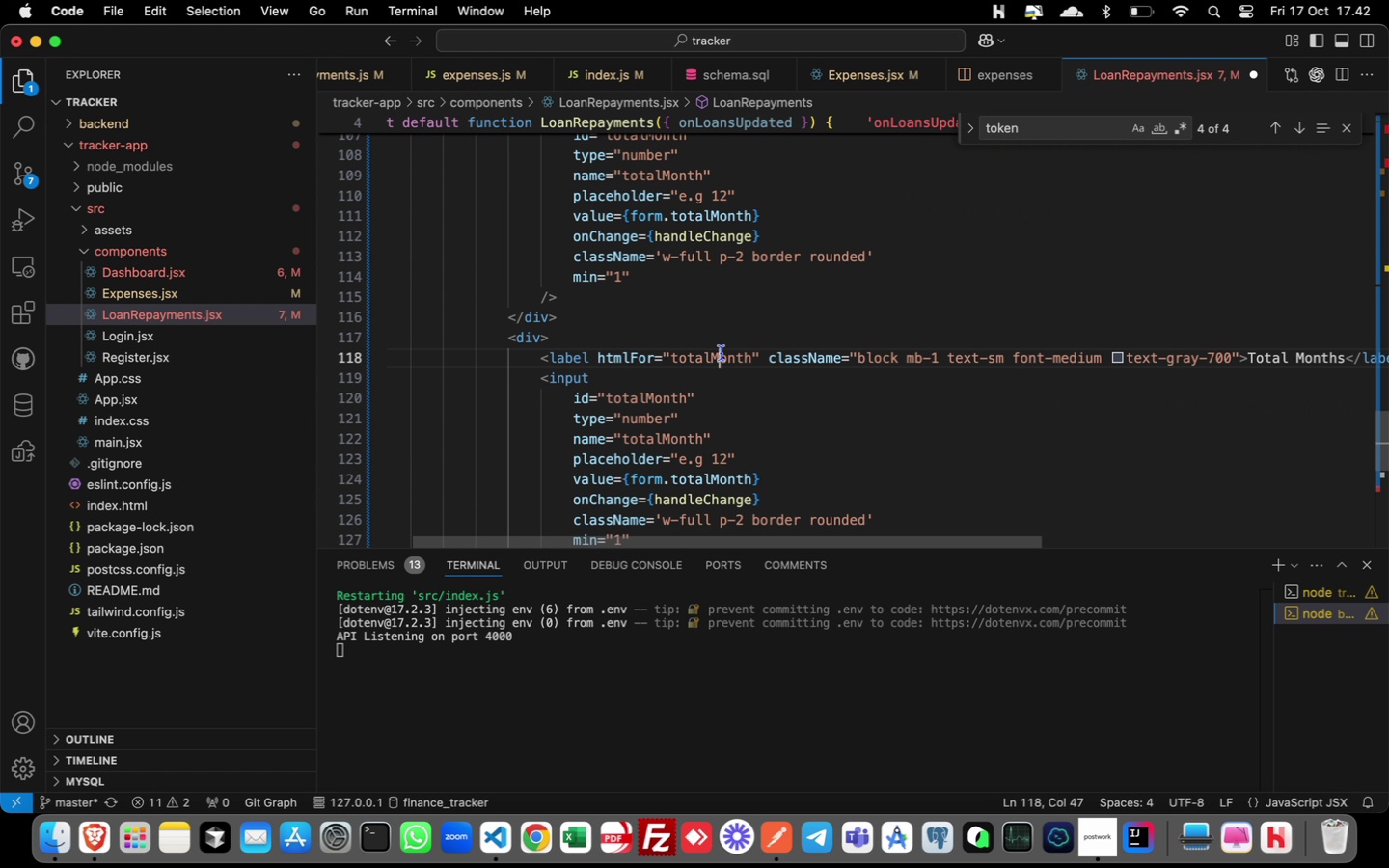 
double_click([722, 353])
 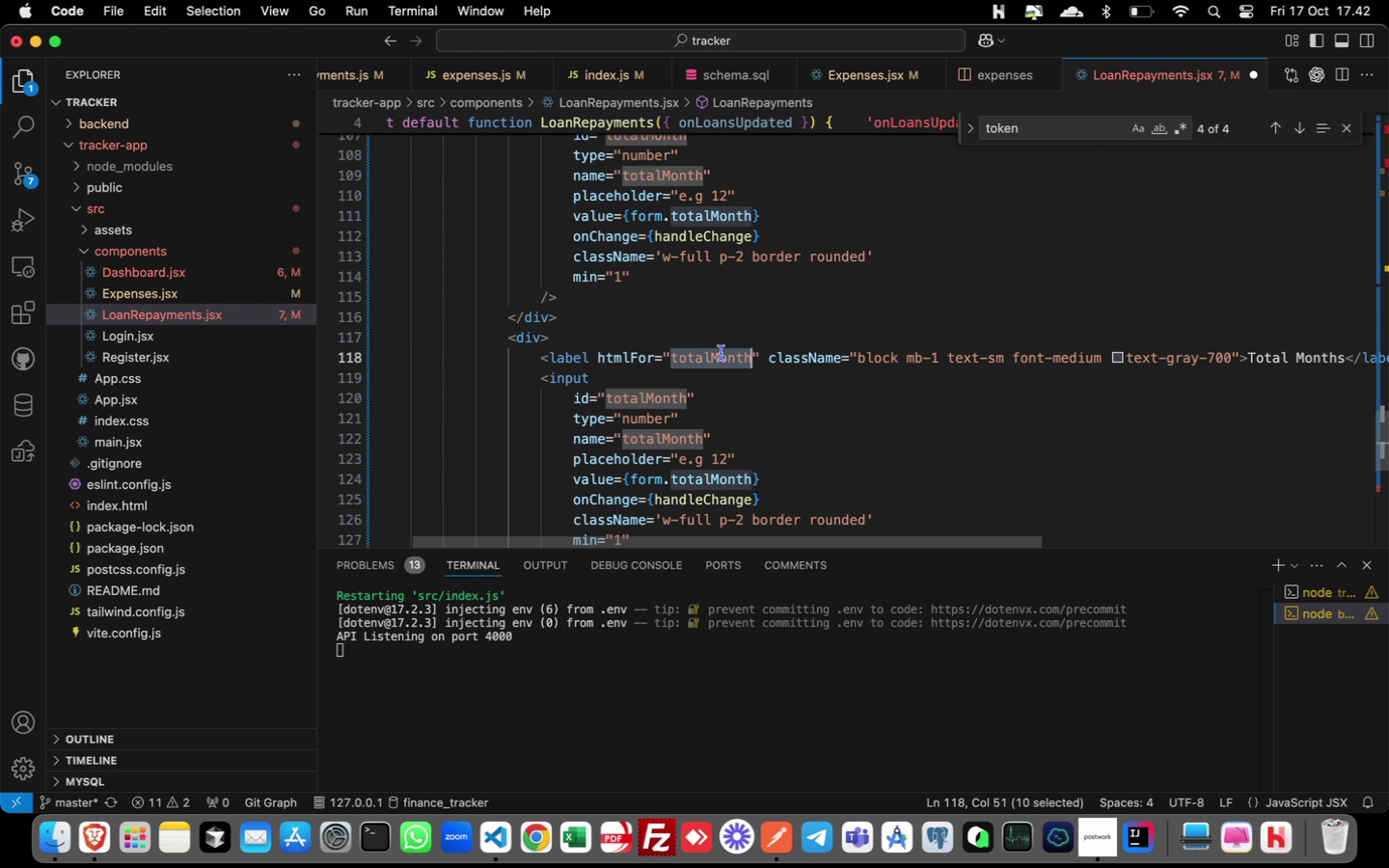 
type(currency)
 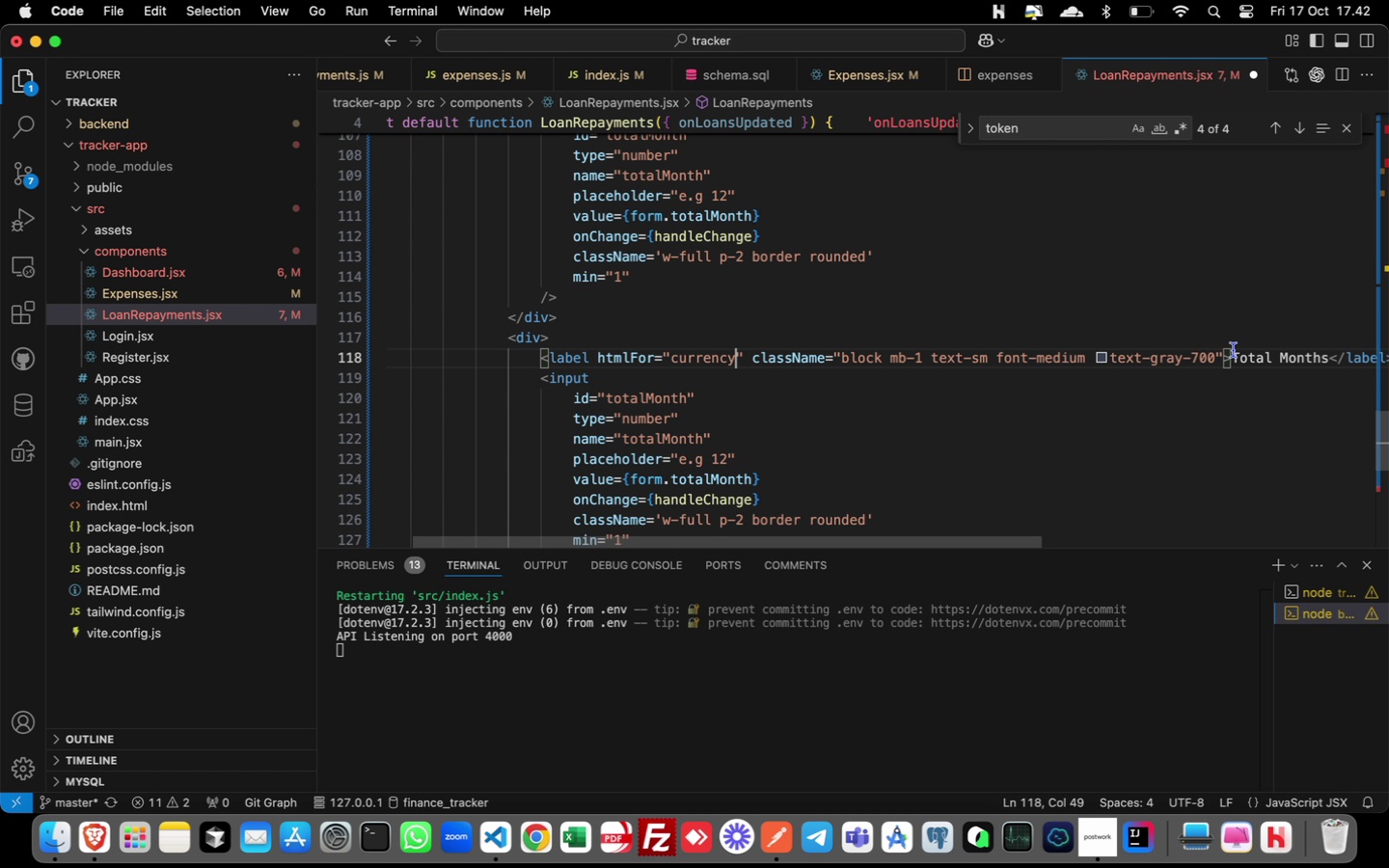 
left_click([1234, 350])
 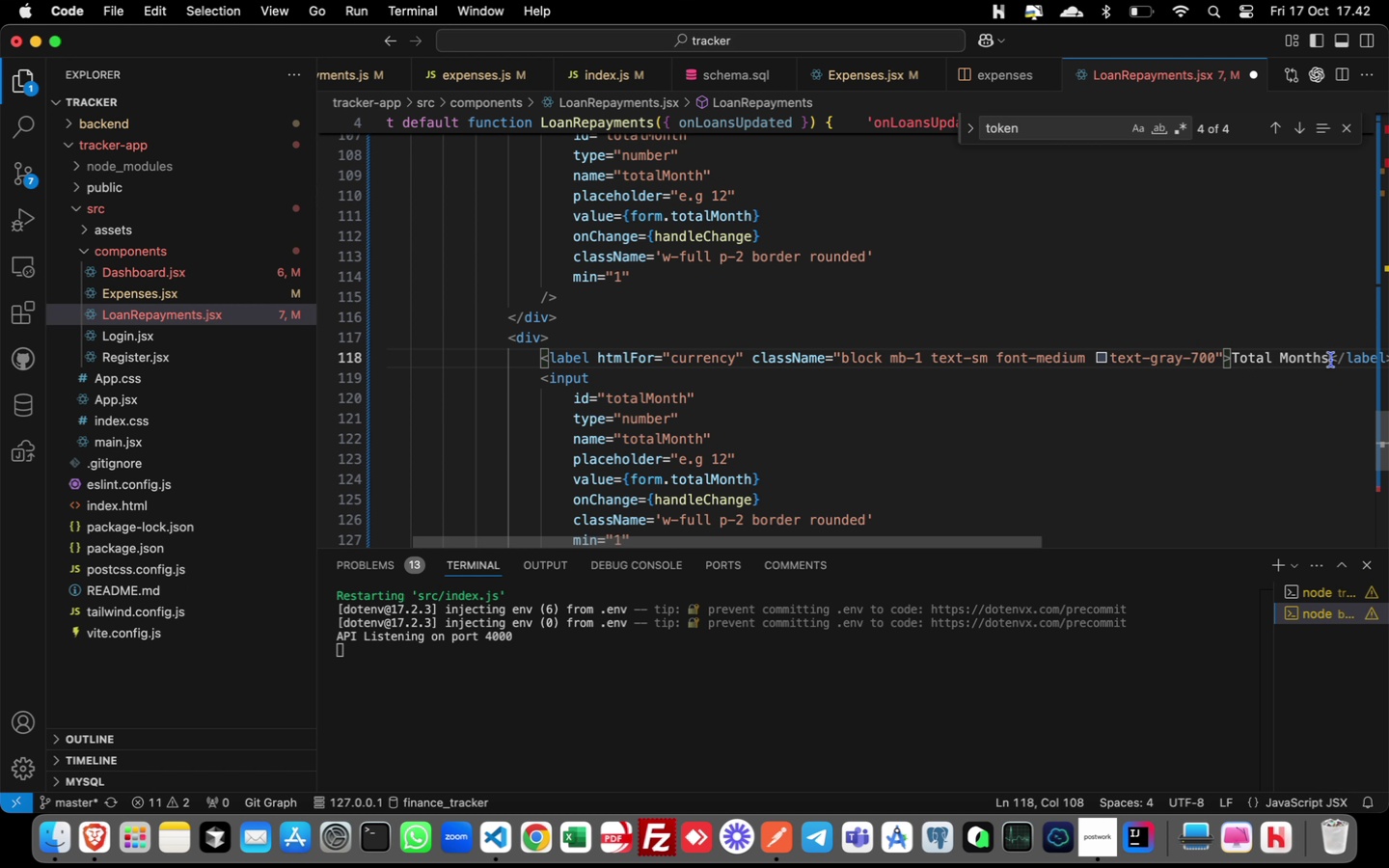 
hold_key(key=ShiftLeft, duration=1.04)
left_click([1330, 359])
 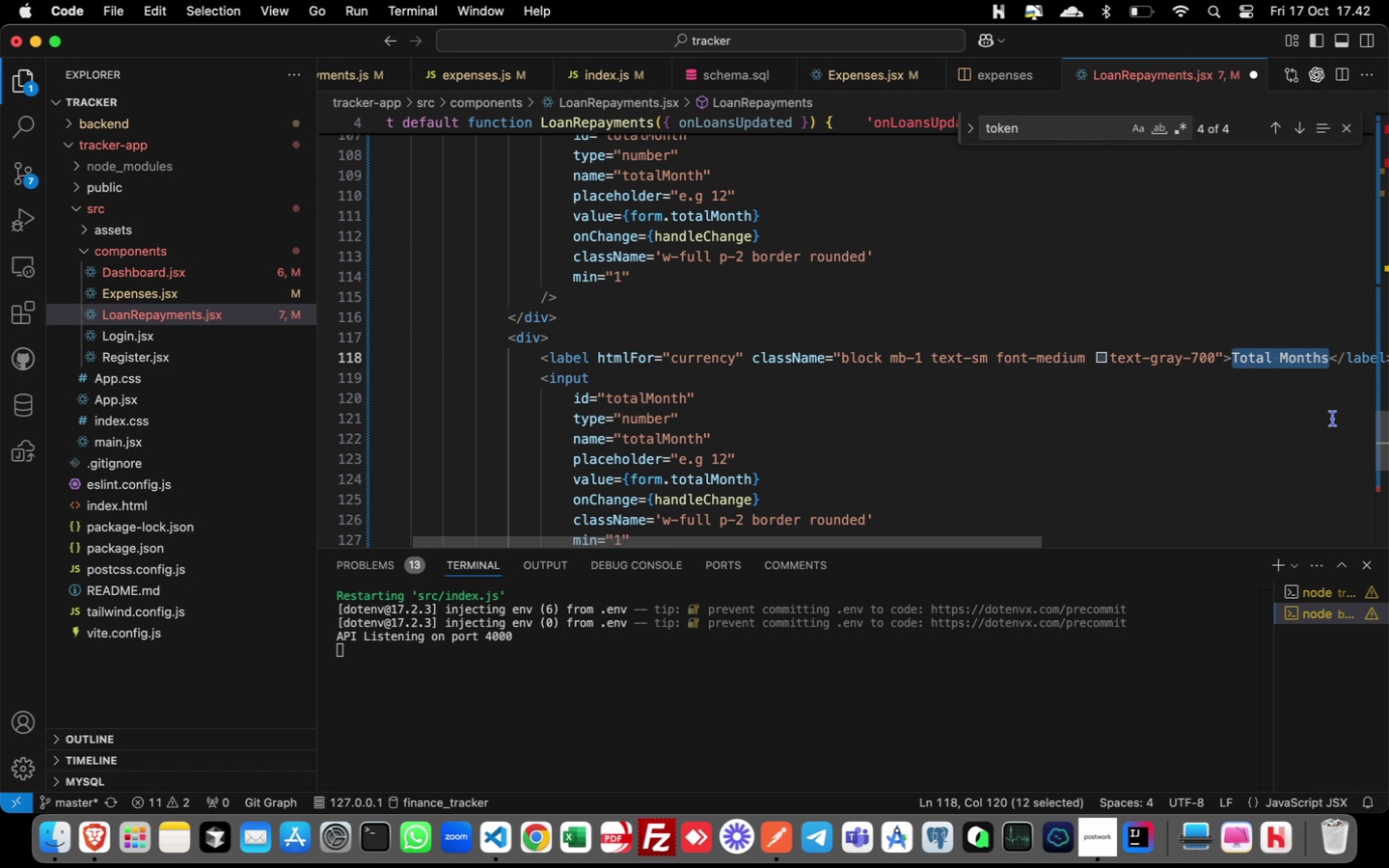 
type(Currency)
 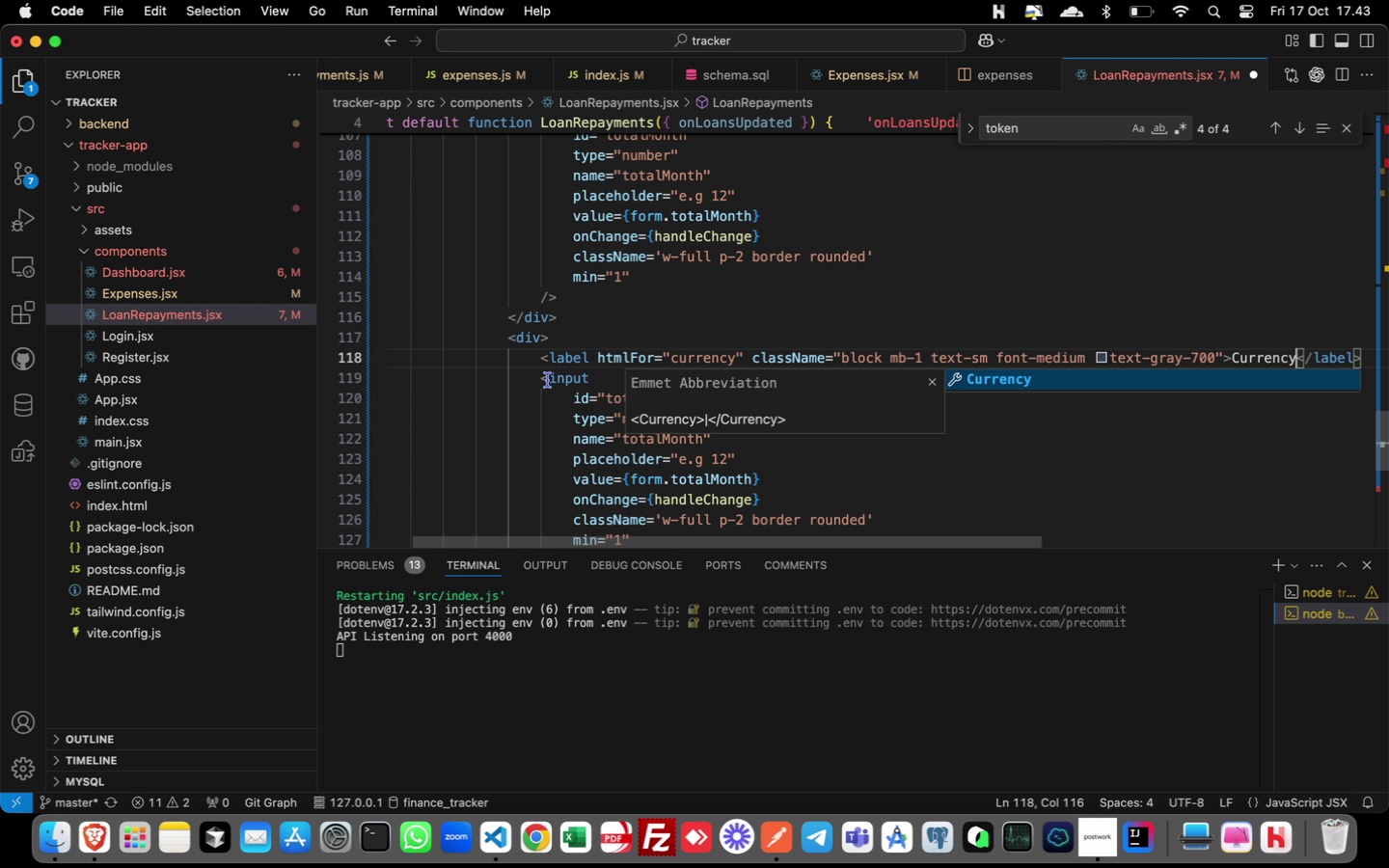 
double_click([559, 376])
 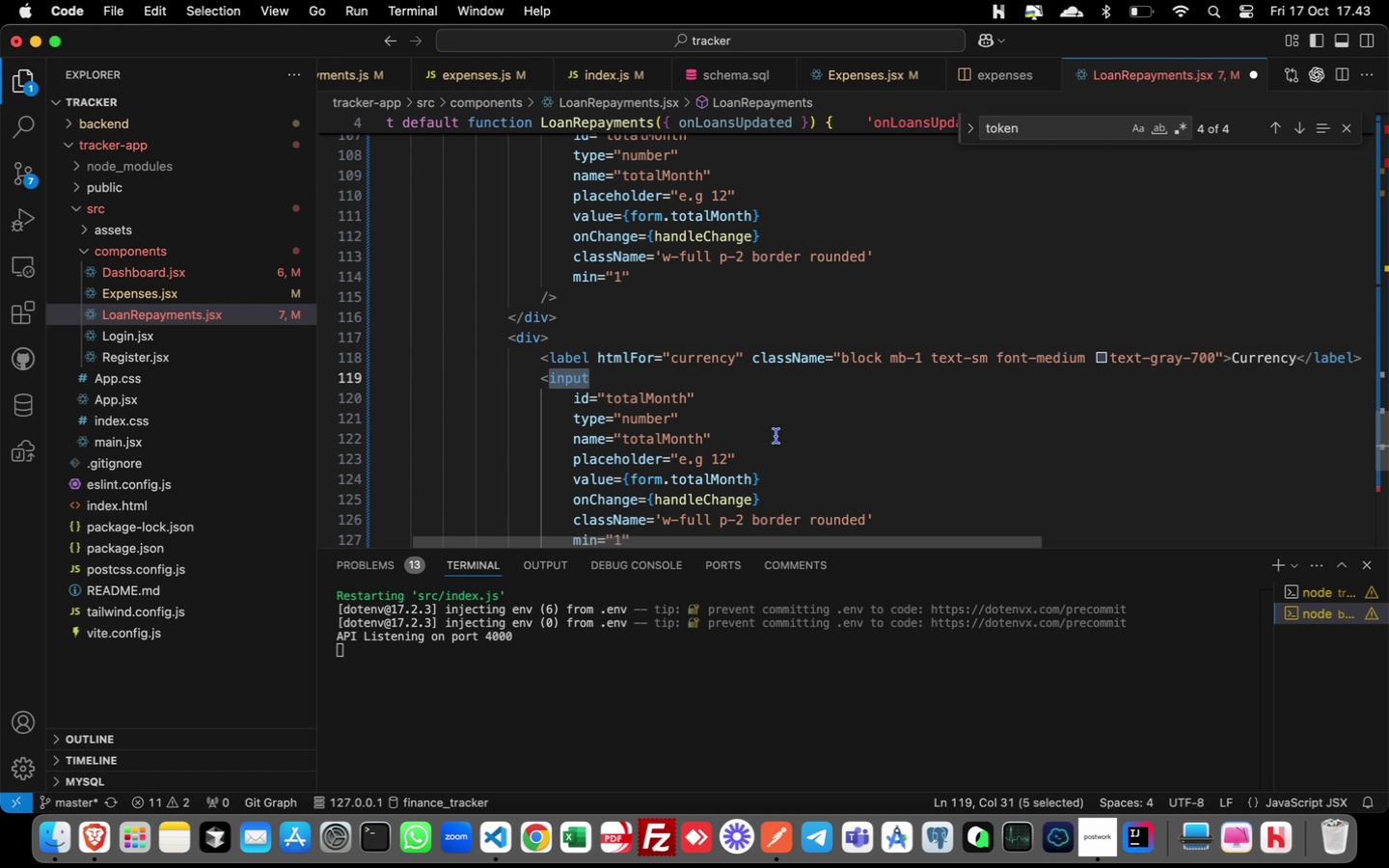 
hold_key(key=S, duration=0.36)
 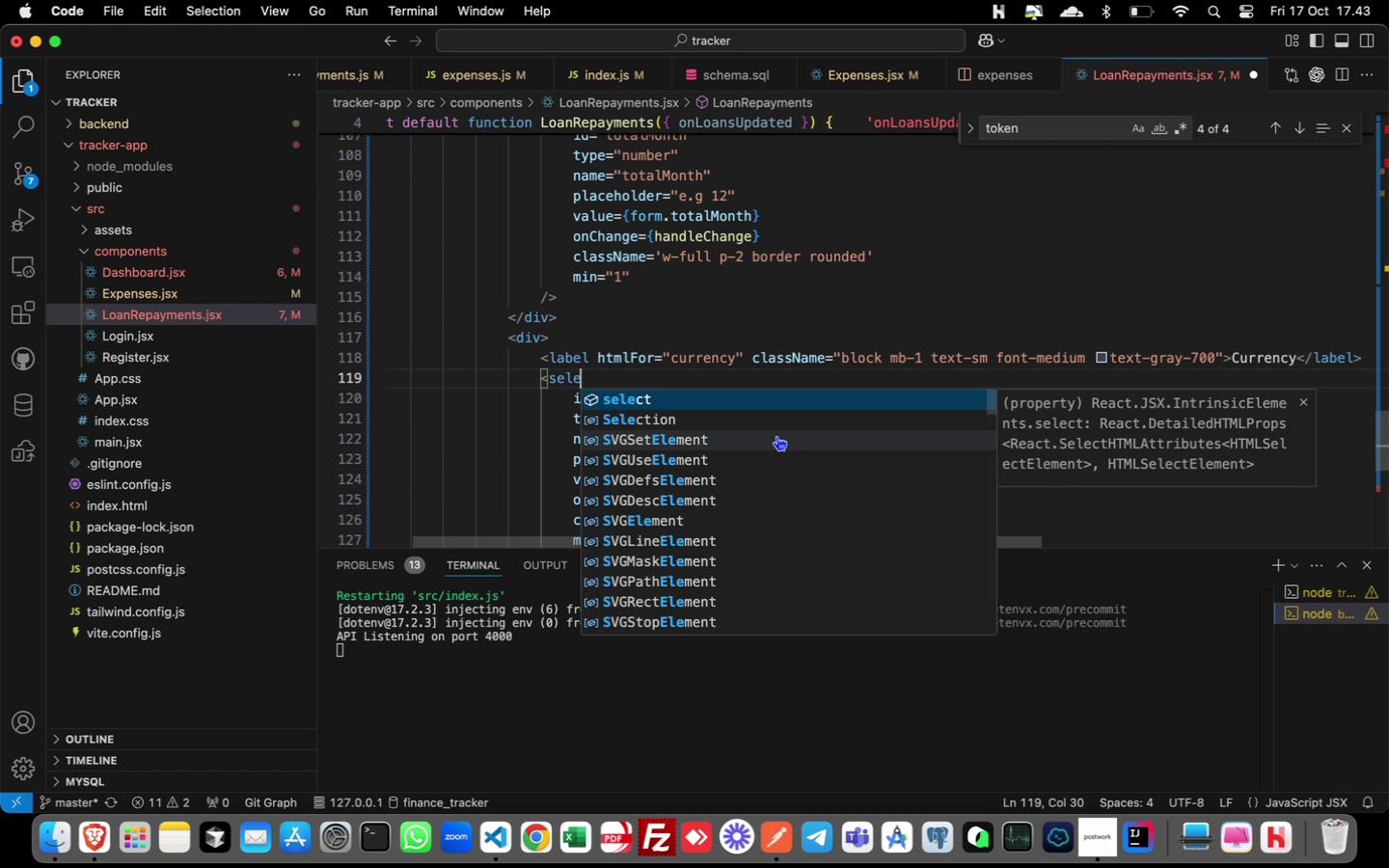 
type(elect)
 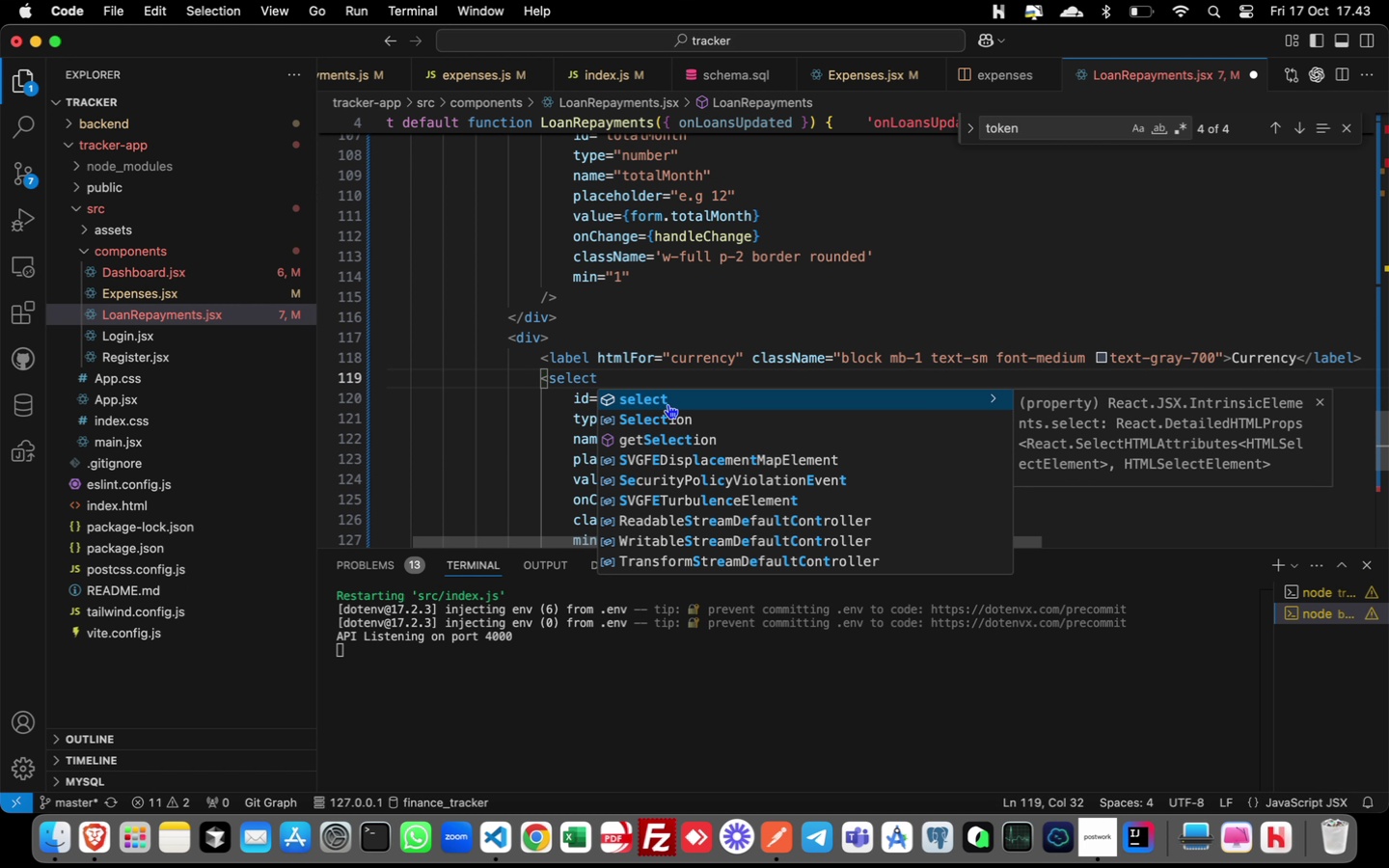 
left_click([665, 399])
 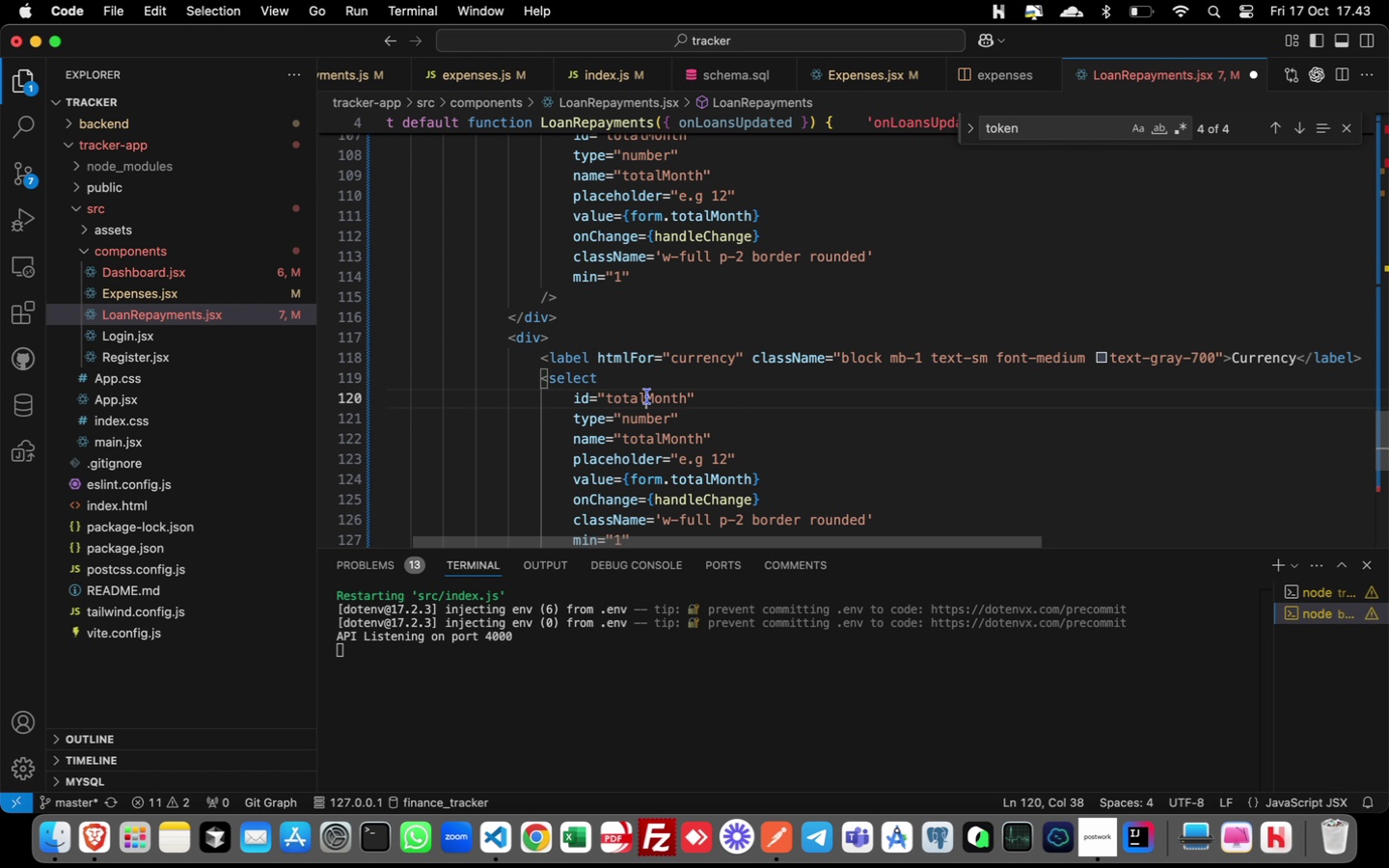 
double_click([647, 396])
 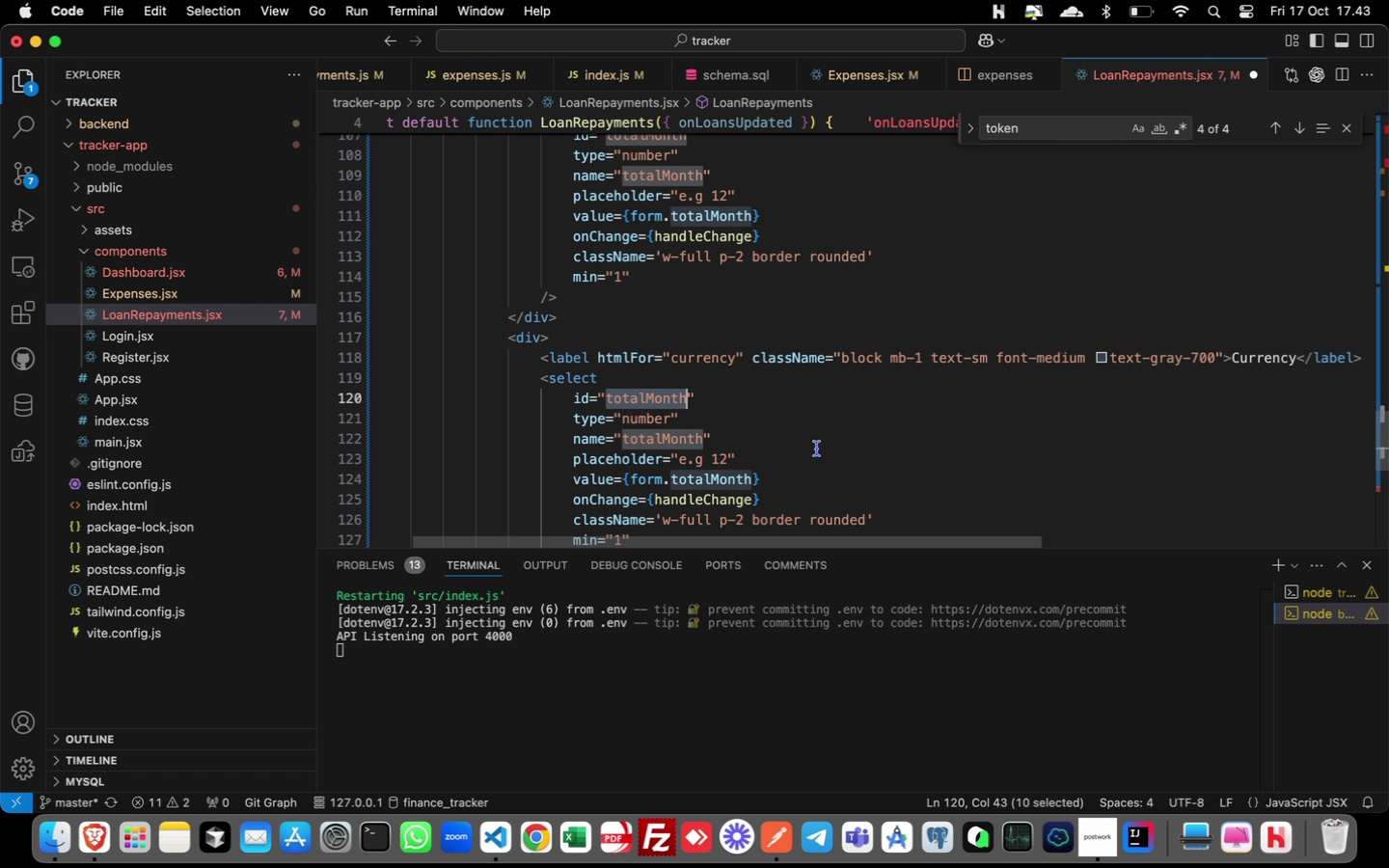 
type(curency)
 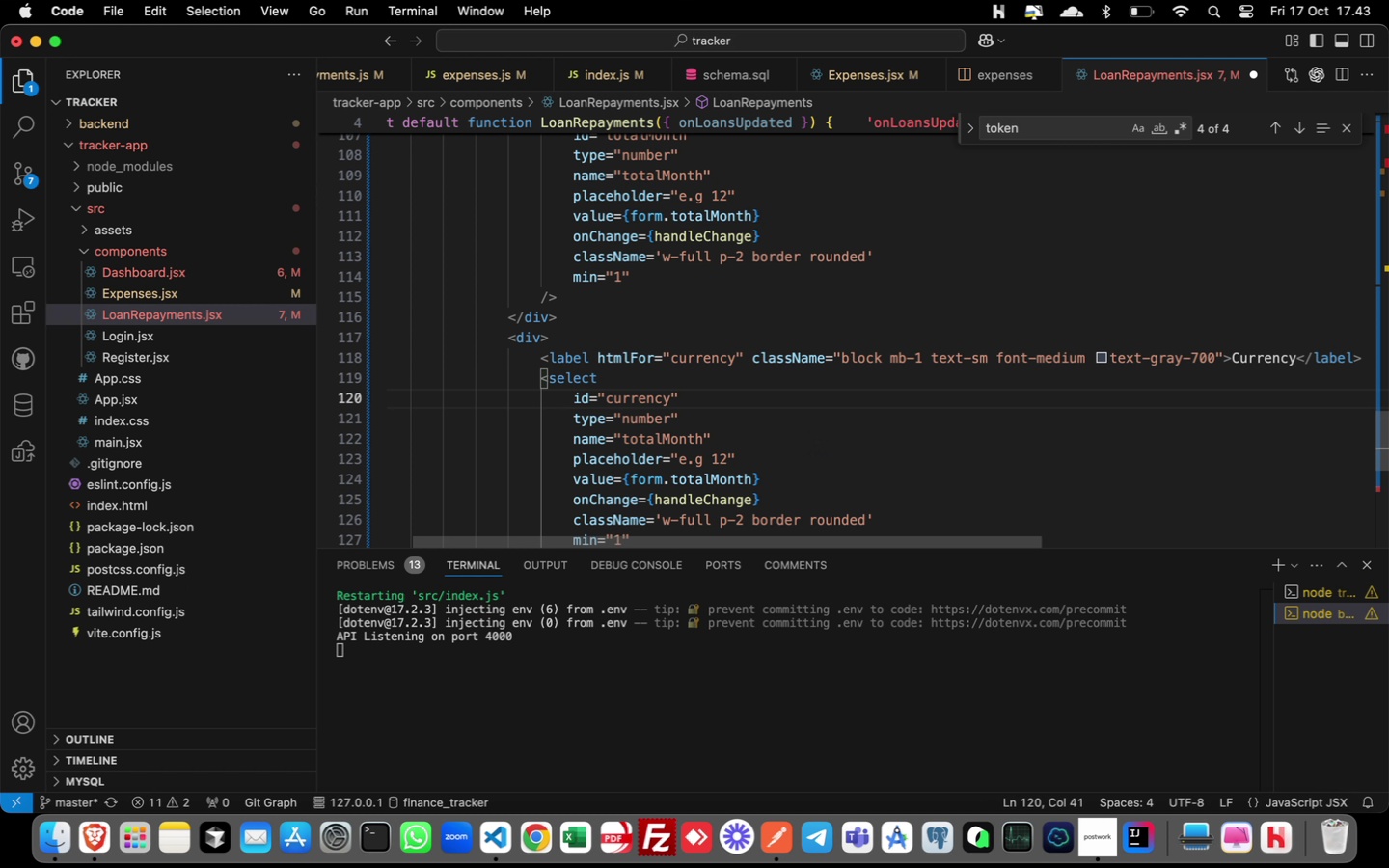 
key(Meta+X)
 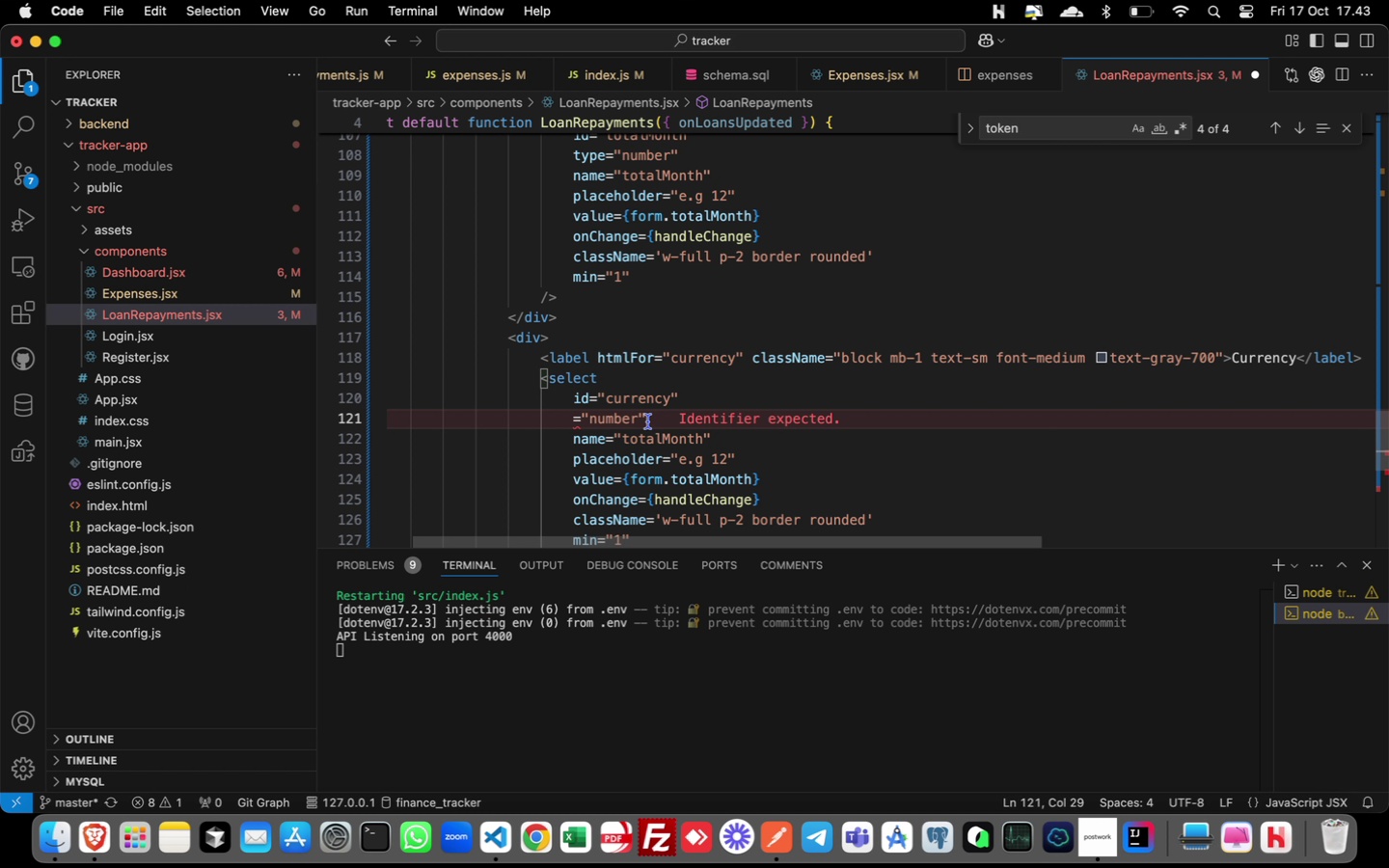 
hold_key(key=CommandLeft, duration=0.36)
 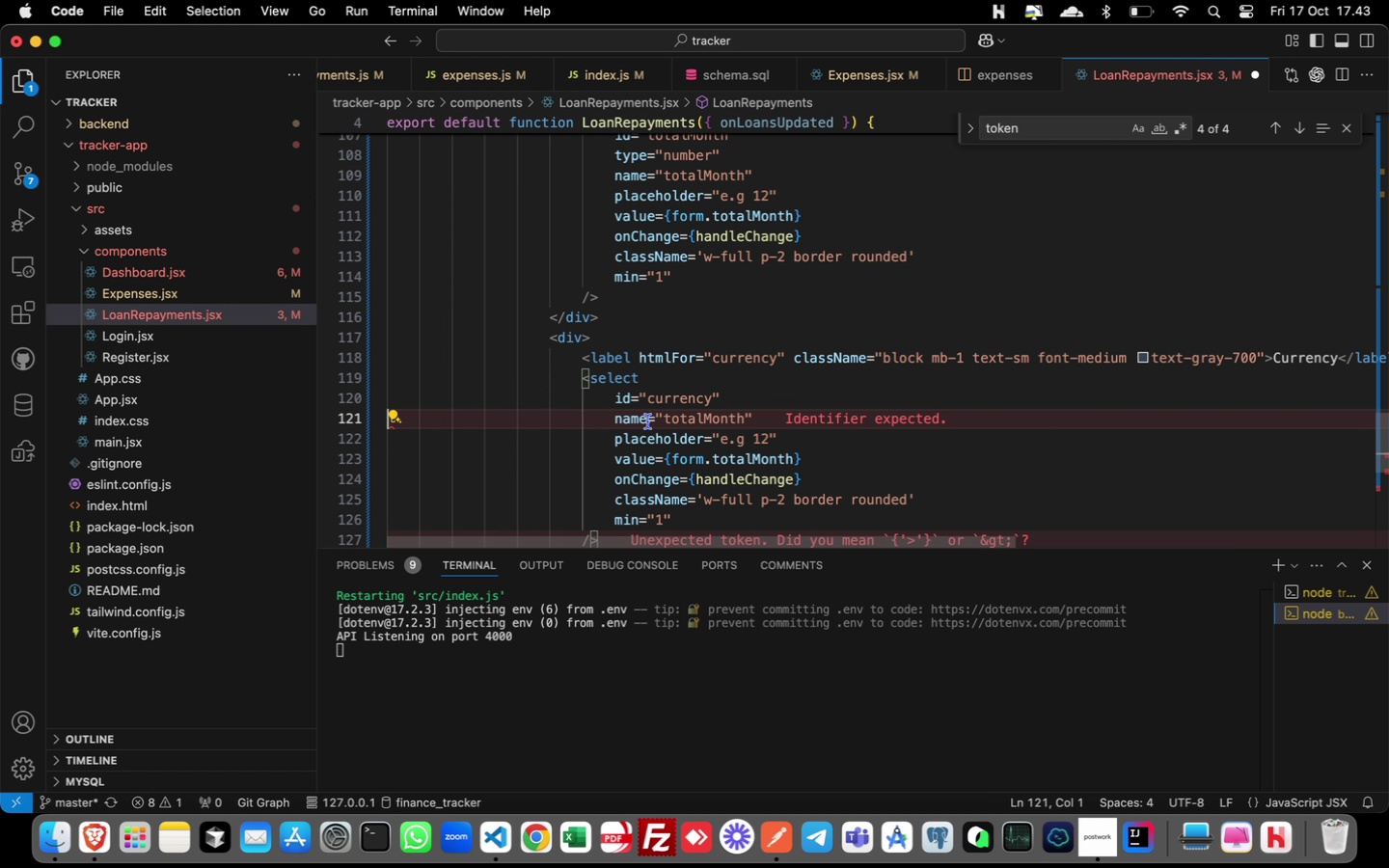 
key(Meta+X)
 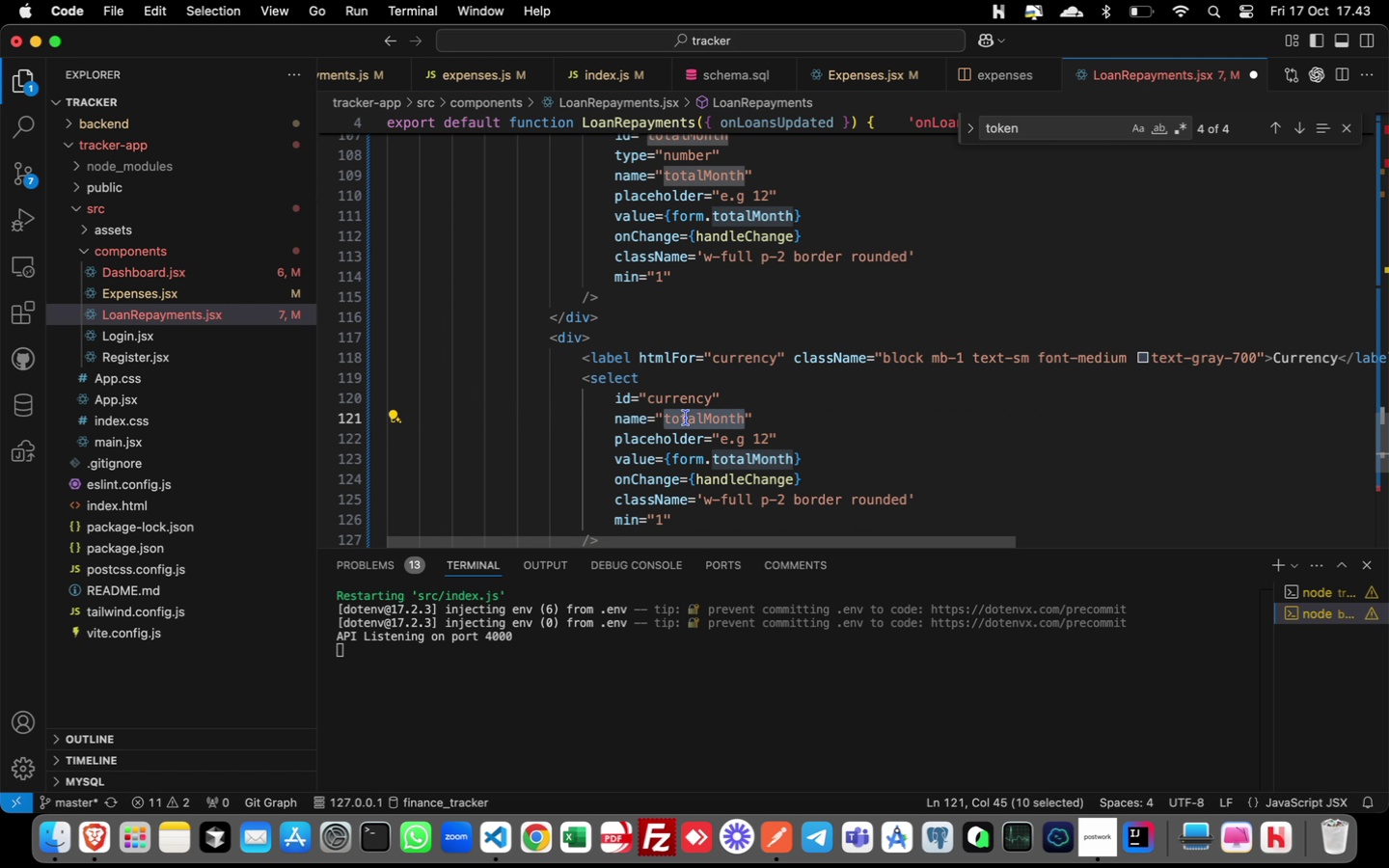 
type(currency)
 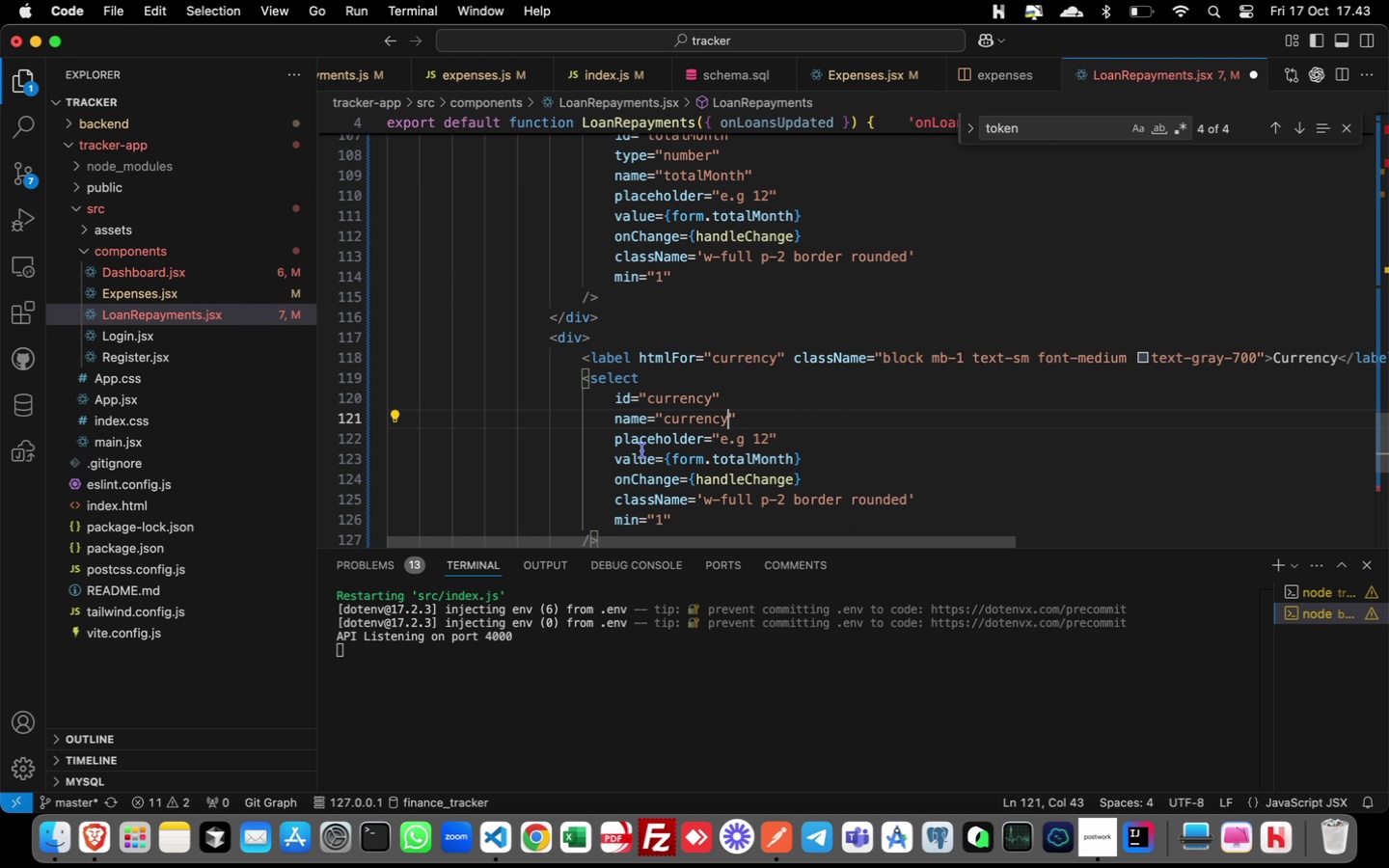 
left_click([613, 441])
 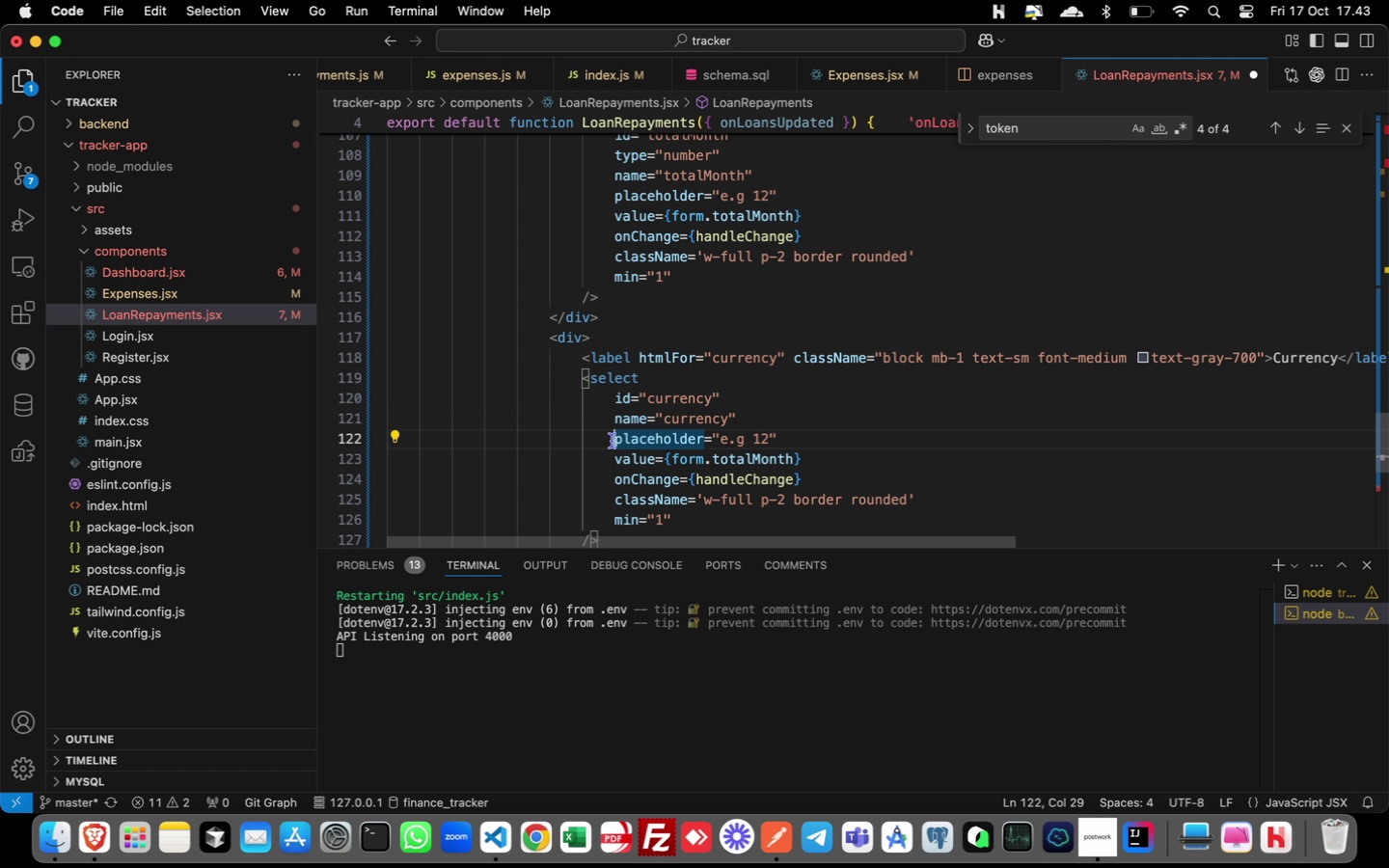 
key(Meta+X)
 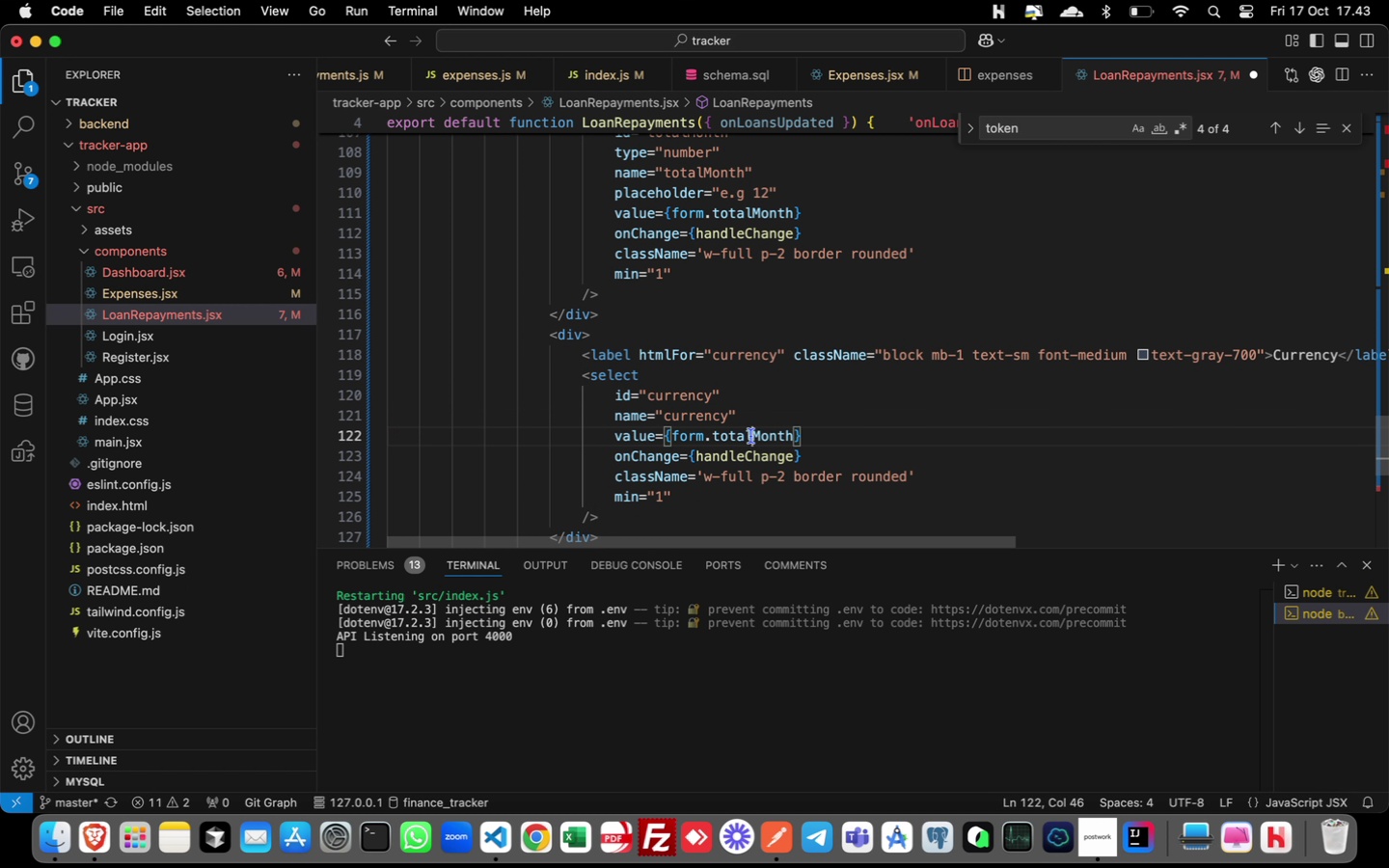 
double_click([751, 436])
 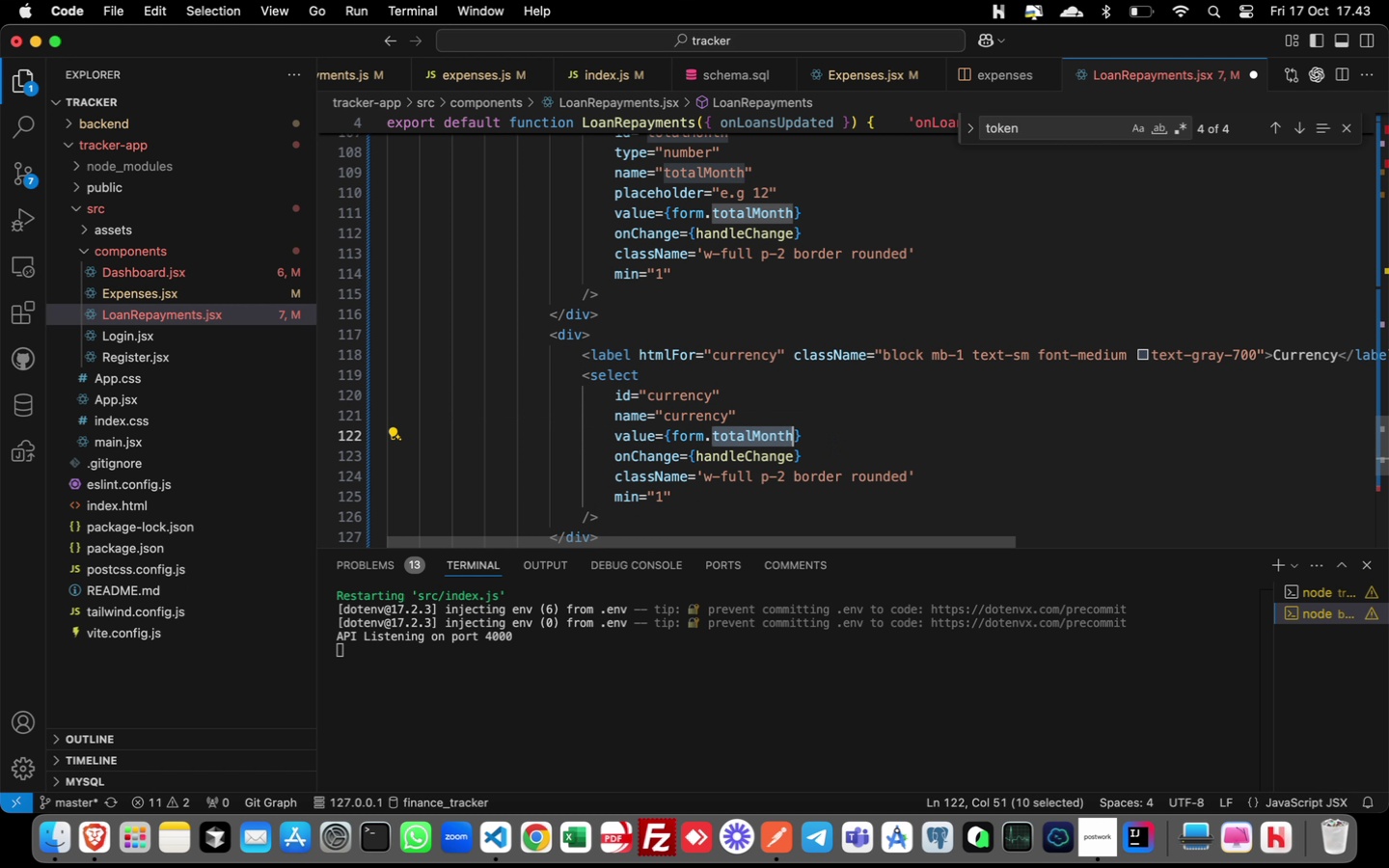 
type(currency)
 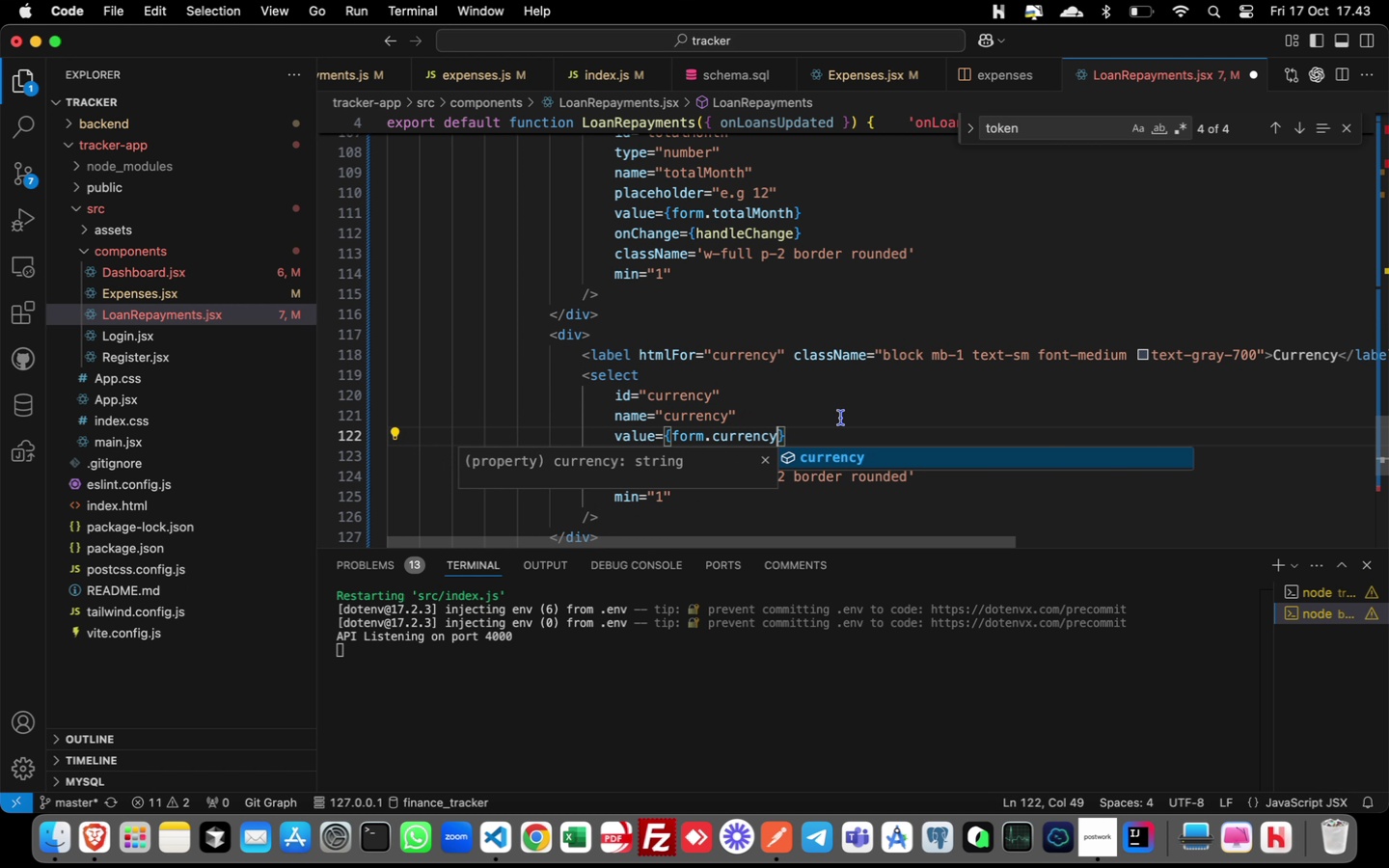 
left_click([841, 418])
 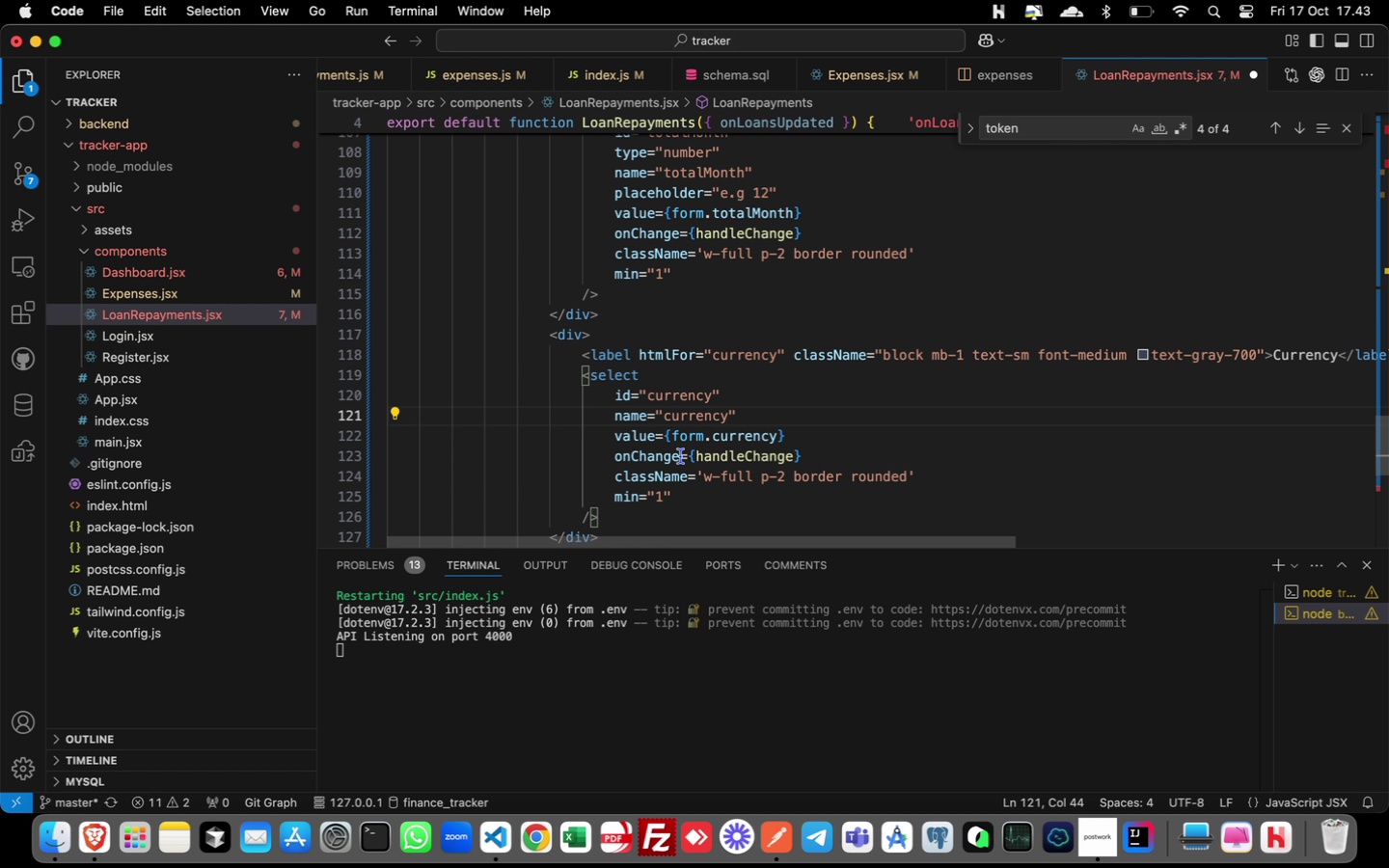 
wait(6.2)
 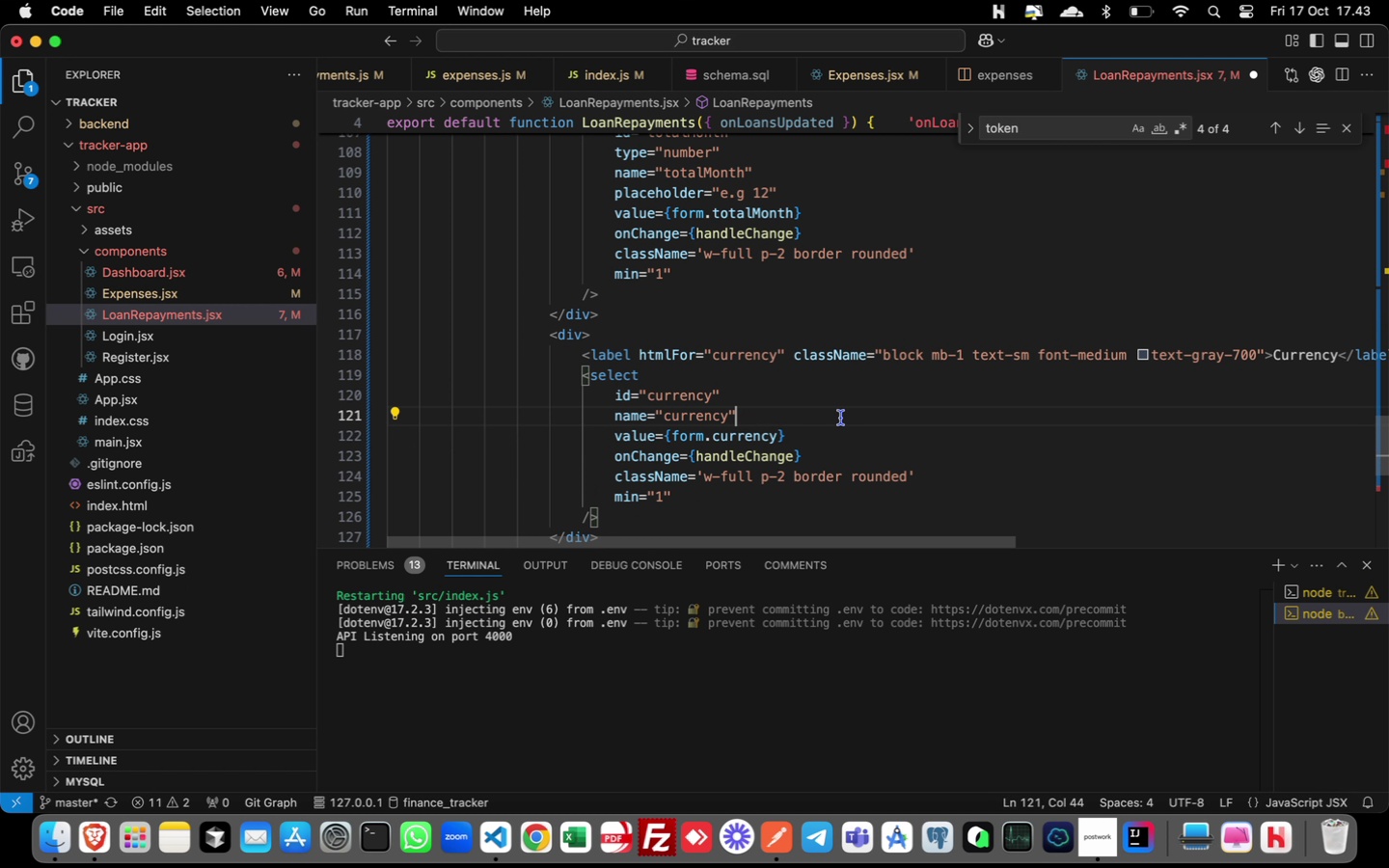 
left_click([741, 456])
 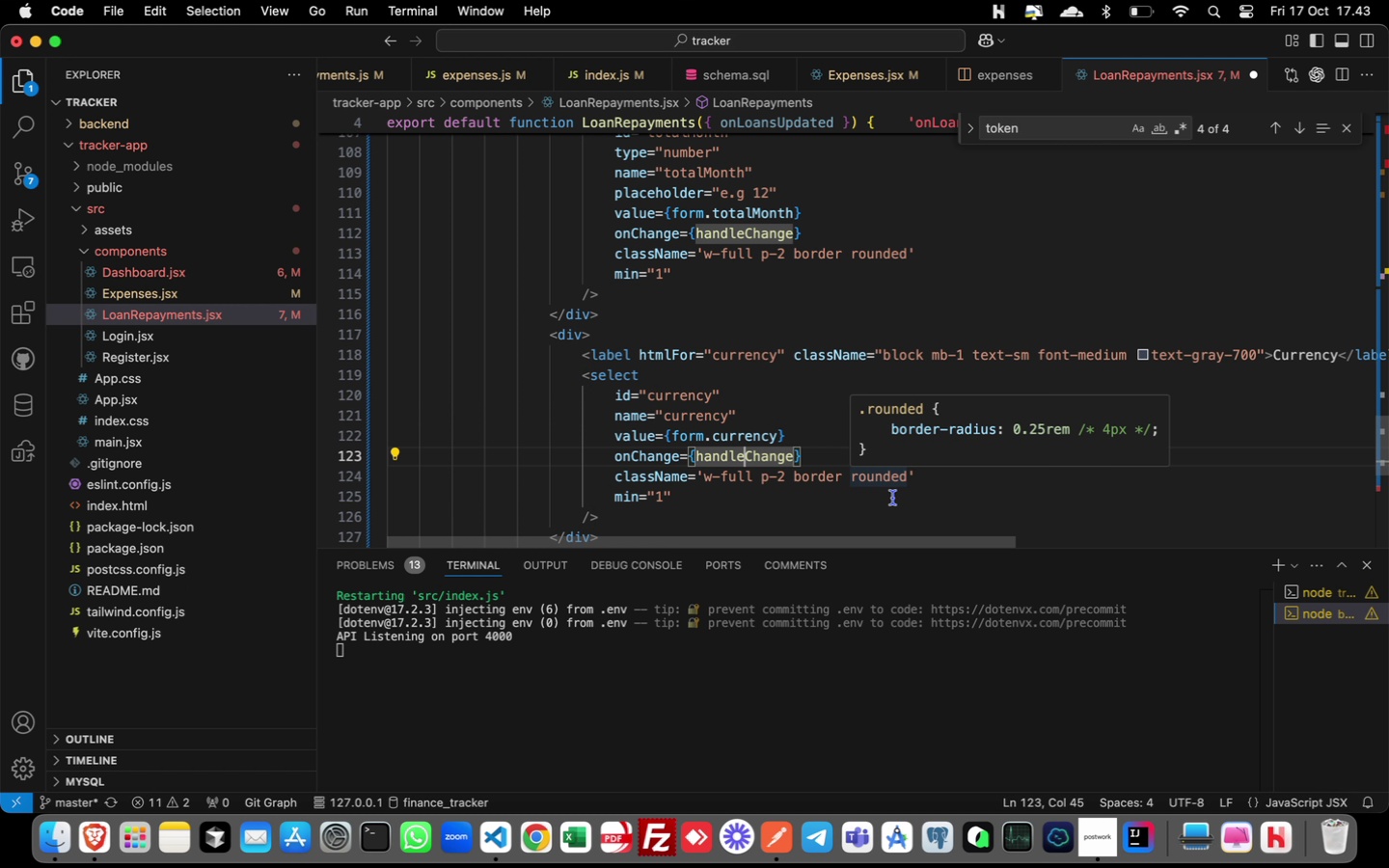 
wait(5.21)
 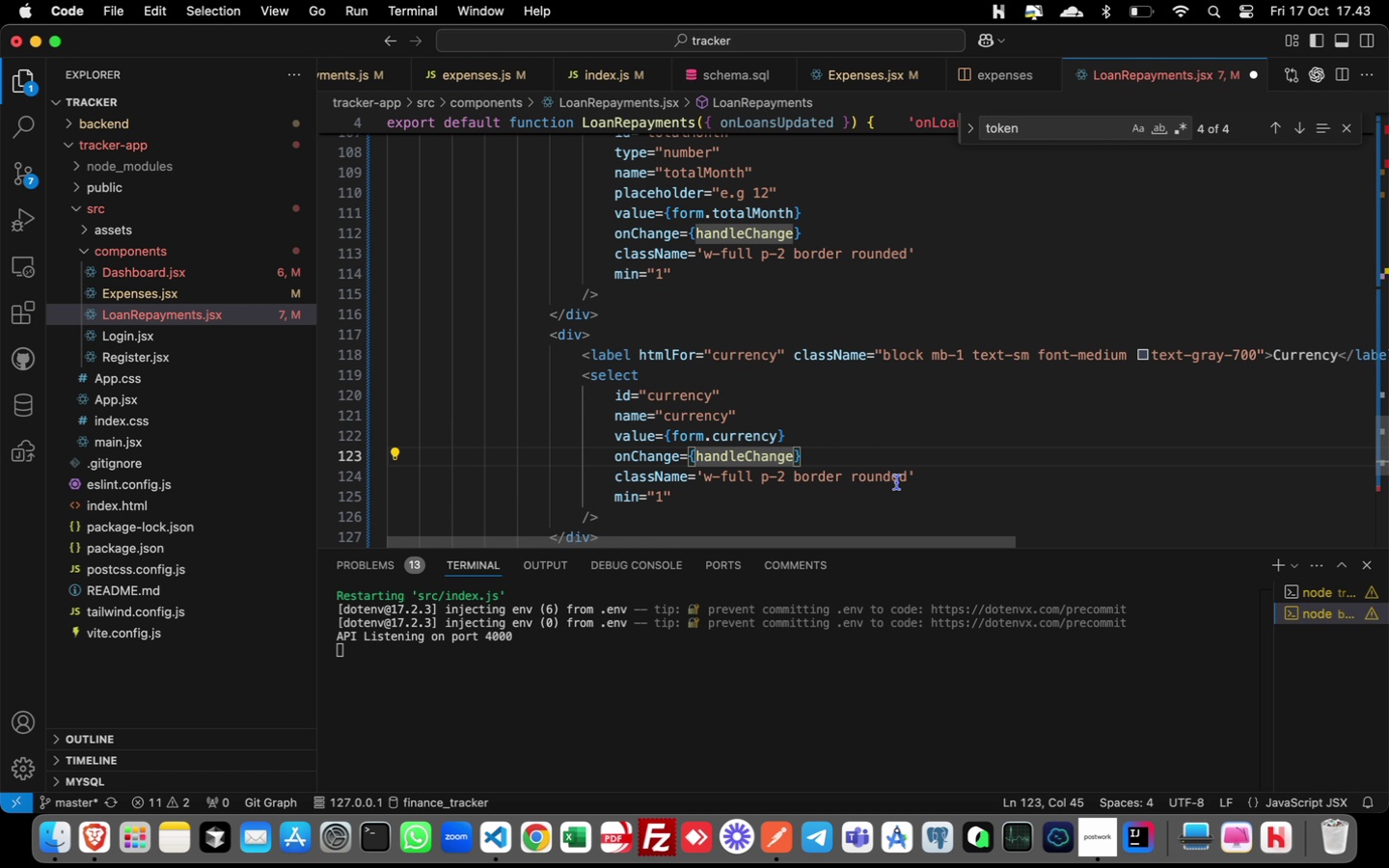 
left_click([794, 476])
 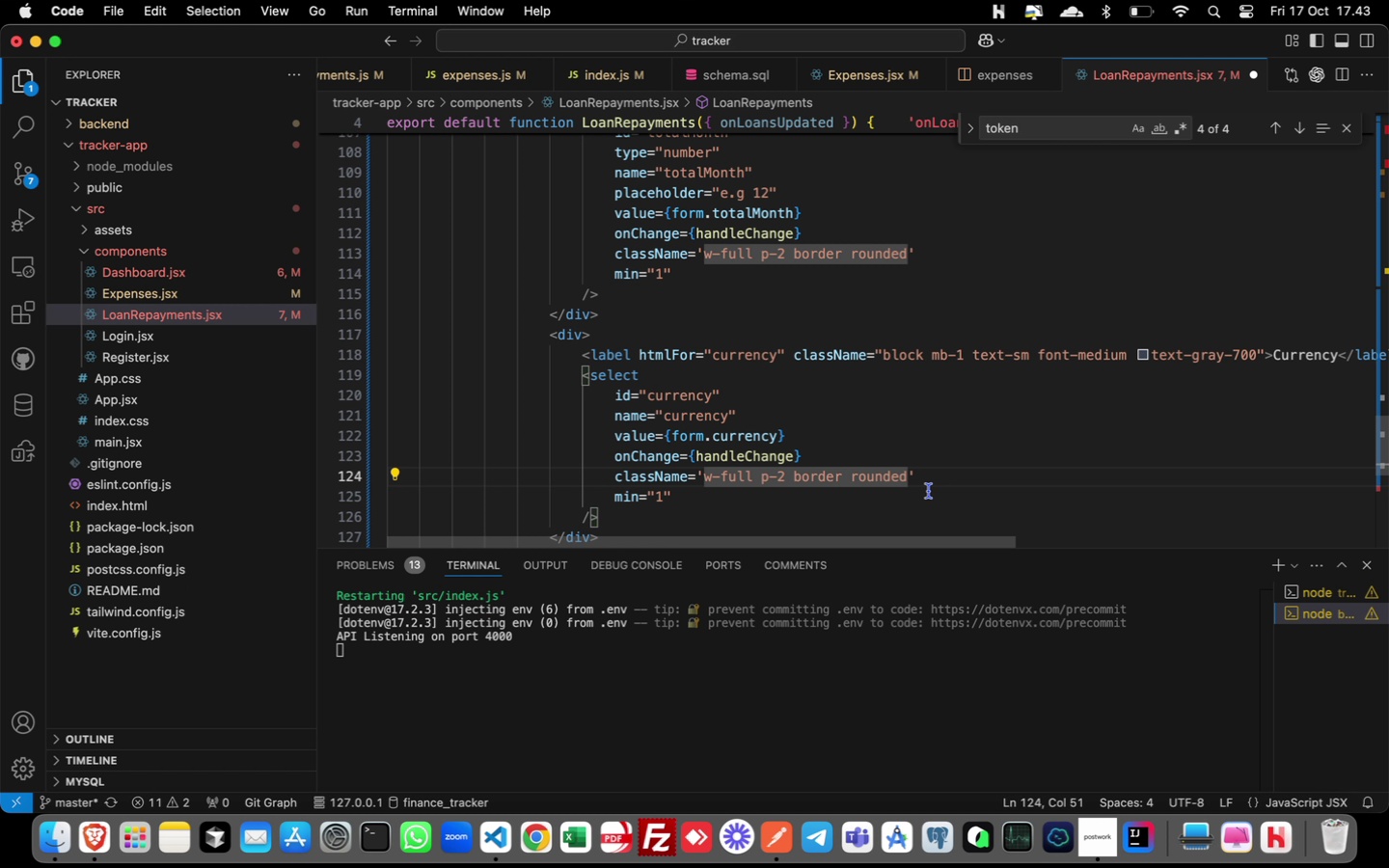 
type(bg-white )
 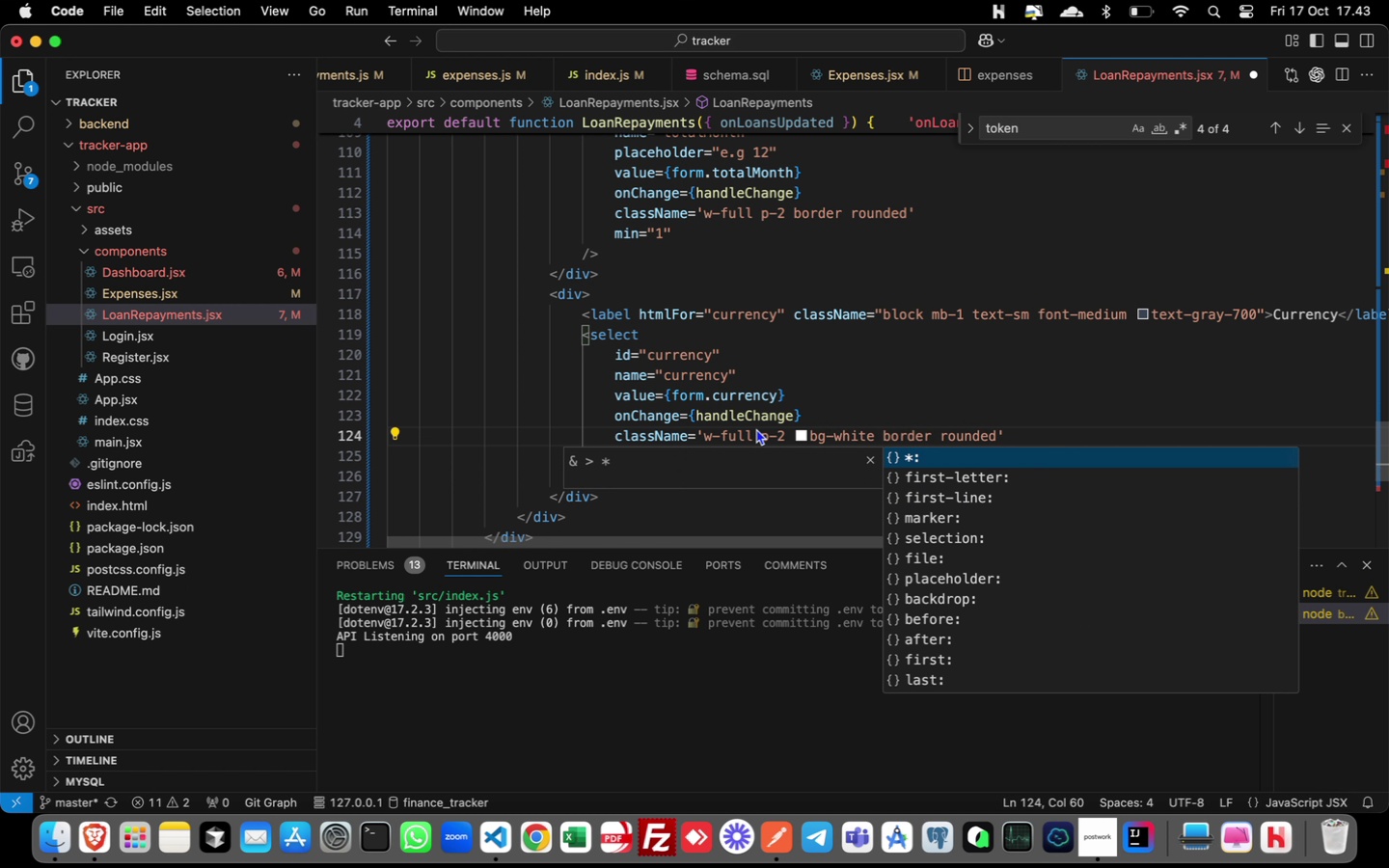 
left_click([917, 402])
 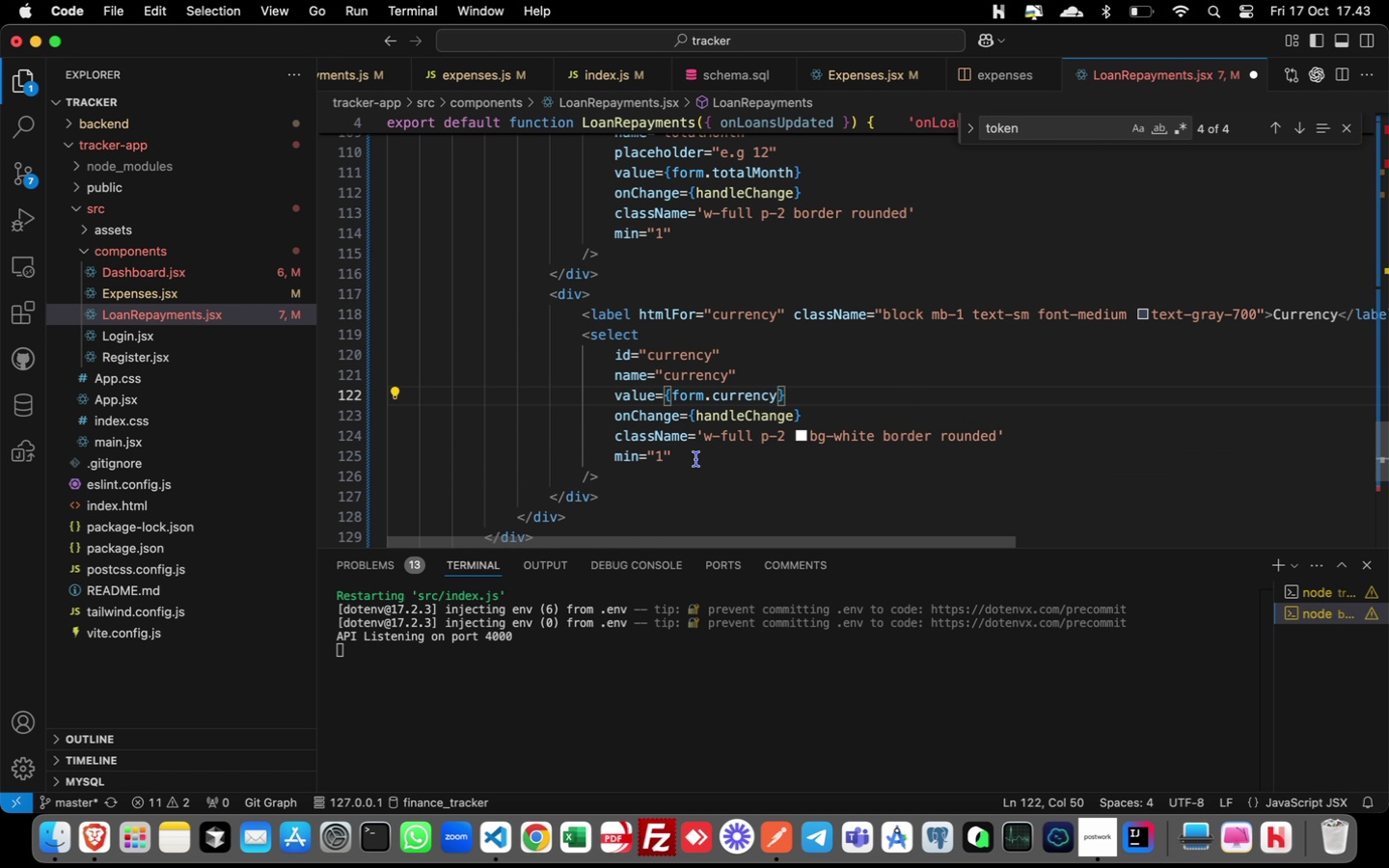 
left_click([696, 459])
 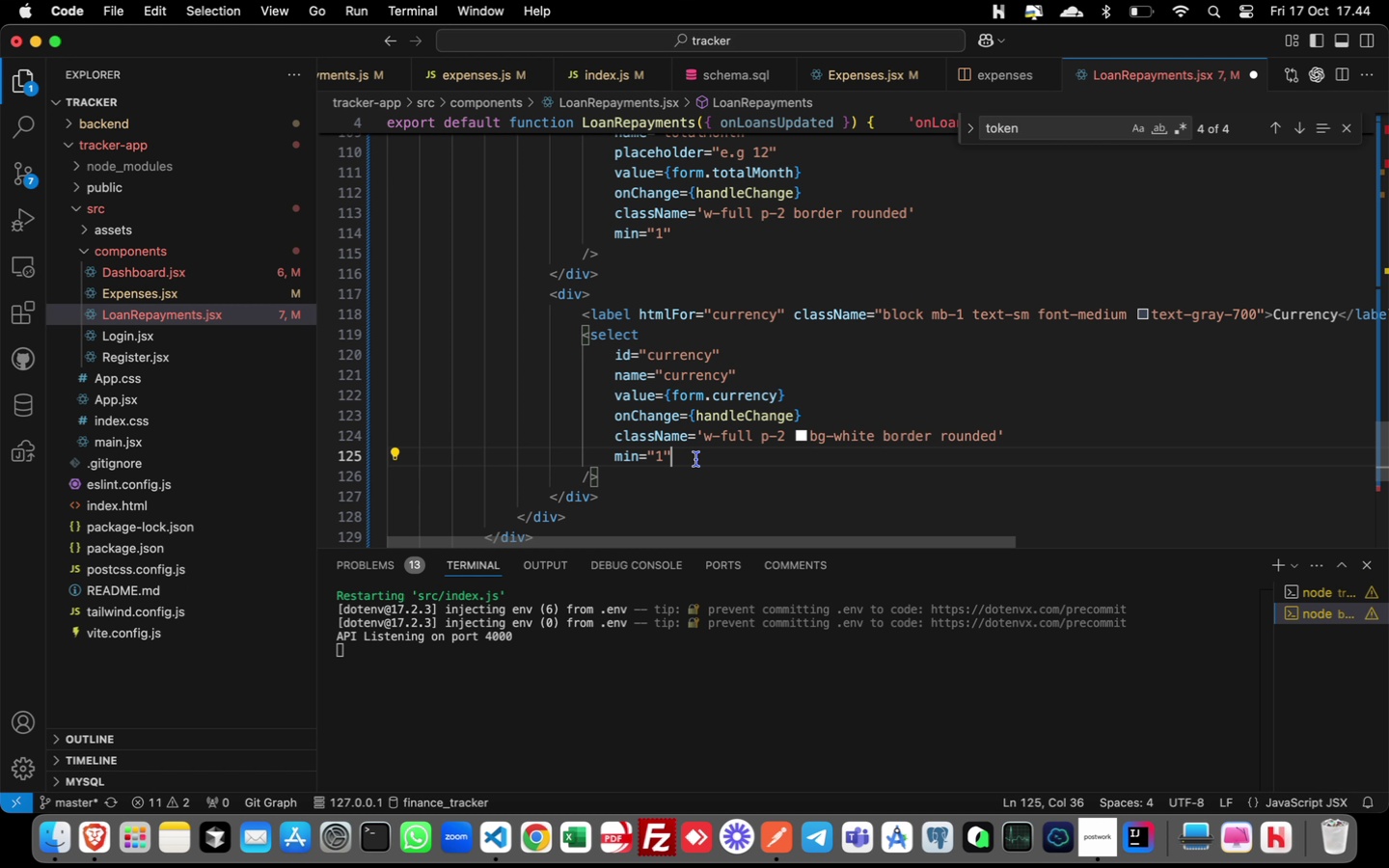 
key(Meta+X)
 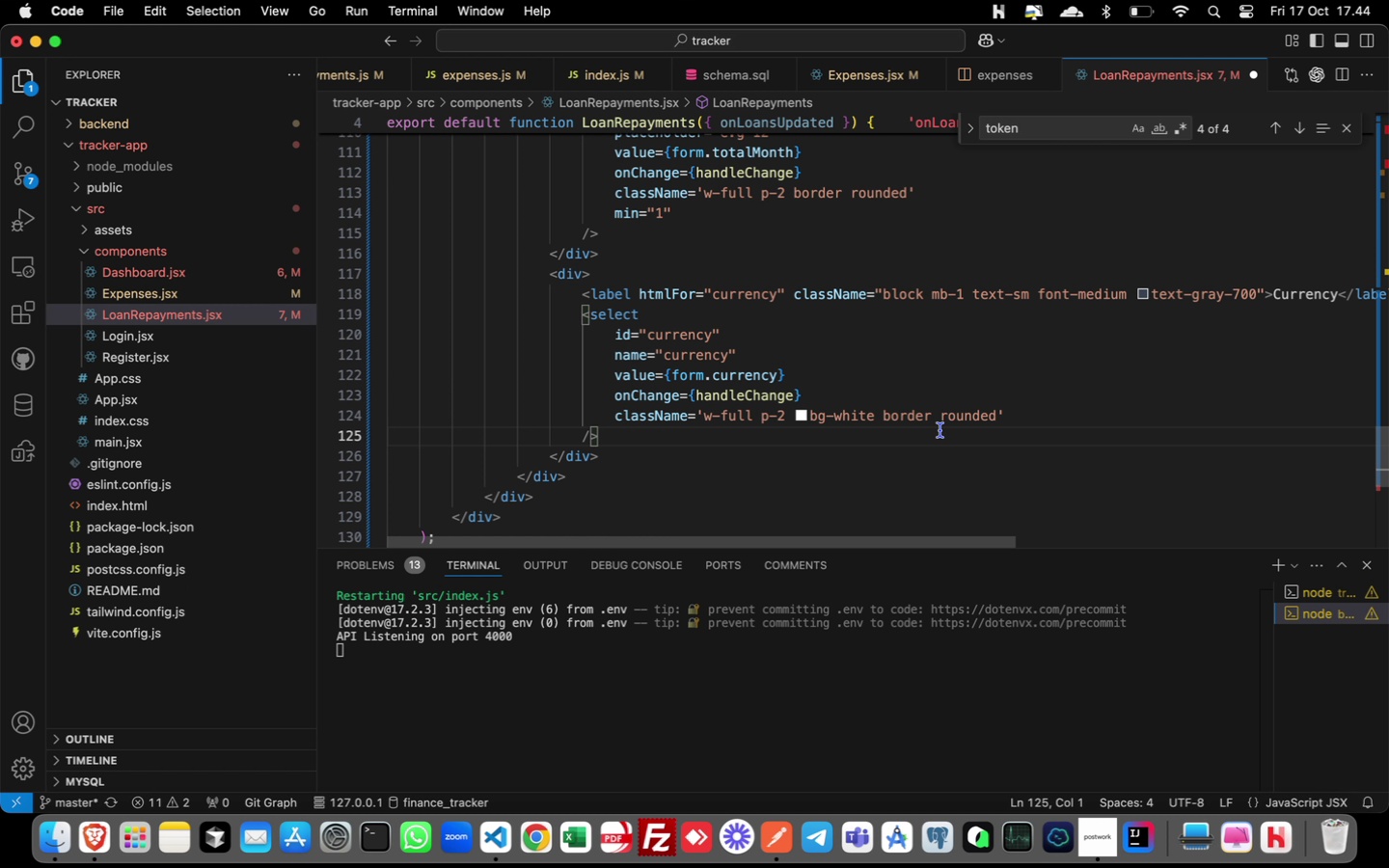 
wait(20.5)
 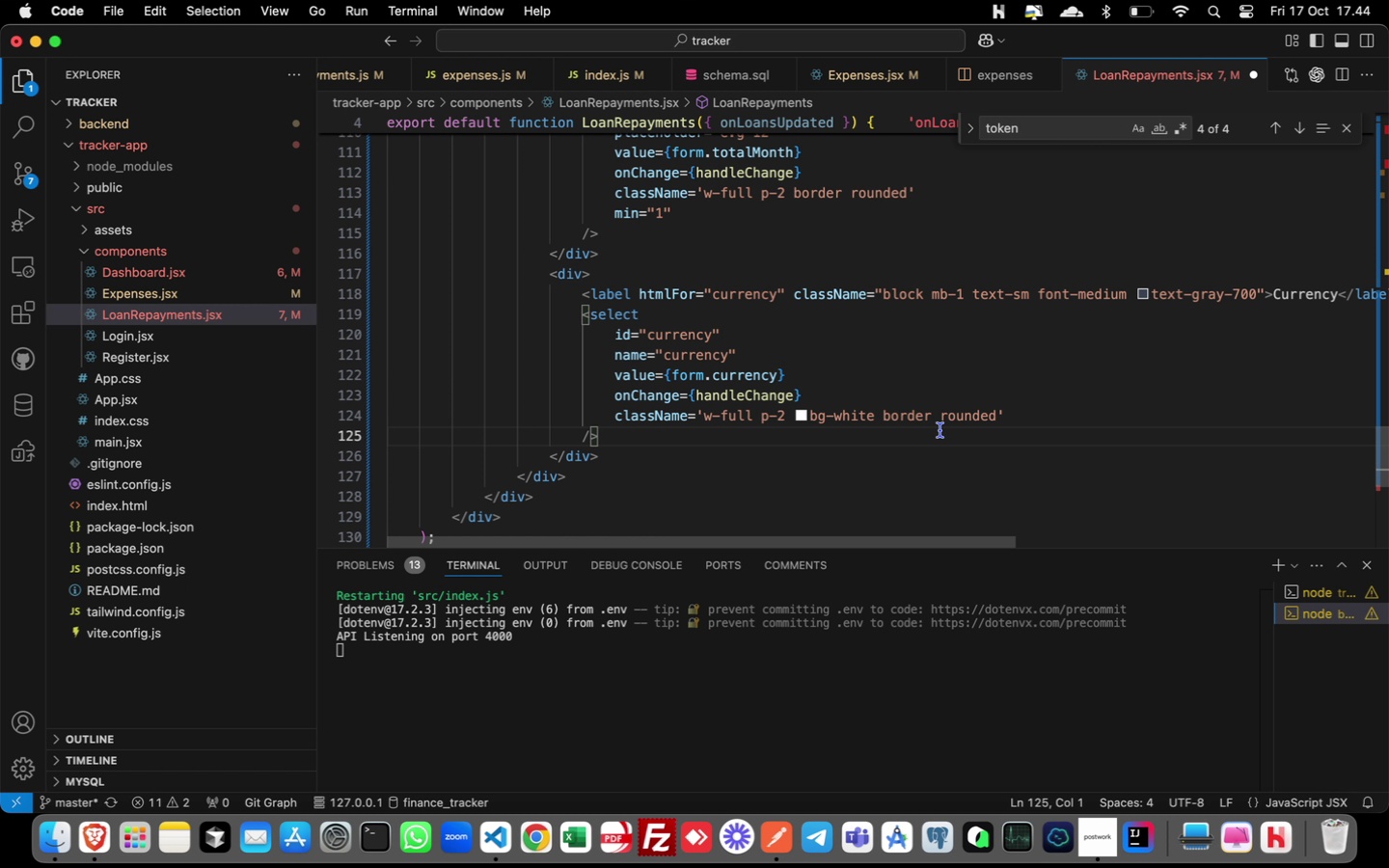 
left_click([635, 436])
 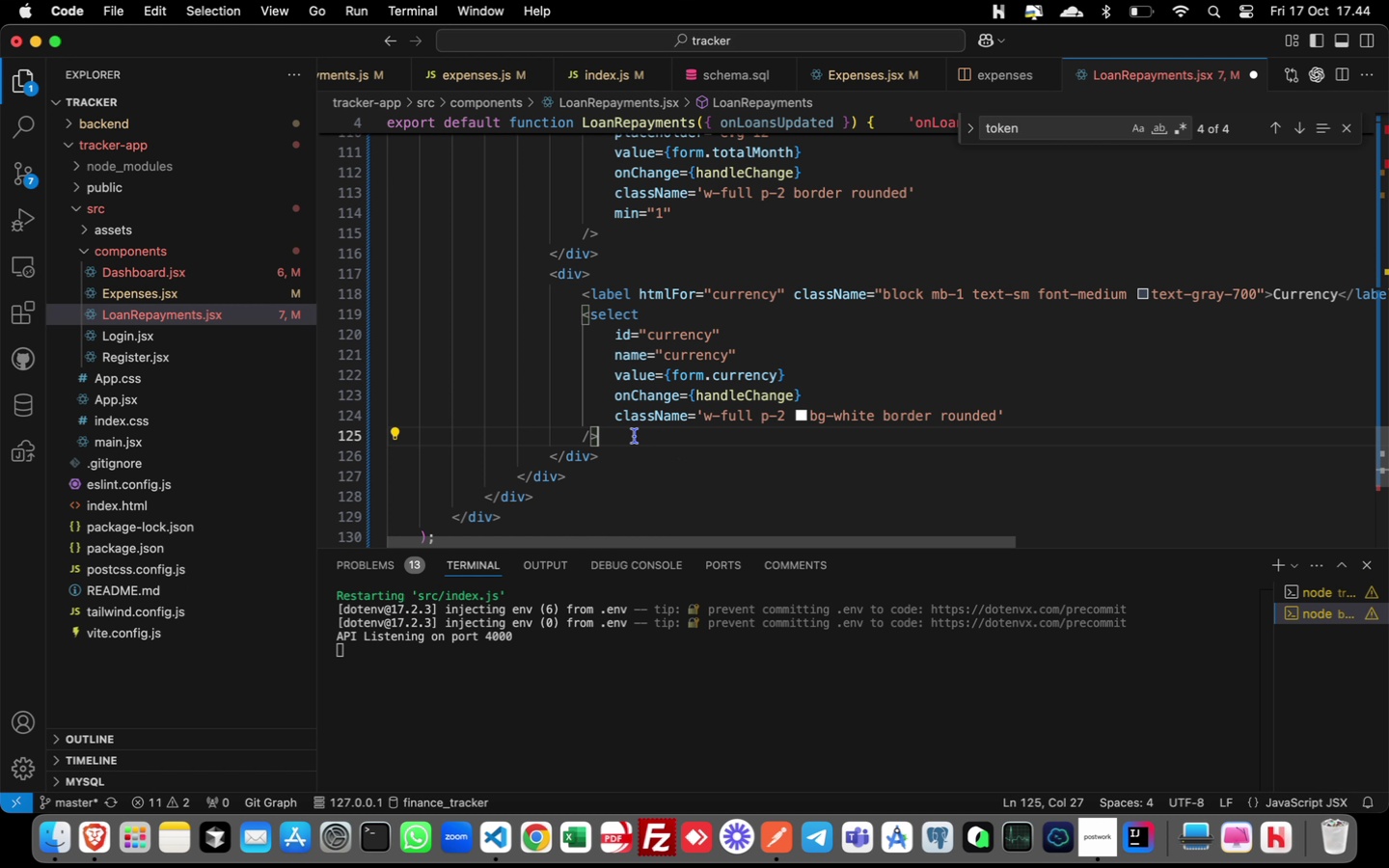 
key(Enter)
 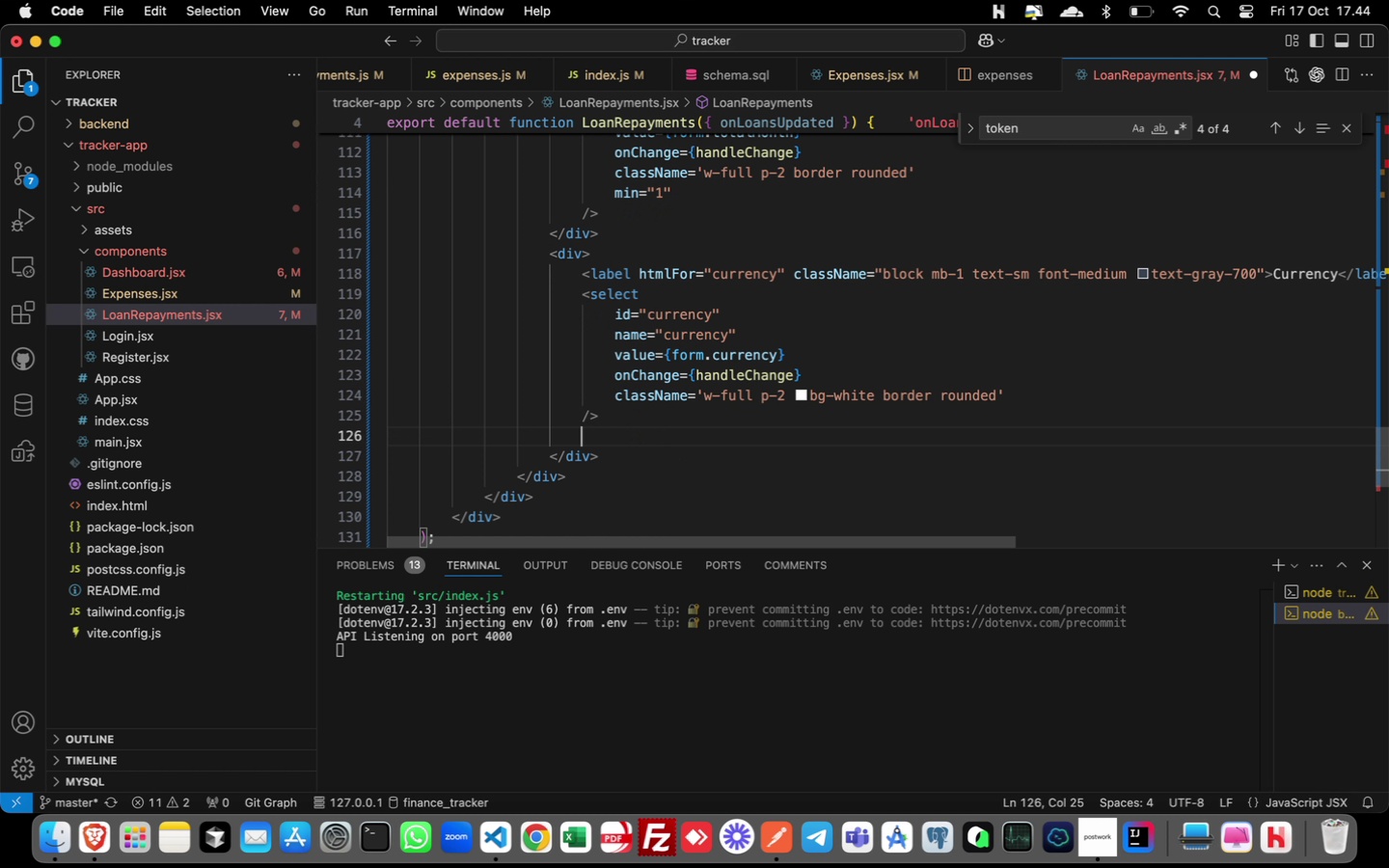 
type(<opti)
 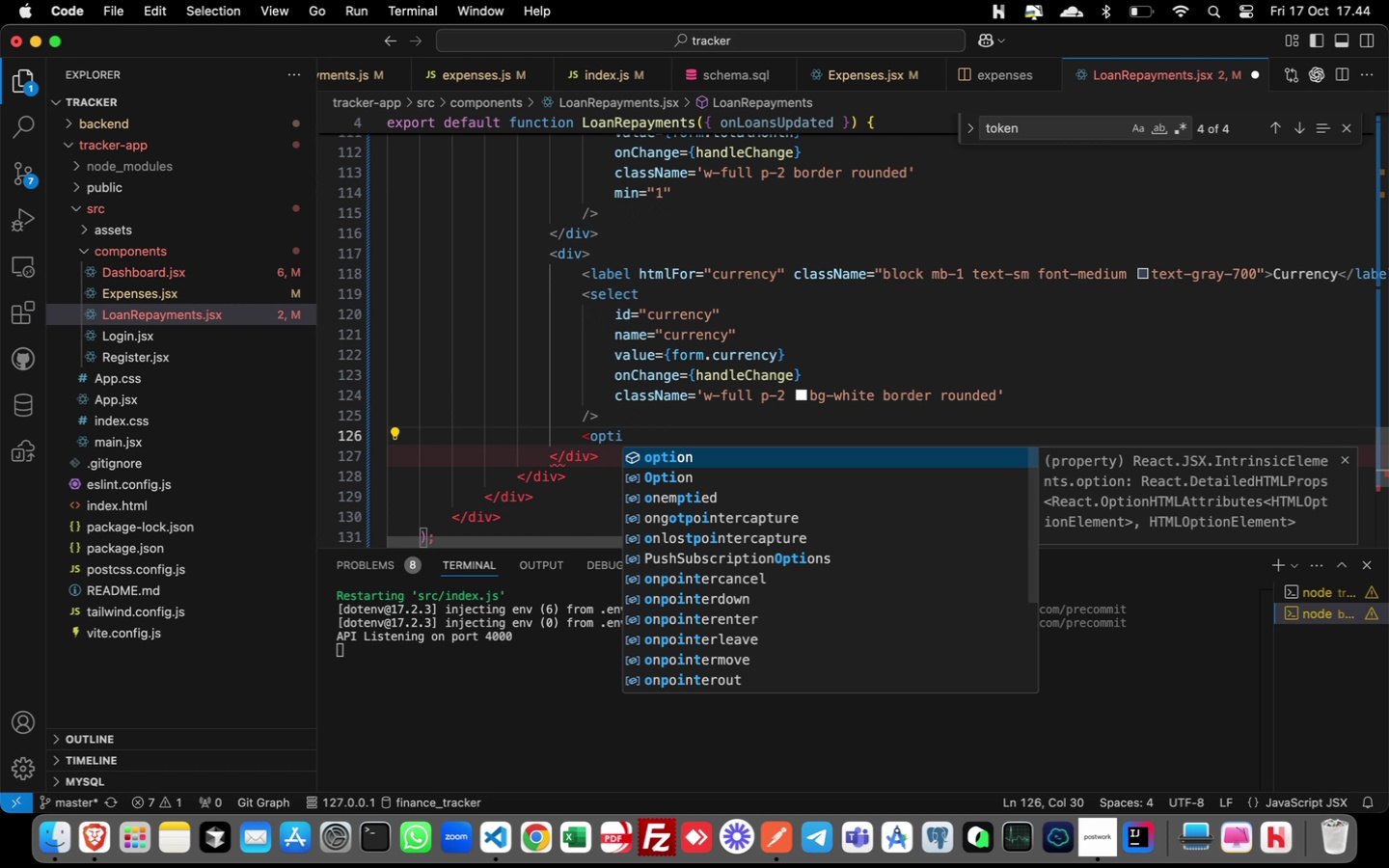 
key(Enter)
 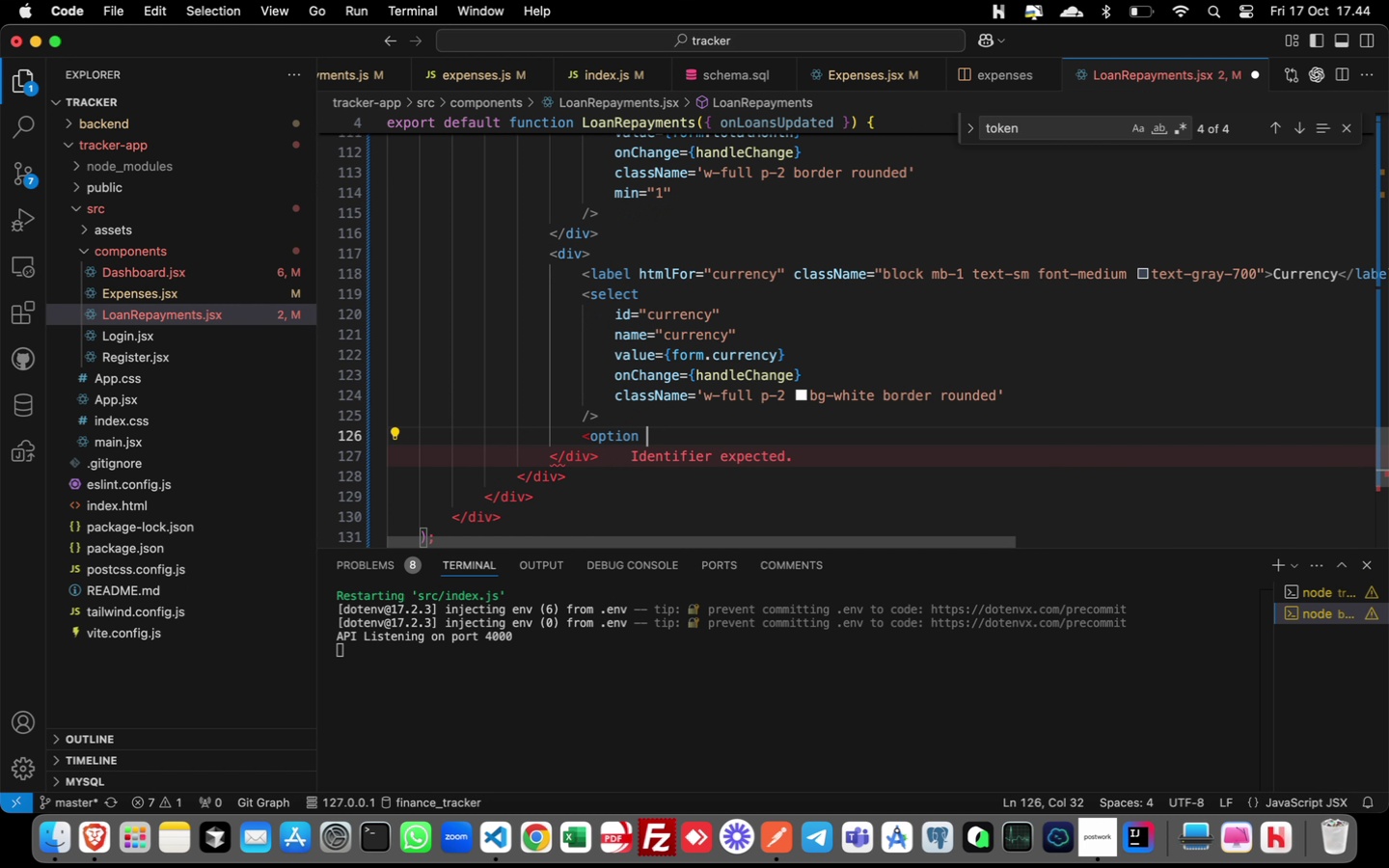 
type( valuse)
key(Backspace)
key(Backspace)
type(e="USE)
key(Backspace)
type(D)
 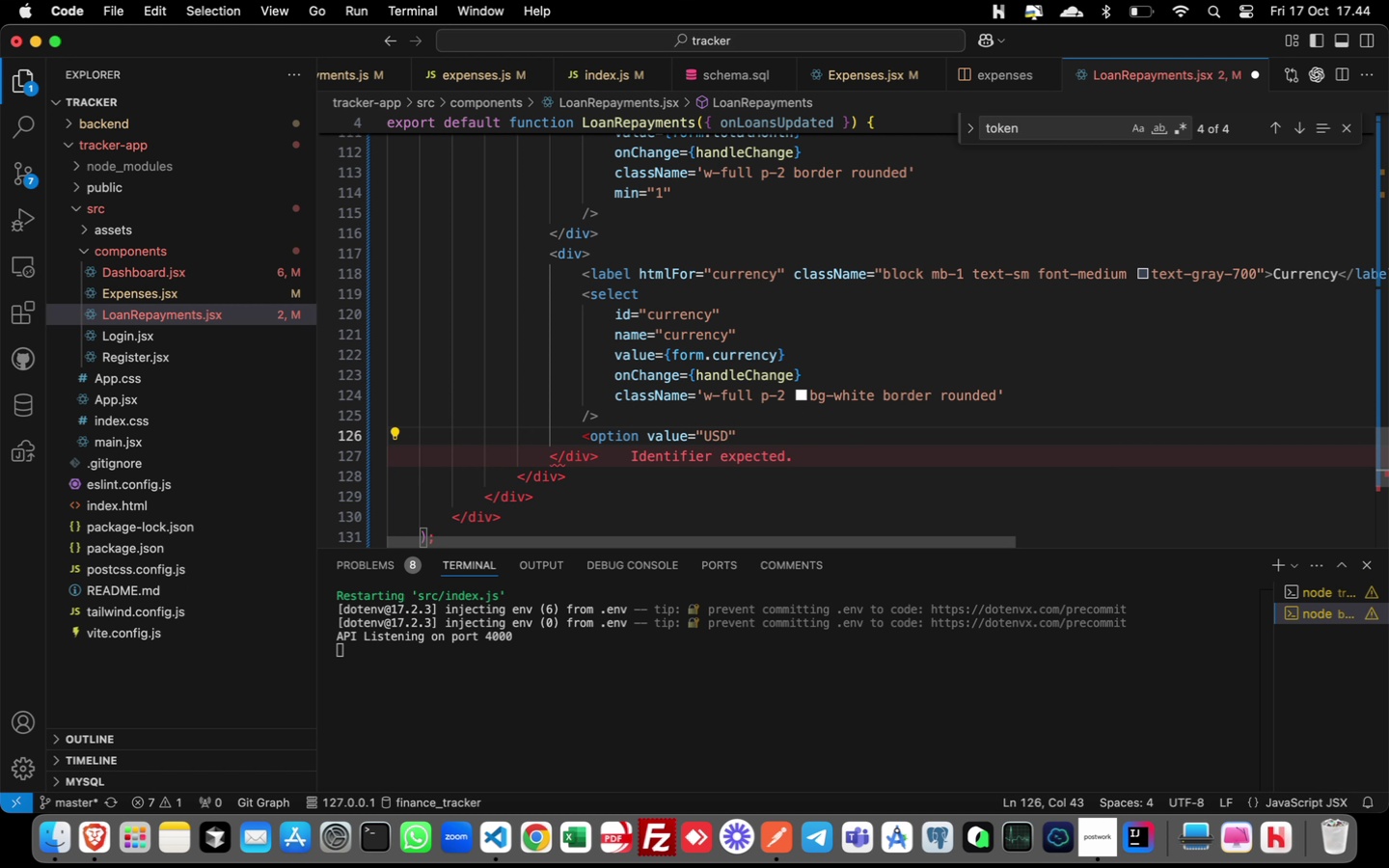 
key(ArrowRight)
 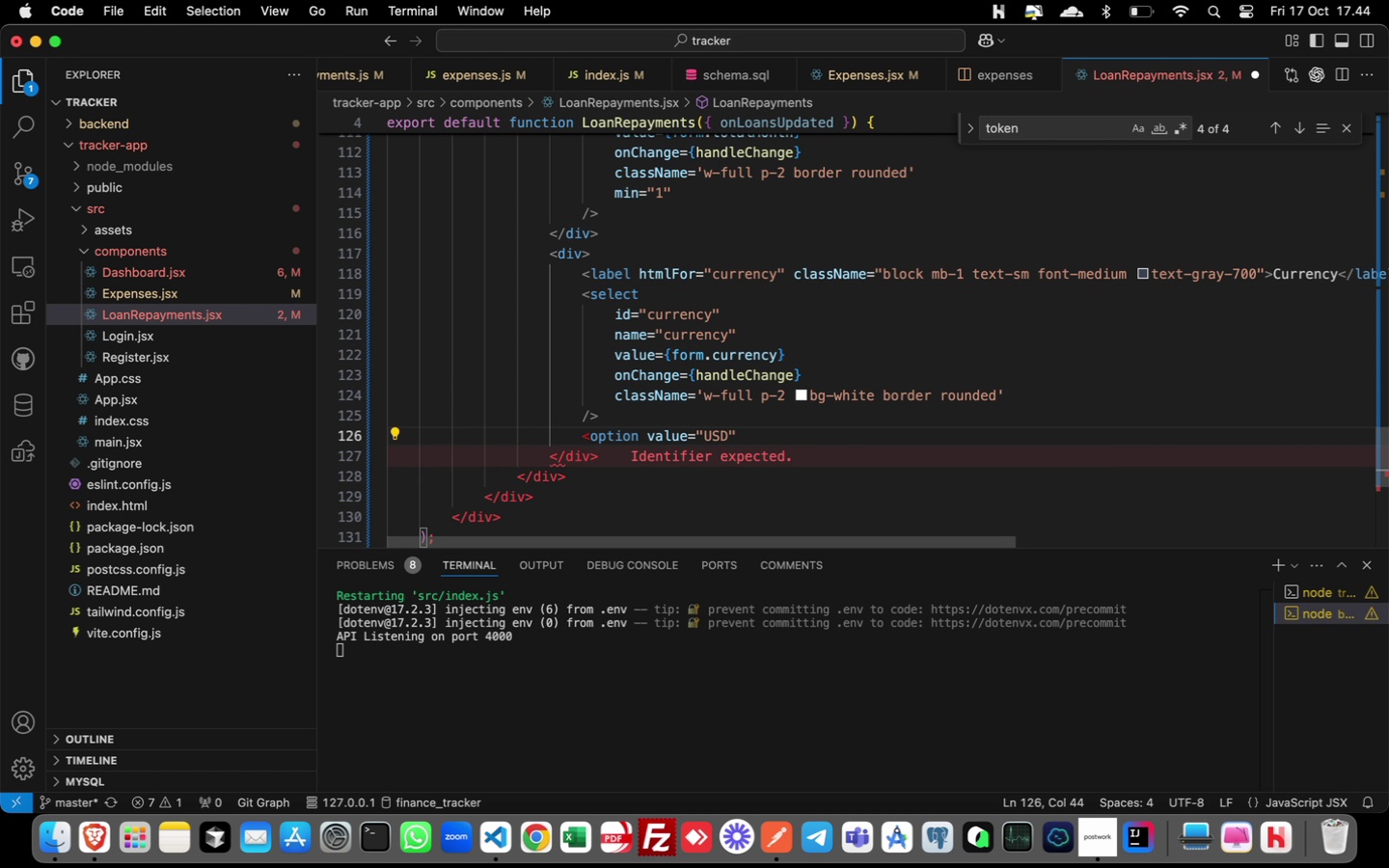 
type(>USD- US Dollar ($))
 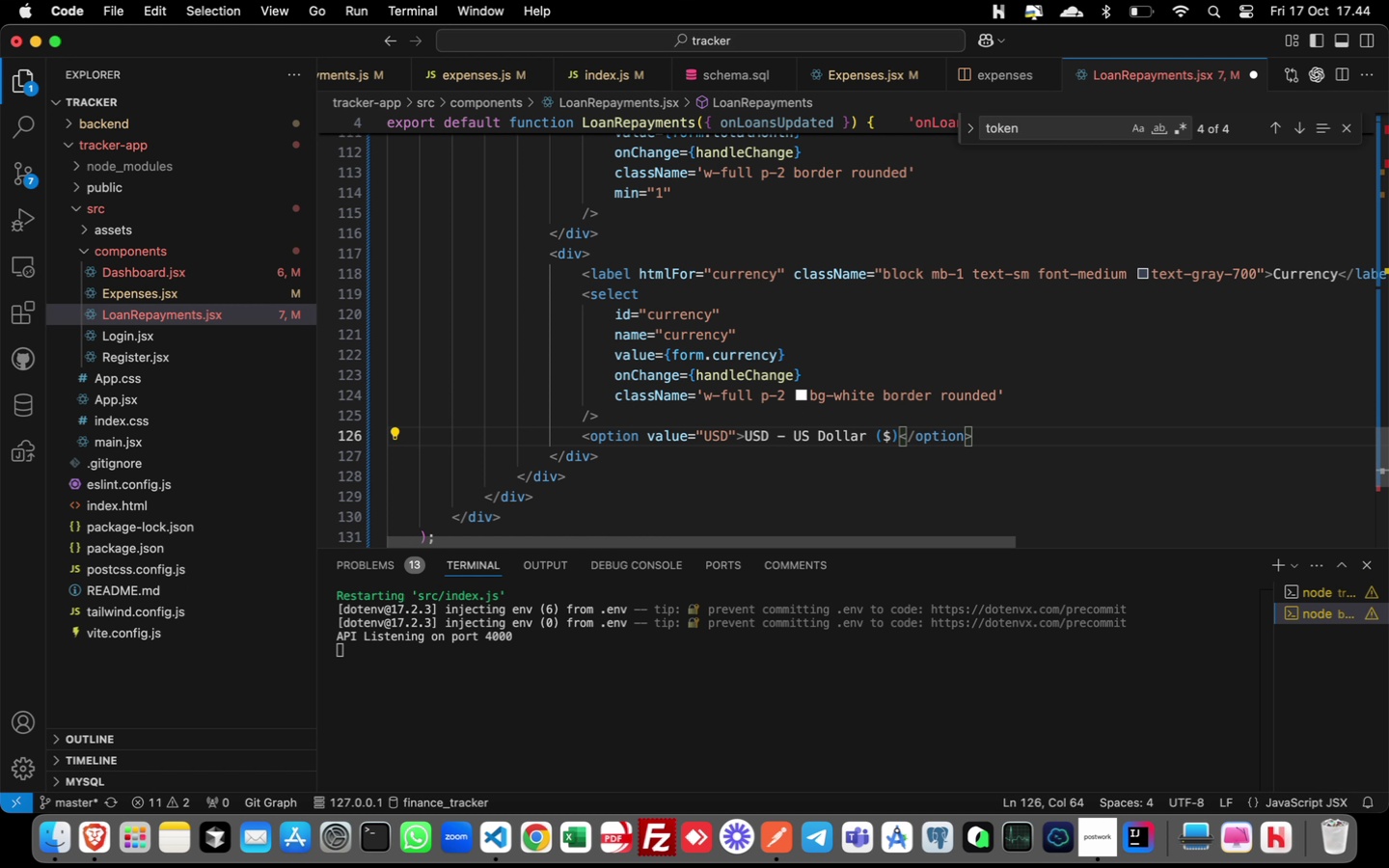 
hold_key(key=ShiftLeft, duration=1.9)
 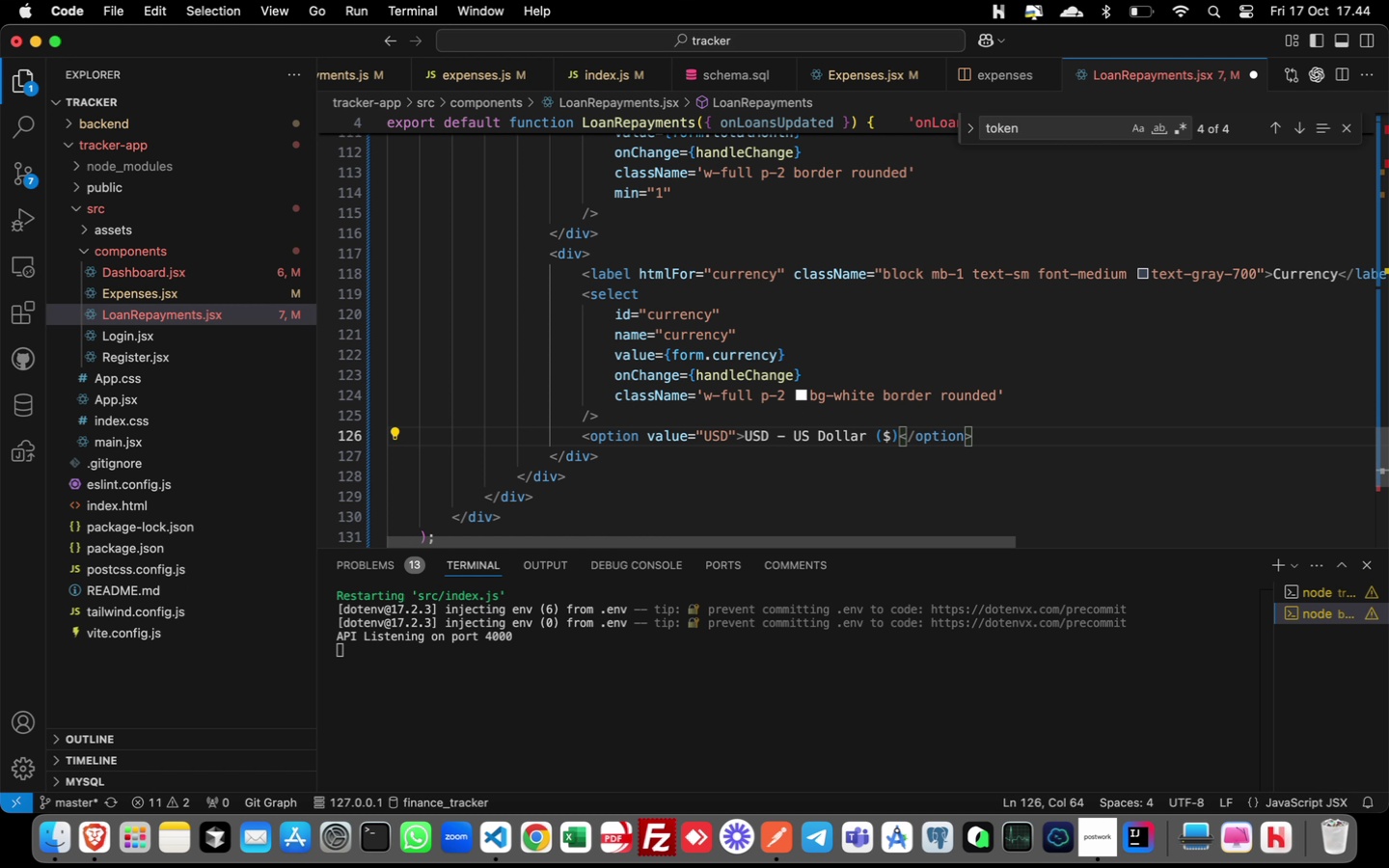 
key(Alt+Shift+ArrowDown)
 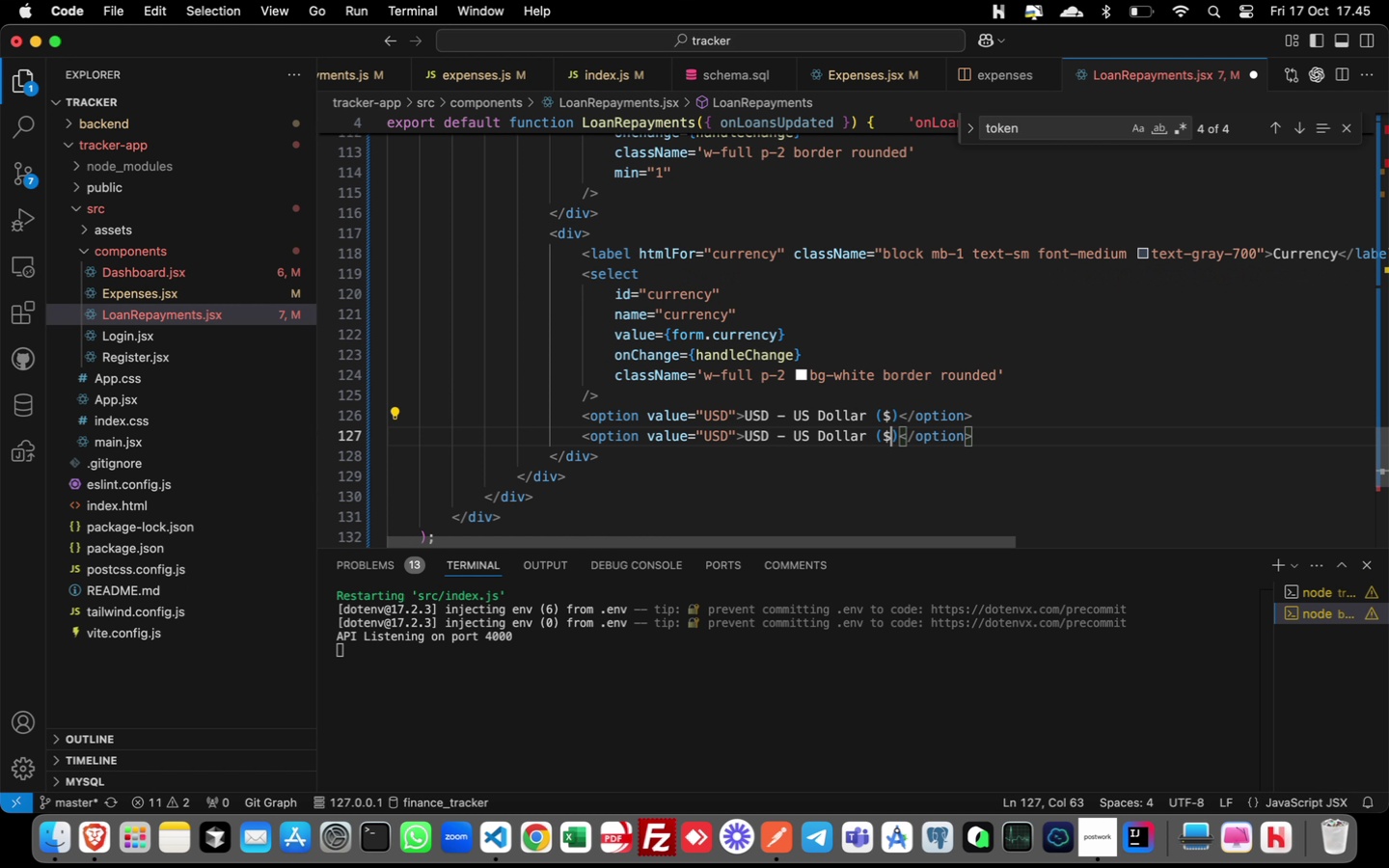 
key(ArrowLeft)
 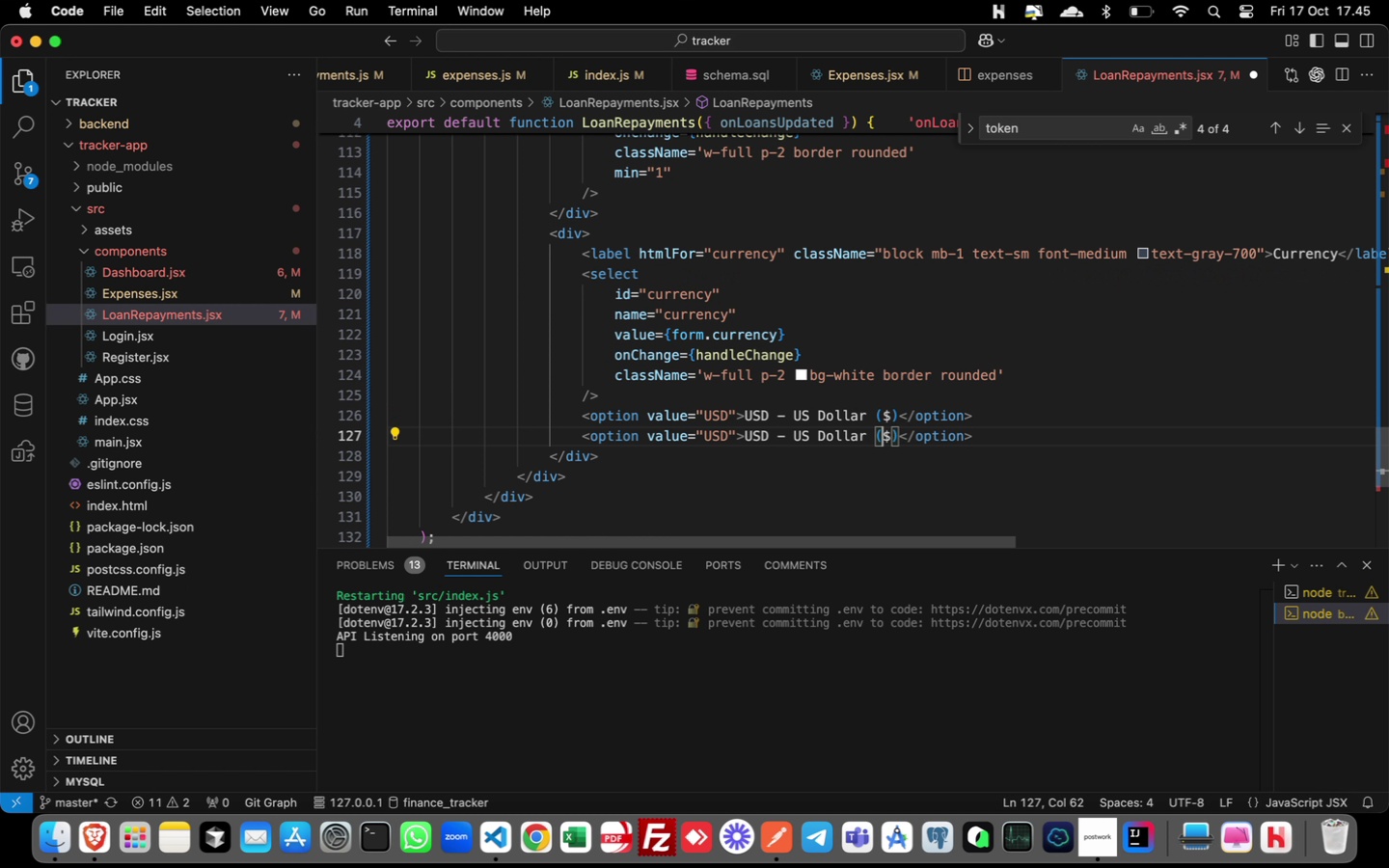 
key(ArrowLeft)
 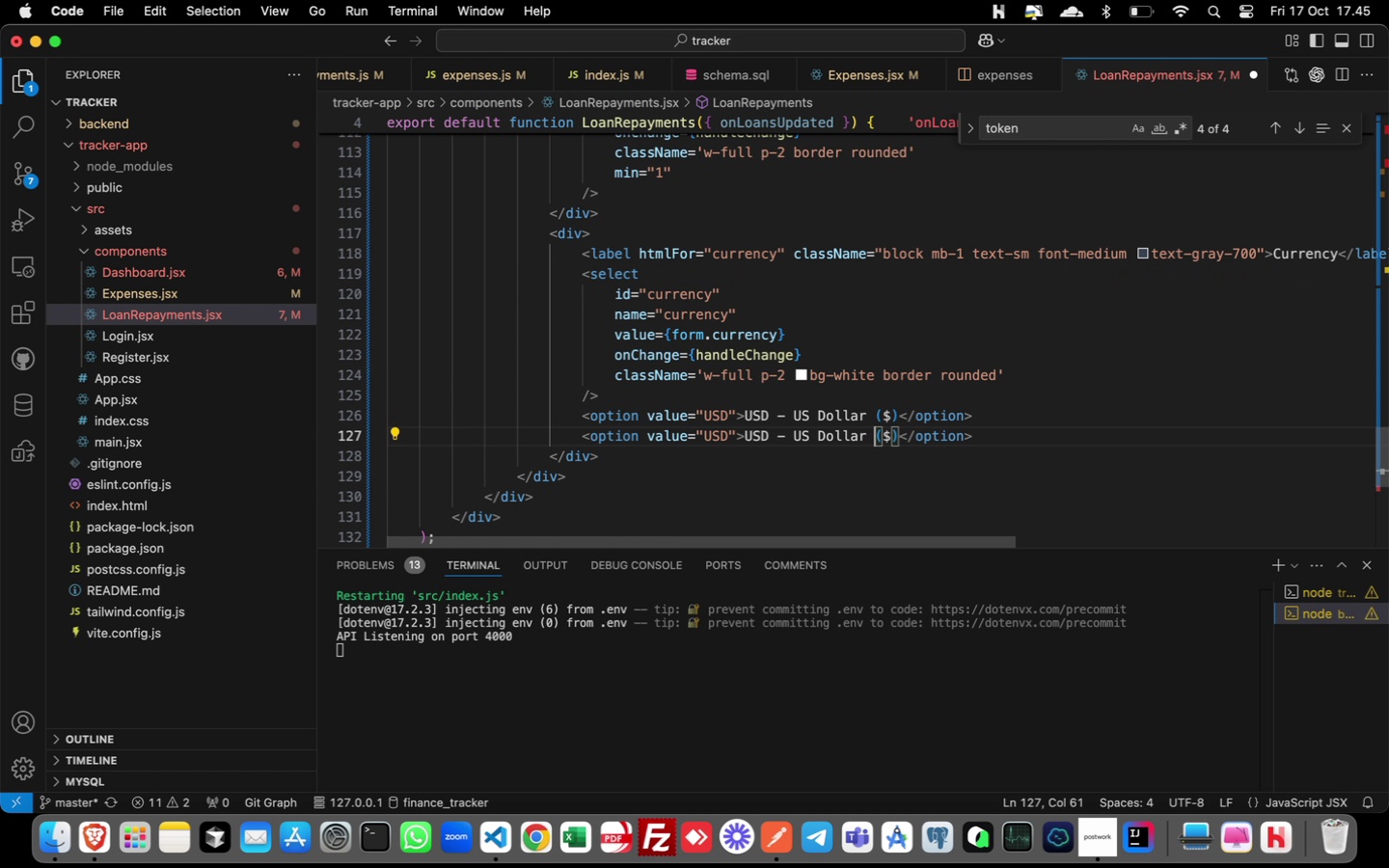 
key(ArrowLeft)
 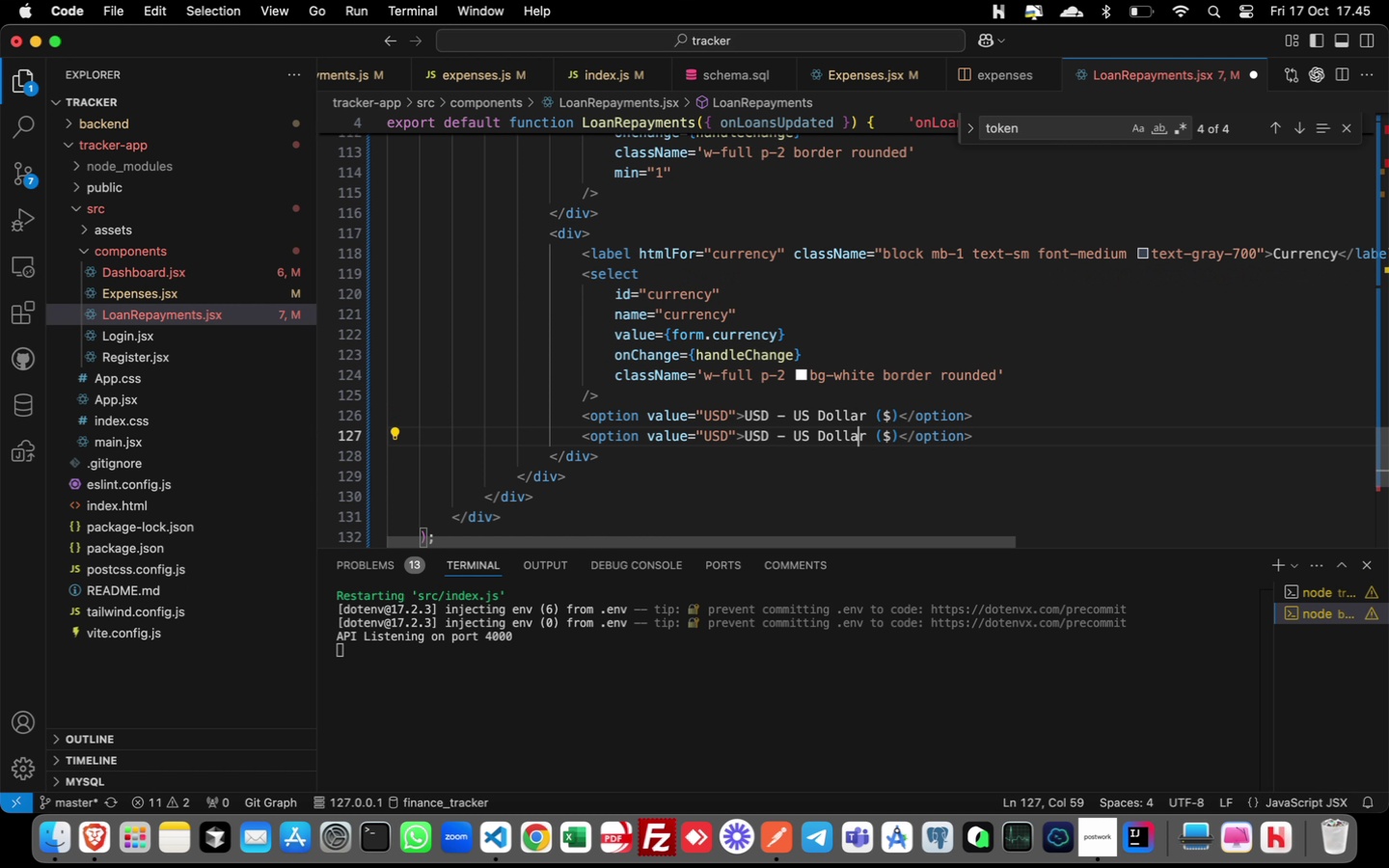 
key(ArrowLeft)
 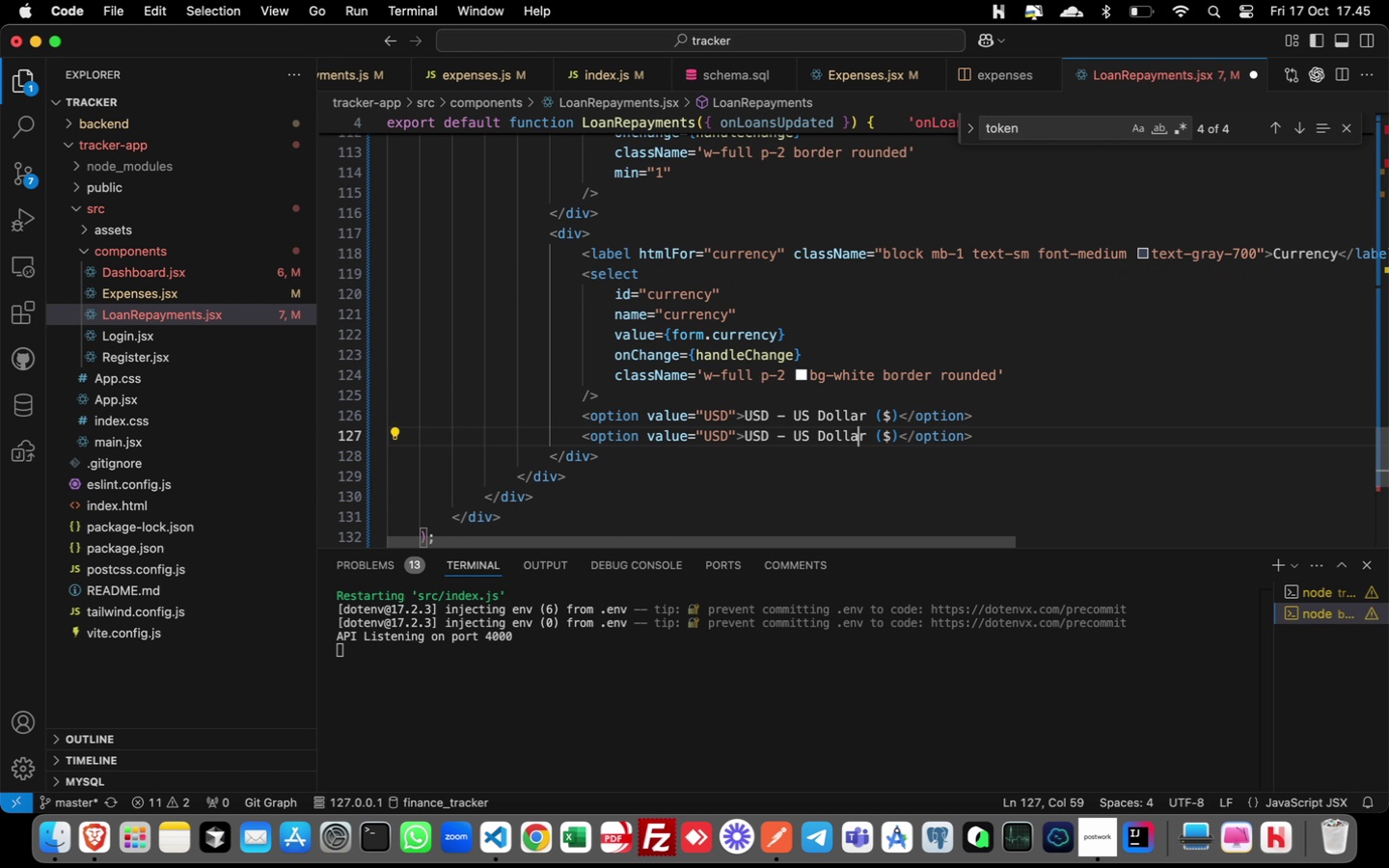 
hold_key(key=ArrowLeft, duration=0.41)
 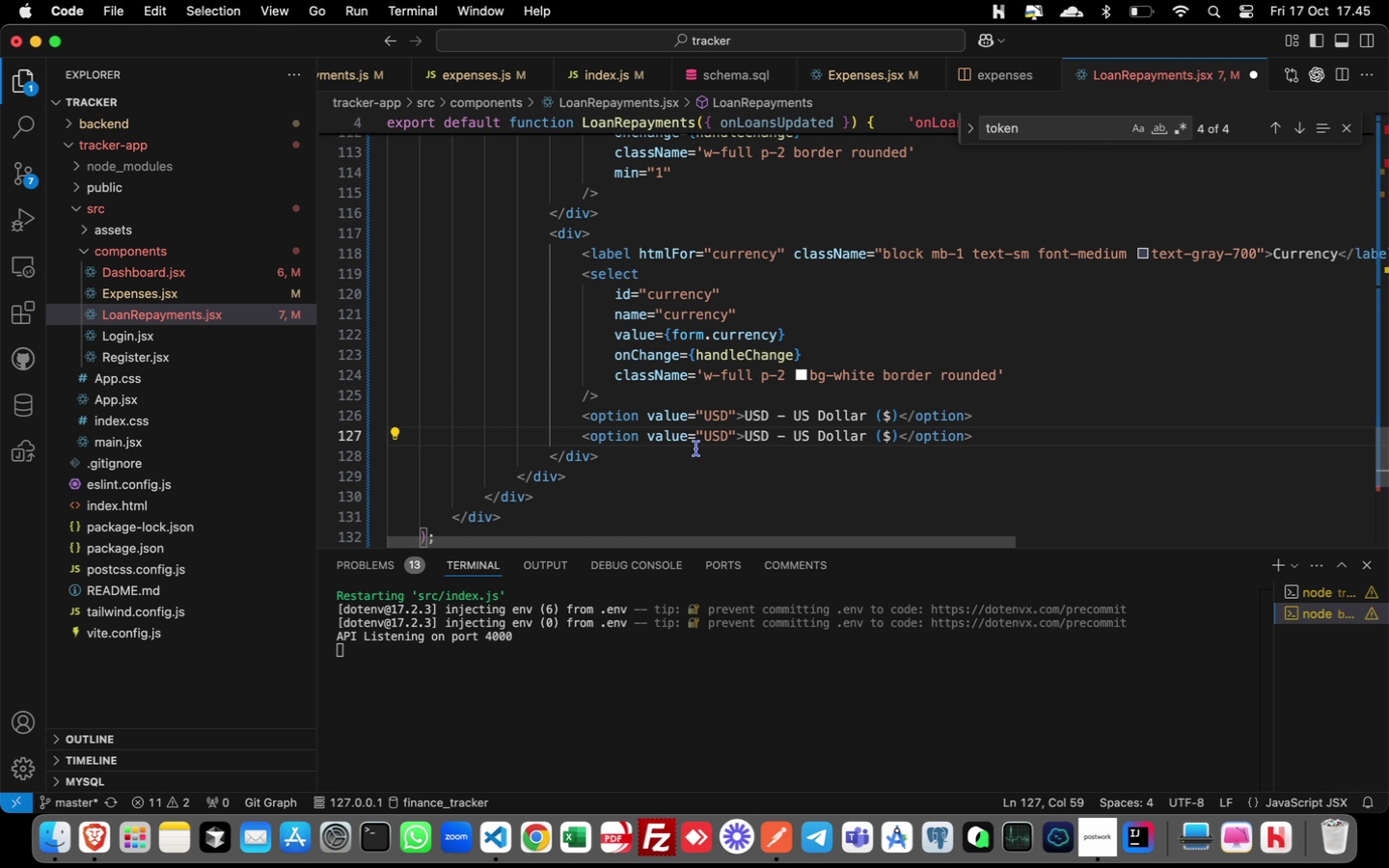 
double_click([718, 438])
 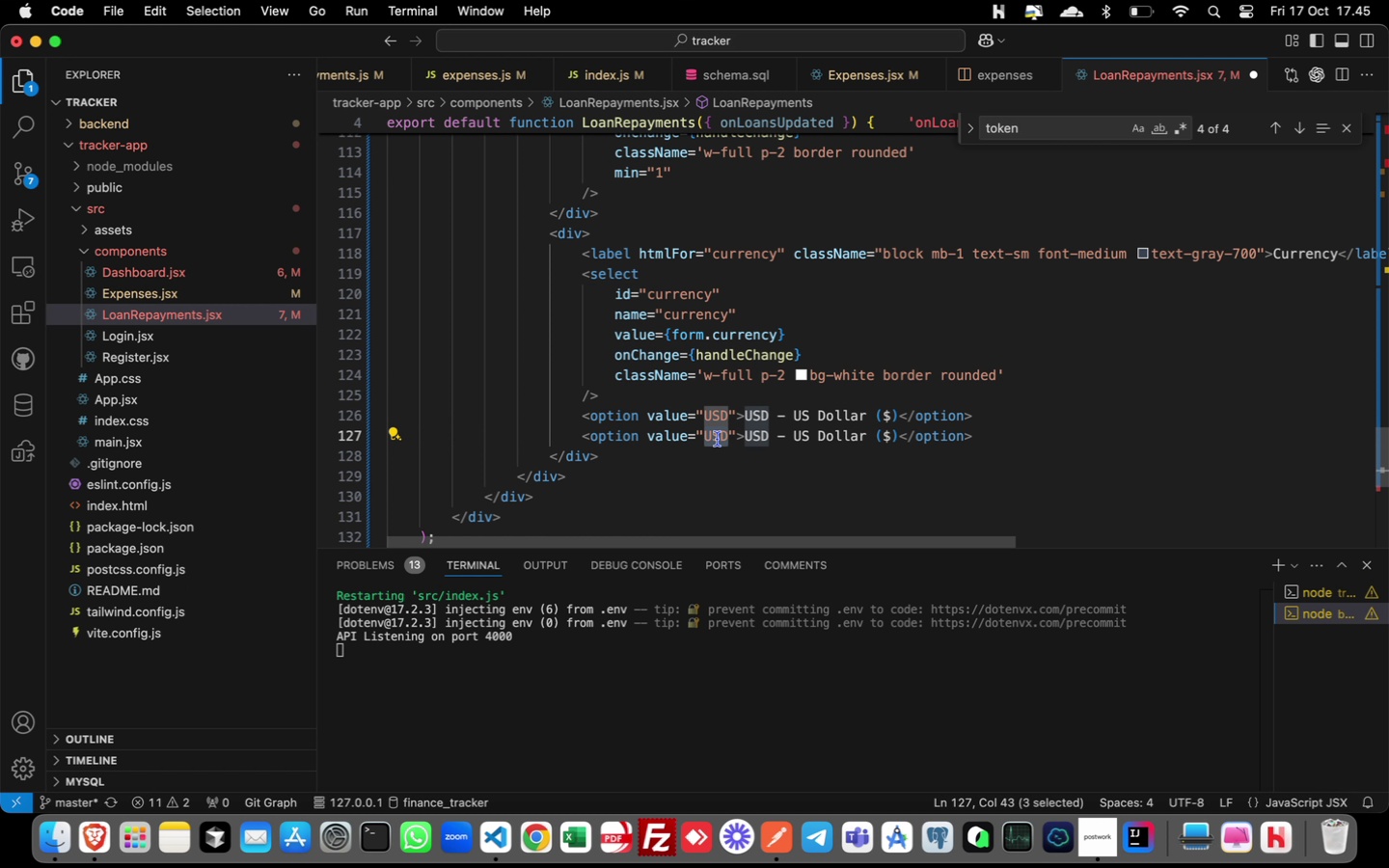 
type(ER)
key(Backspace)
type(UR)
 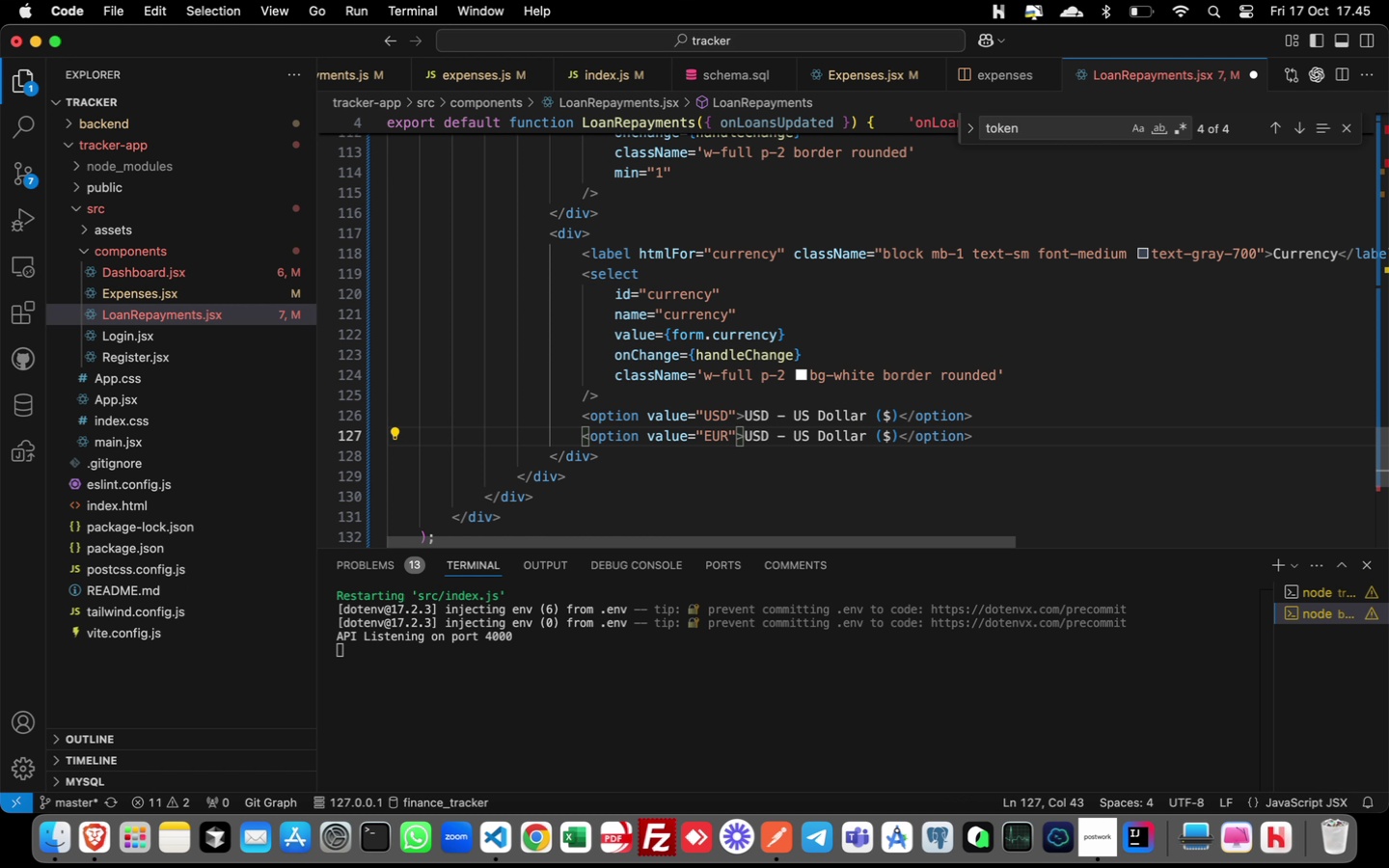 
left_click_drag(start_coordinate=[746, 434], to_coordinate=[768, 436])
 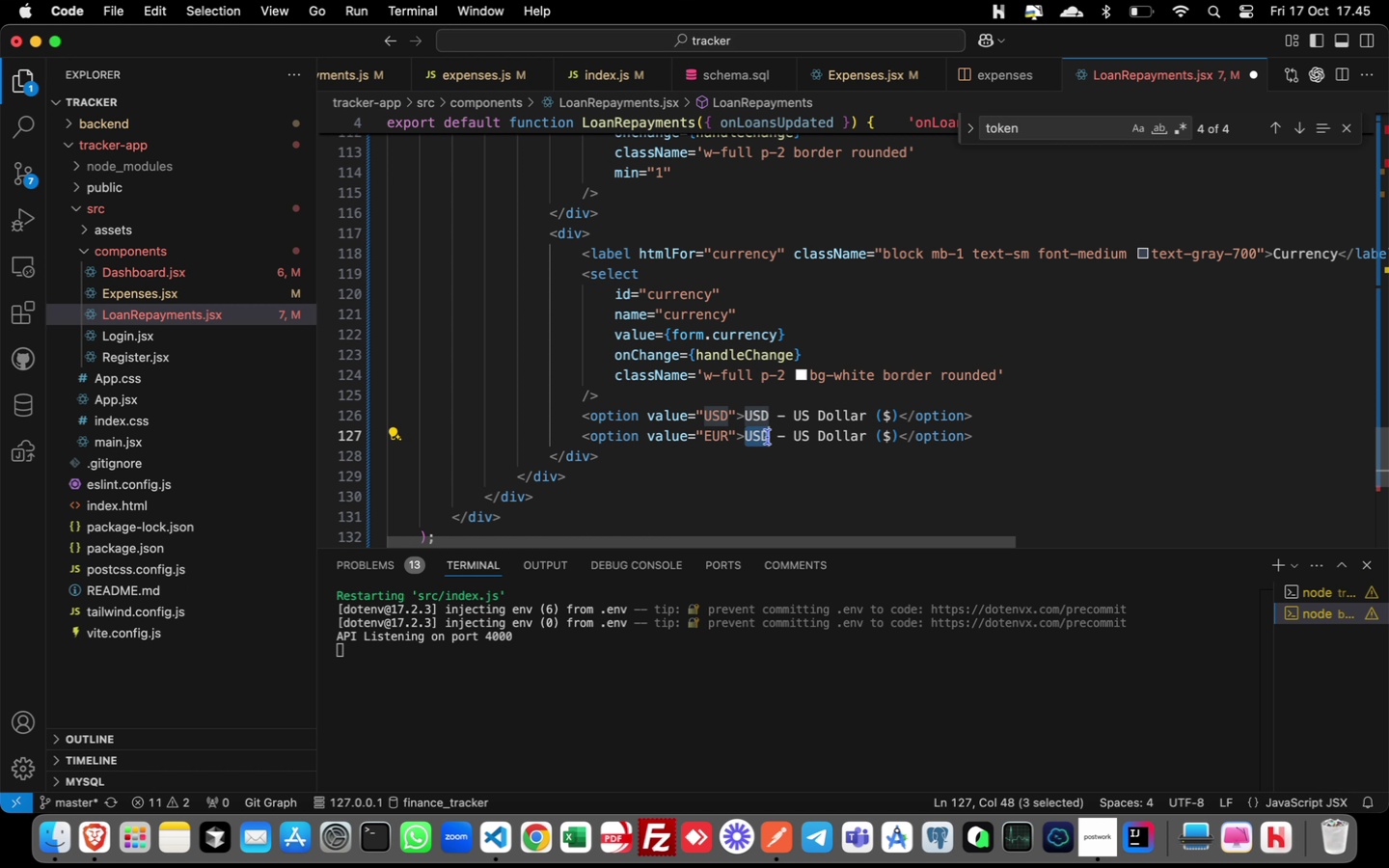 
type(UER)
key(Backspace)
key(Backspace)
key(Backspace)
type(EUR)
 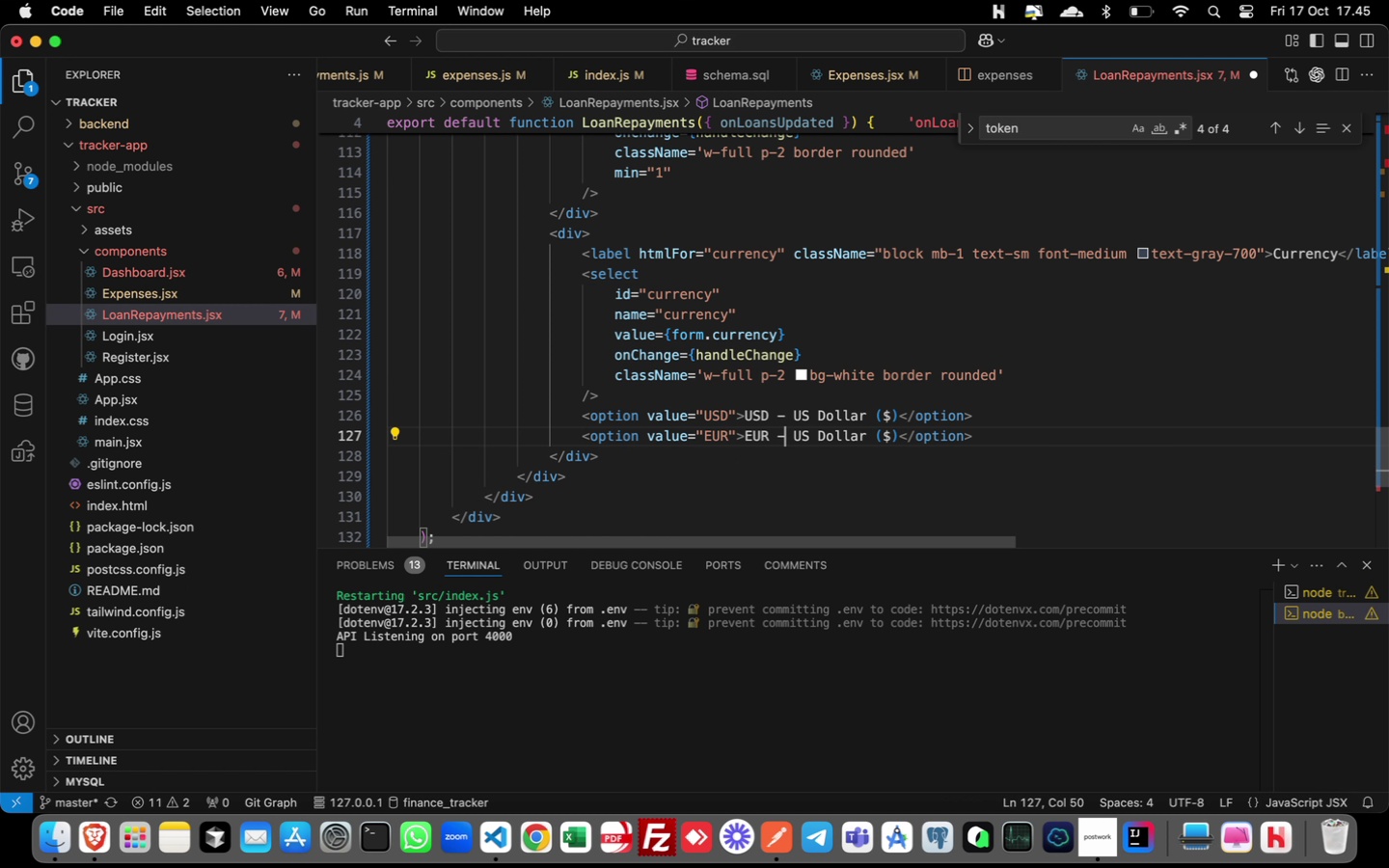 
 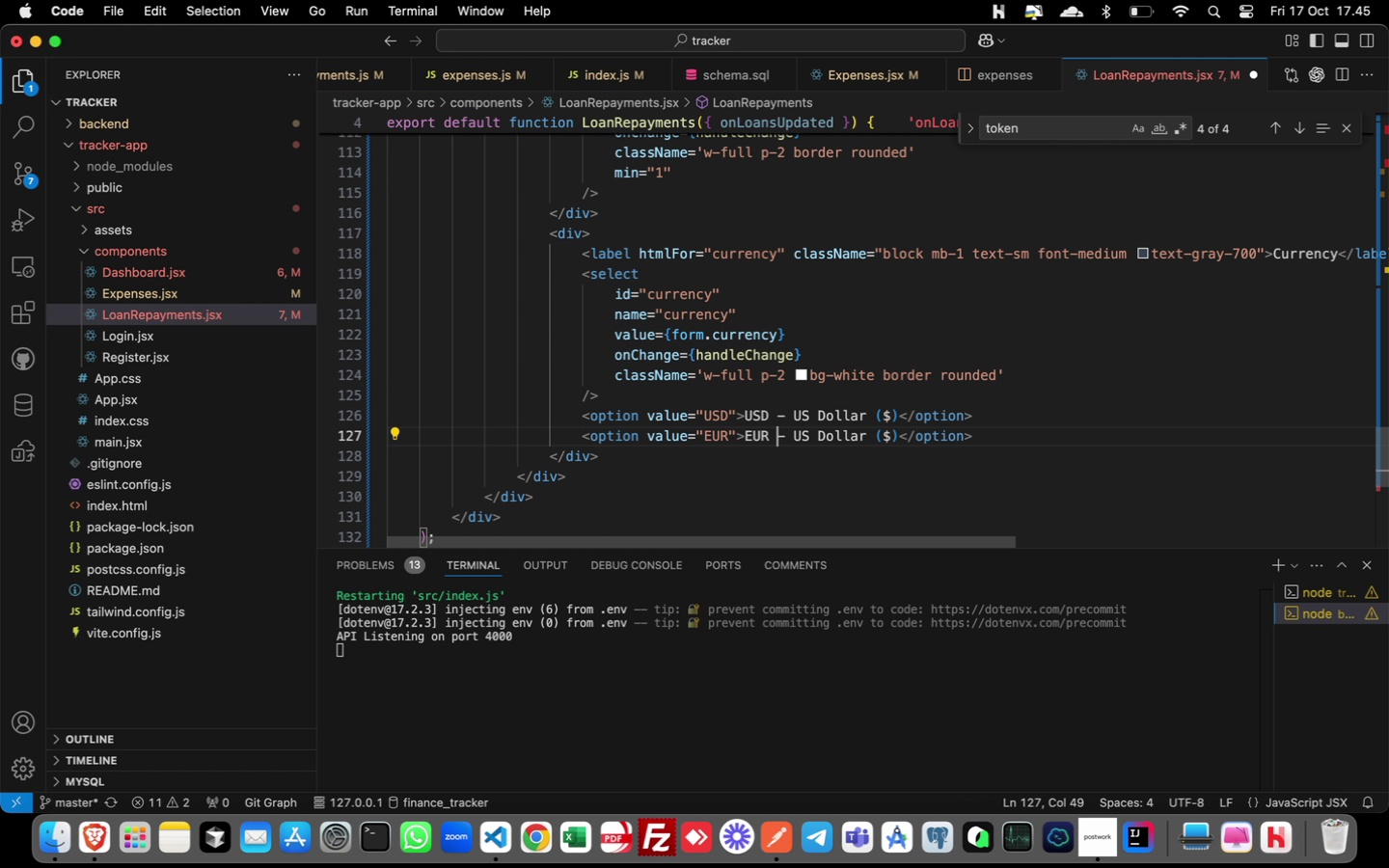 
key(ArrowRight)
 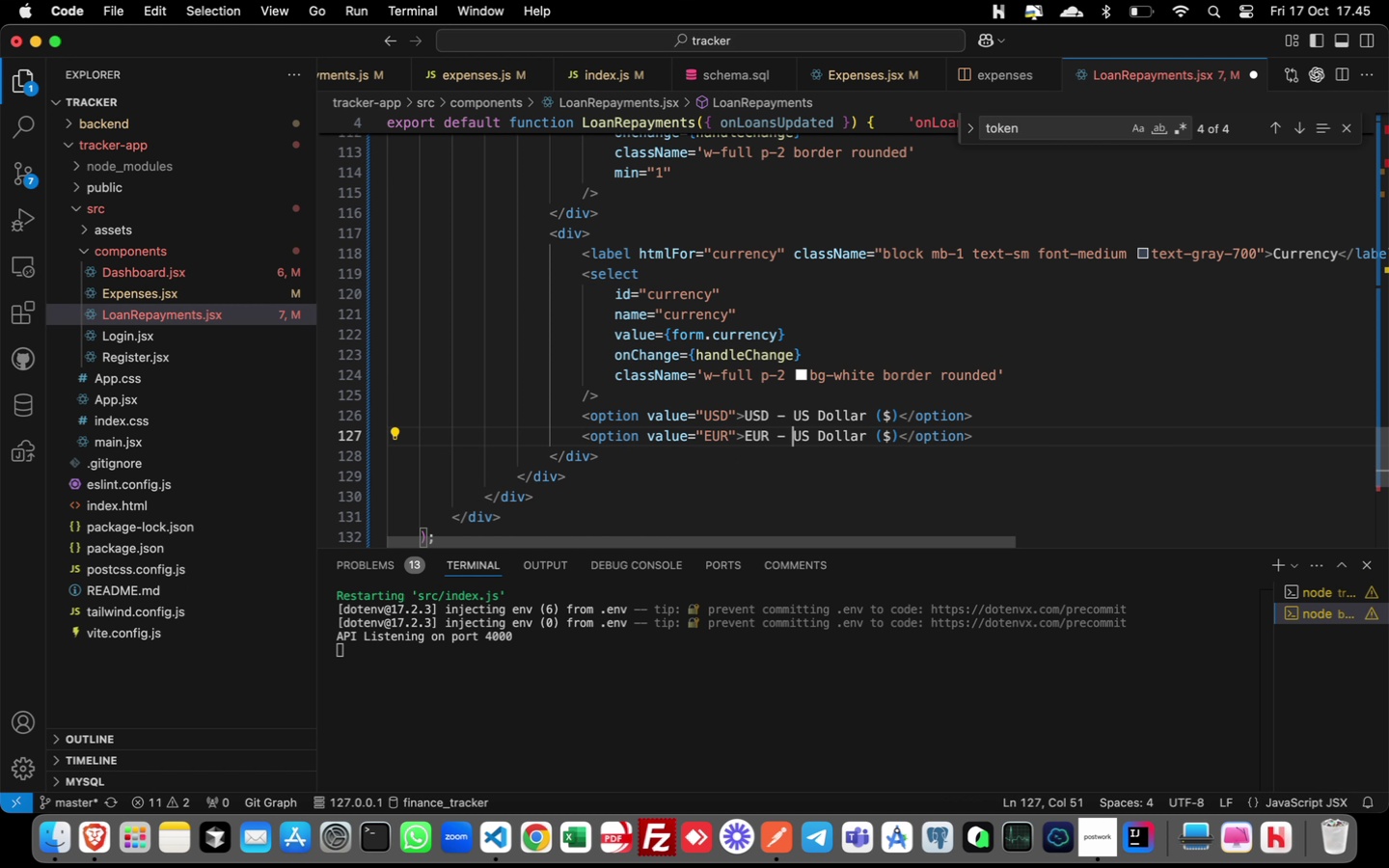 
key(ArrowRight)
 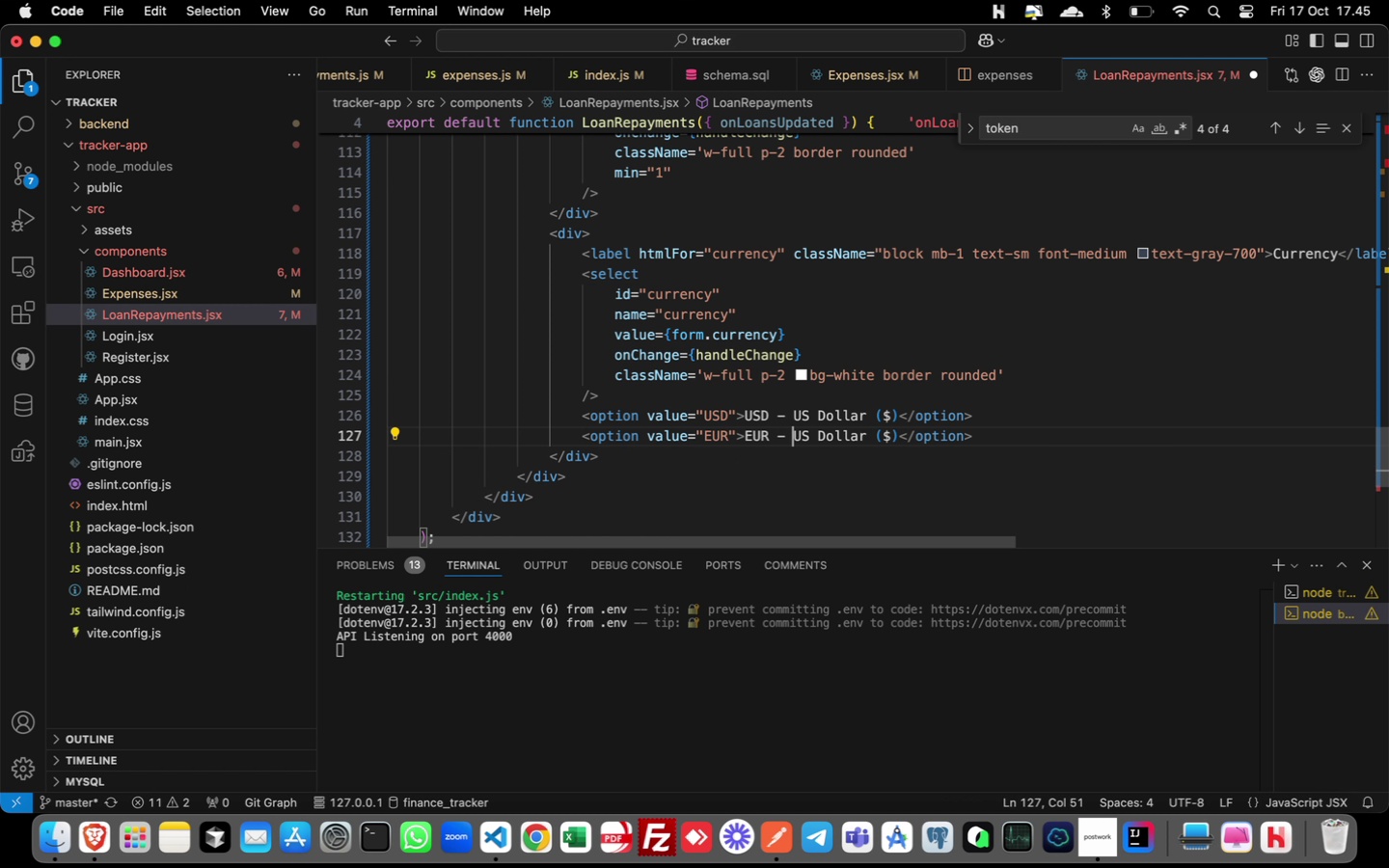 
key(ArrowRight)
 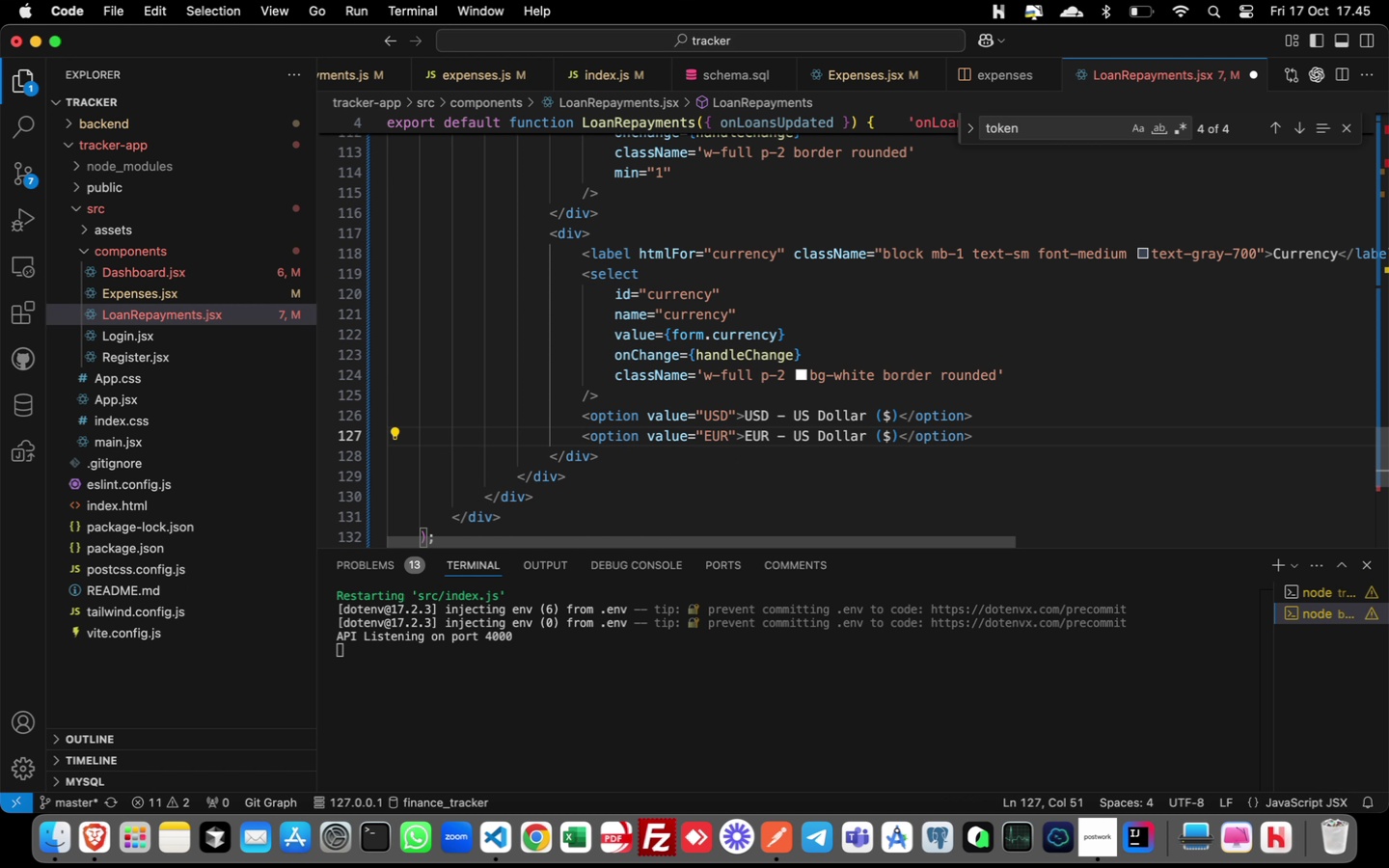 
key(Shift+ArrowRight)
 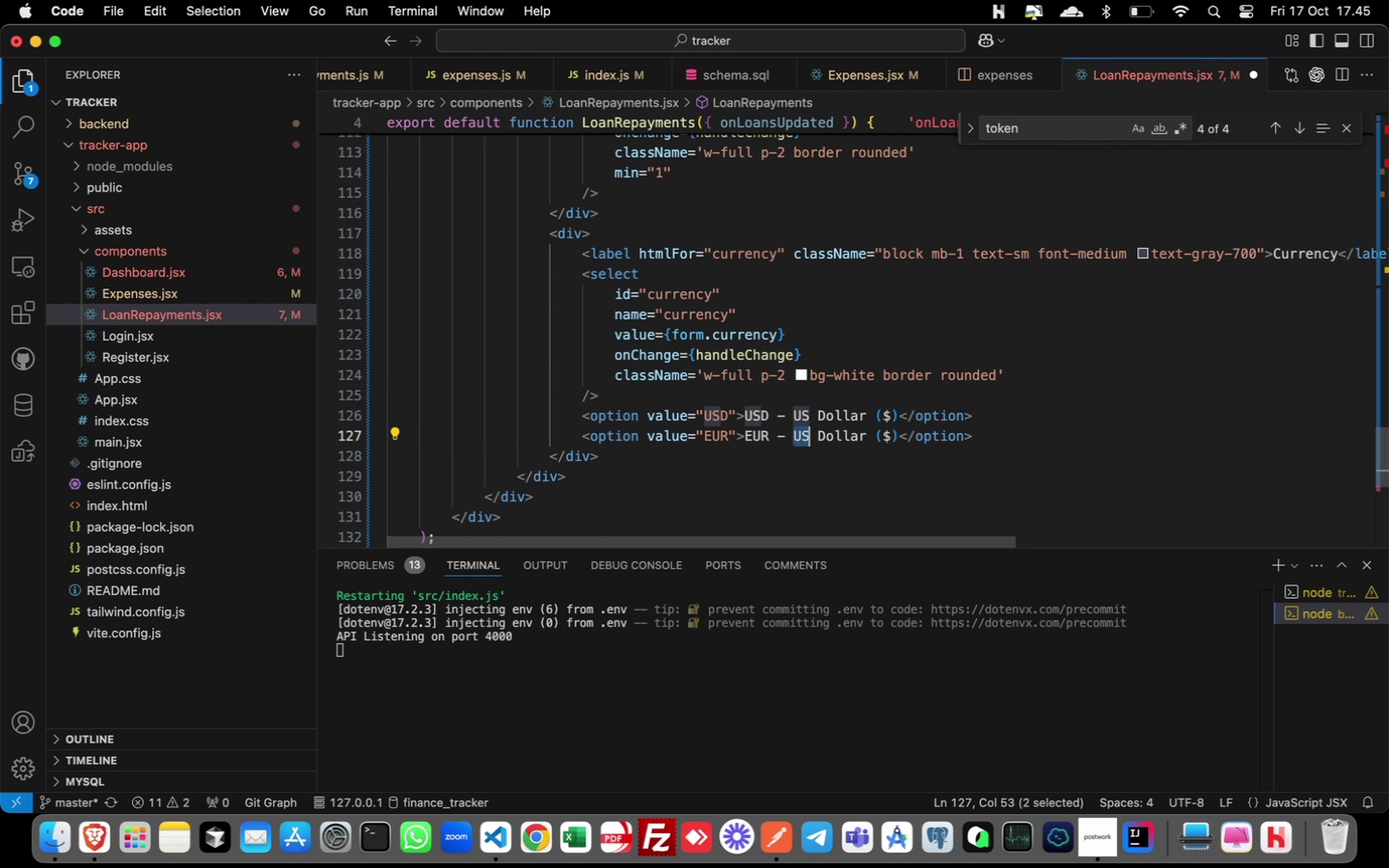 
key(Shift+ArrowRight)
 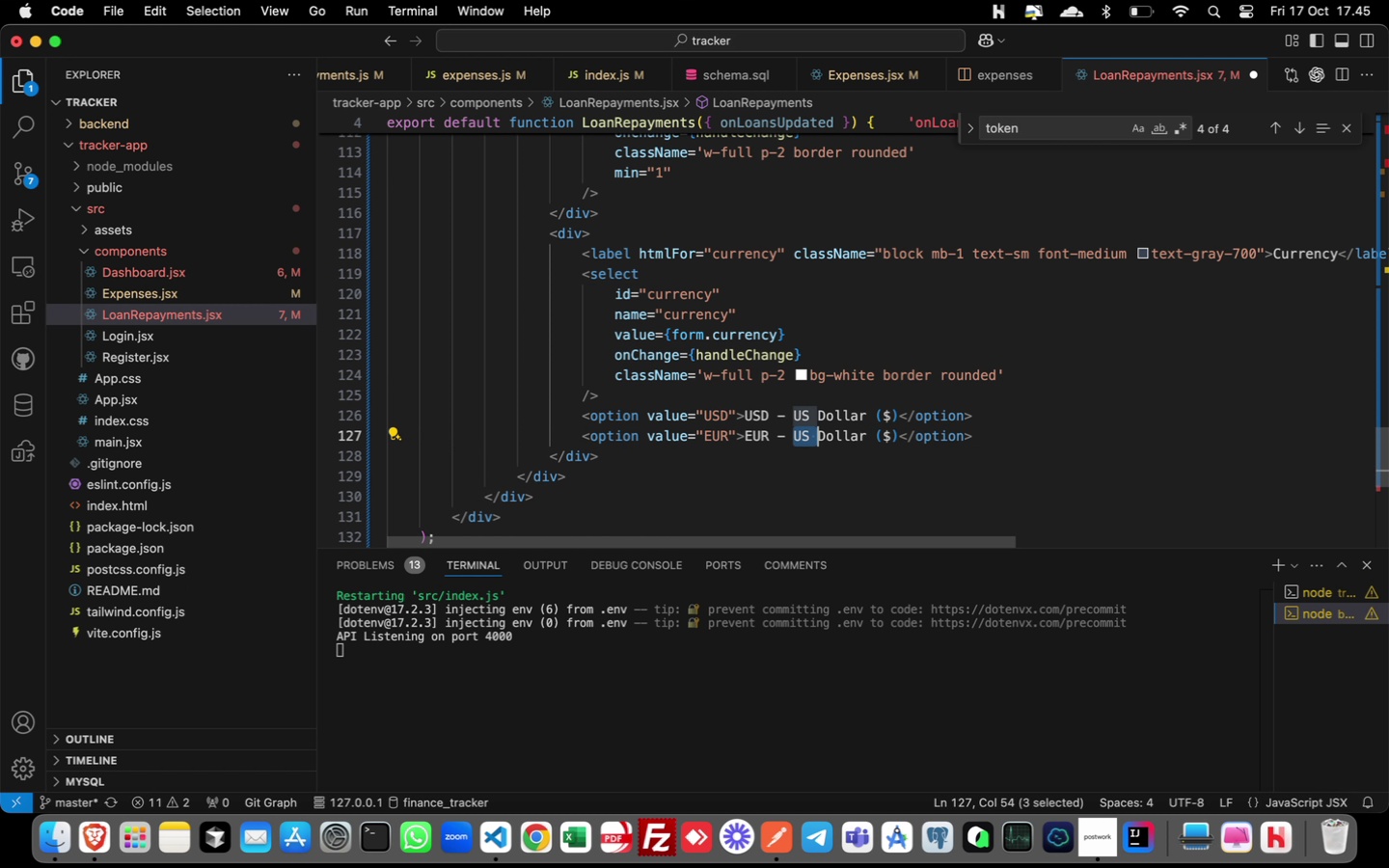 
key(Shift+ArrowRight)
 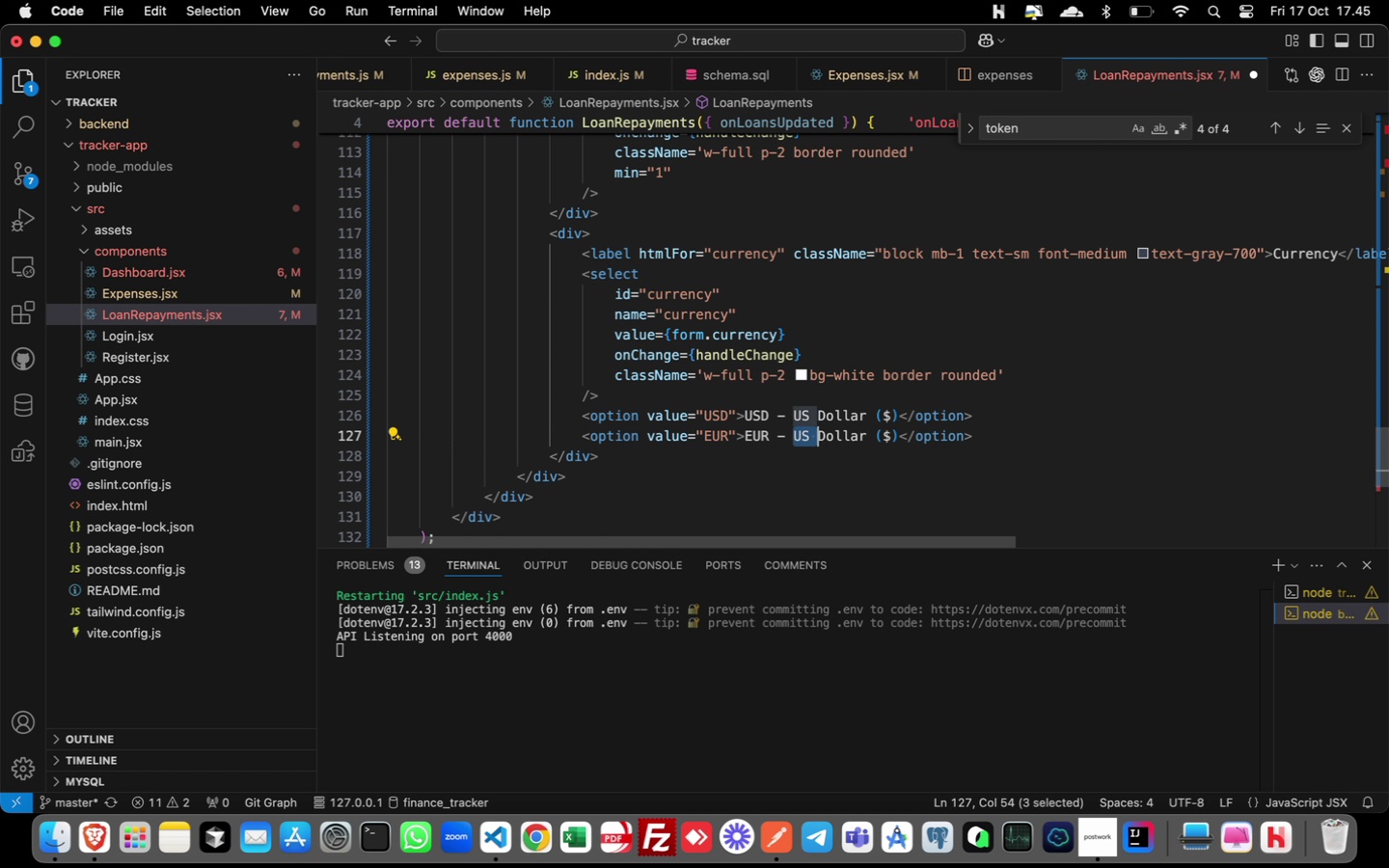 
key(Shift+ArrowRight)
 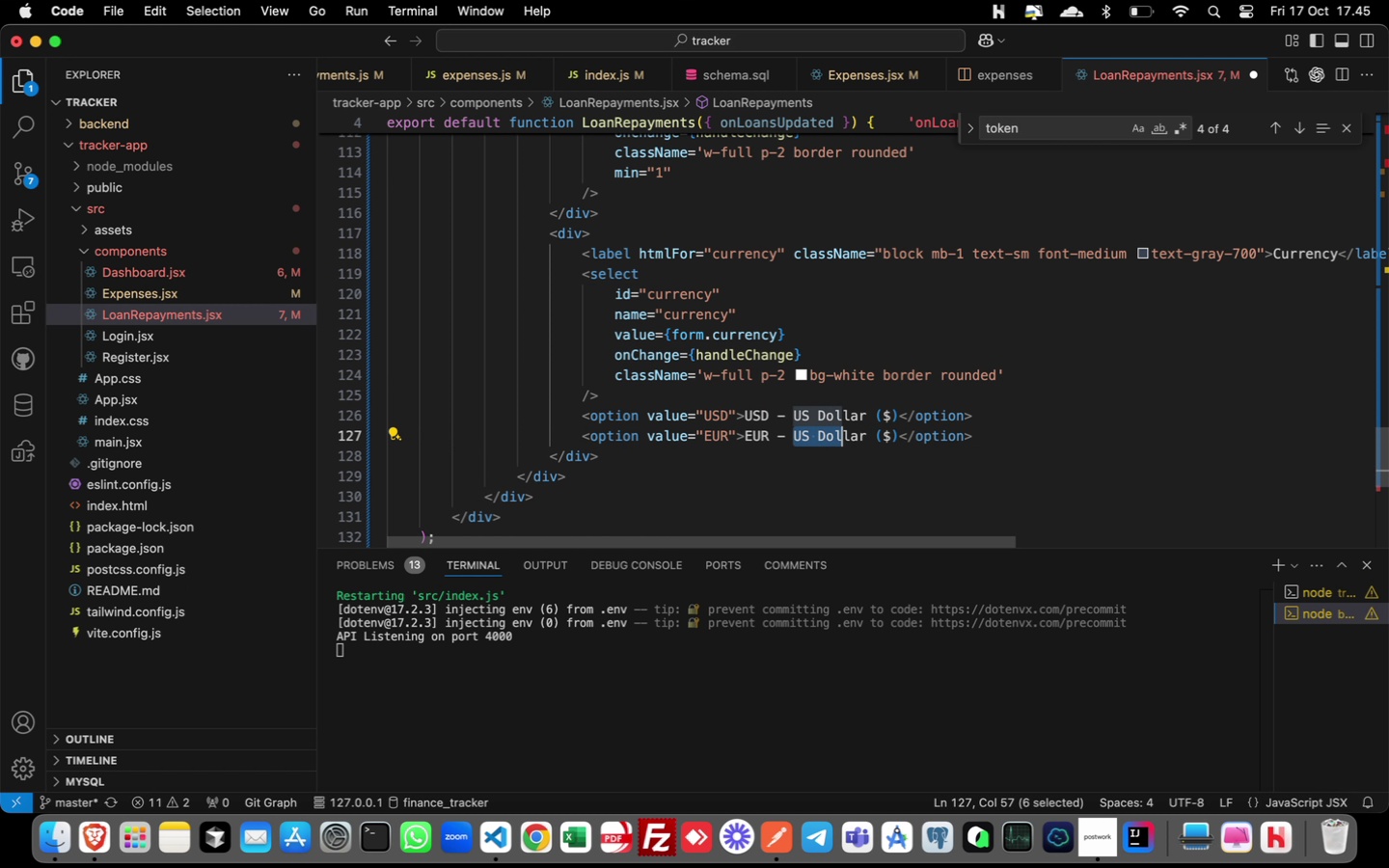 
key(Shift+ArrowRight)
 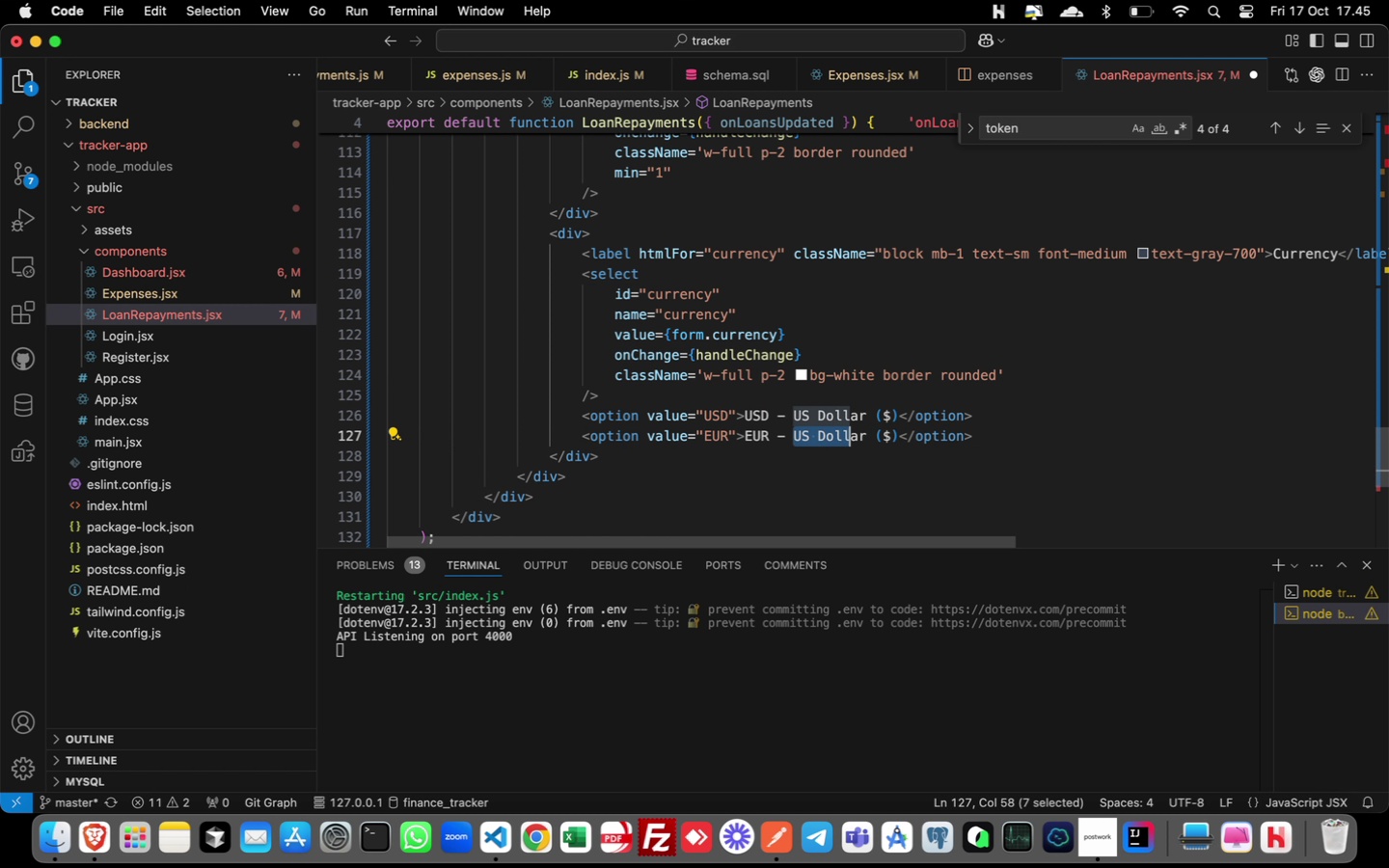 
key(Shift+ArrowRight)
 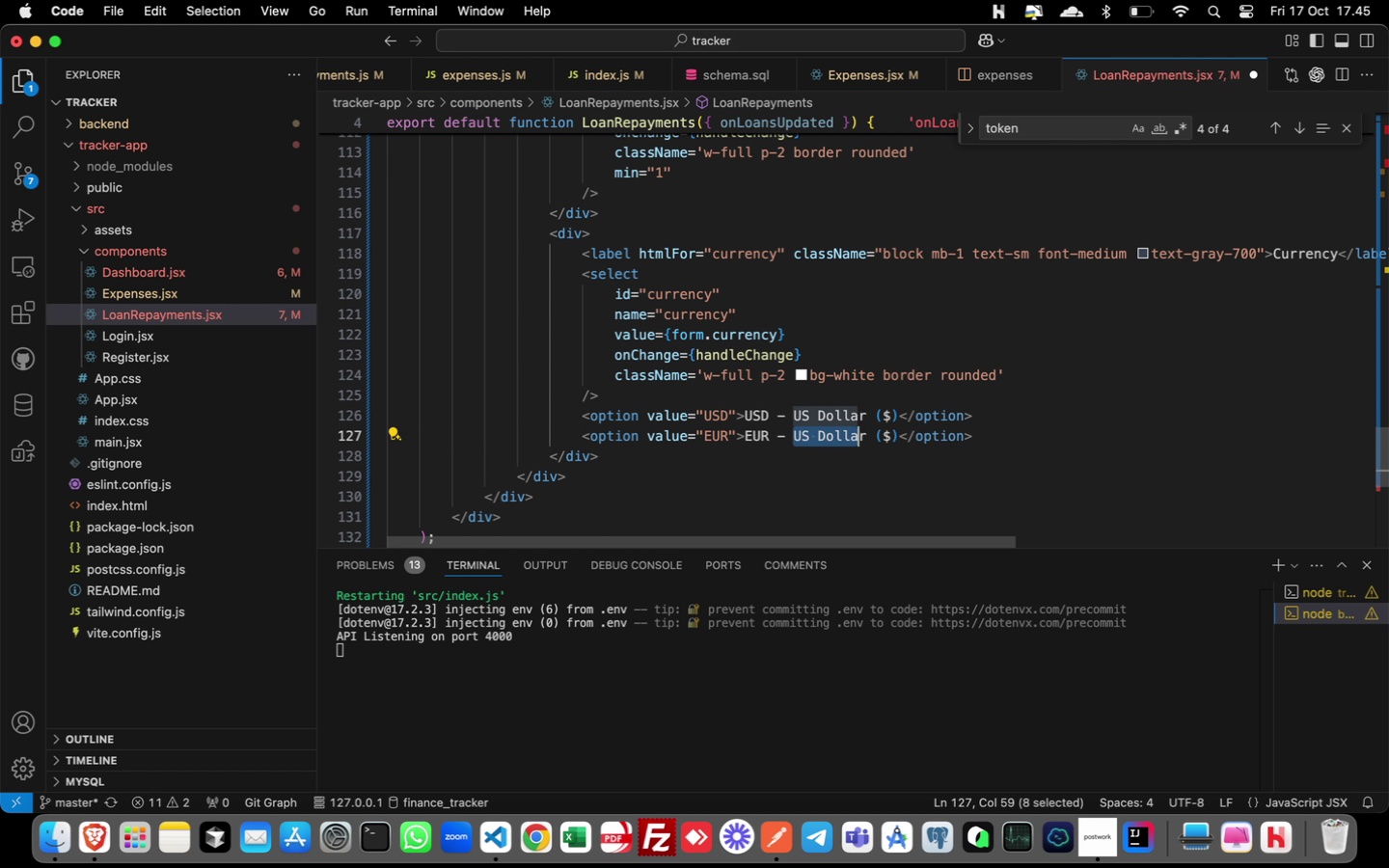 
key(Shift+ArrowRight)
 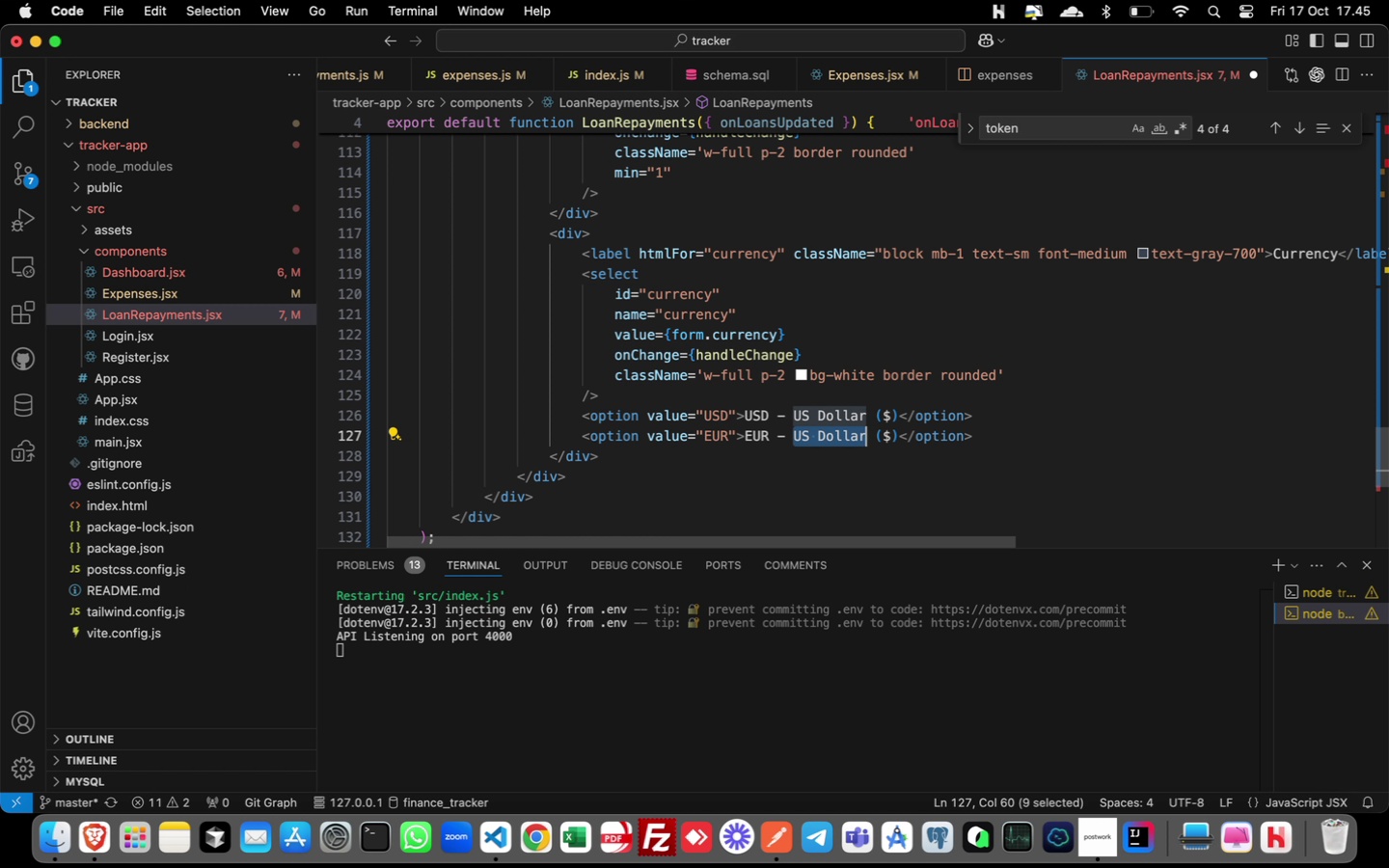 
key(Shift+ArrowRight)
 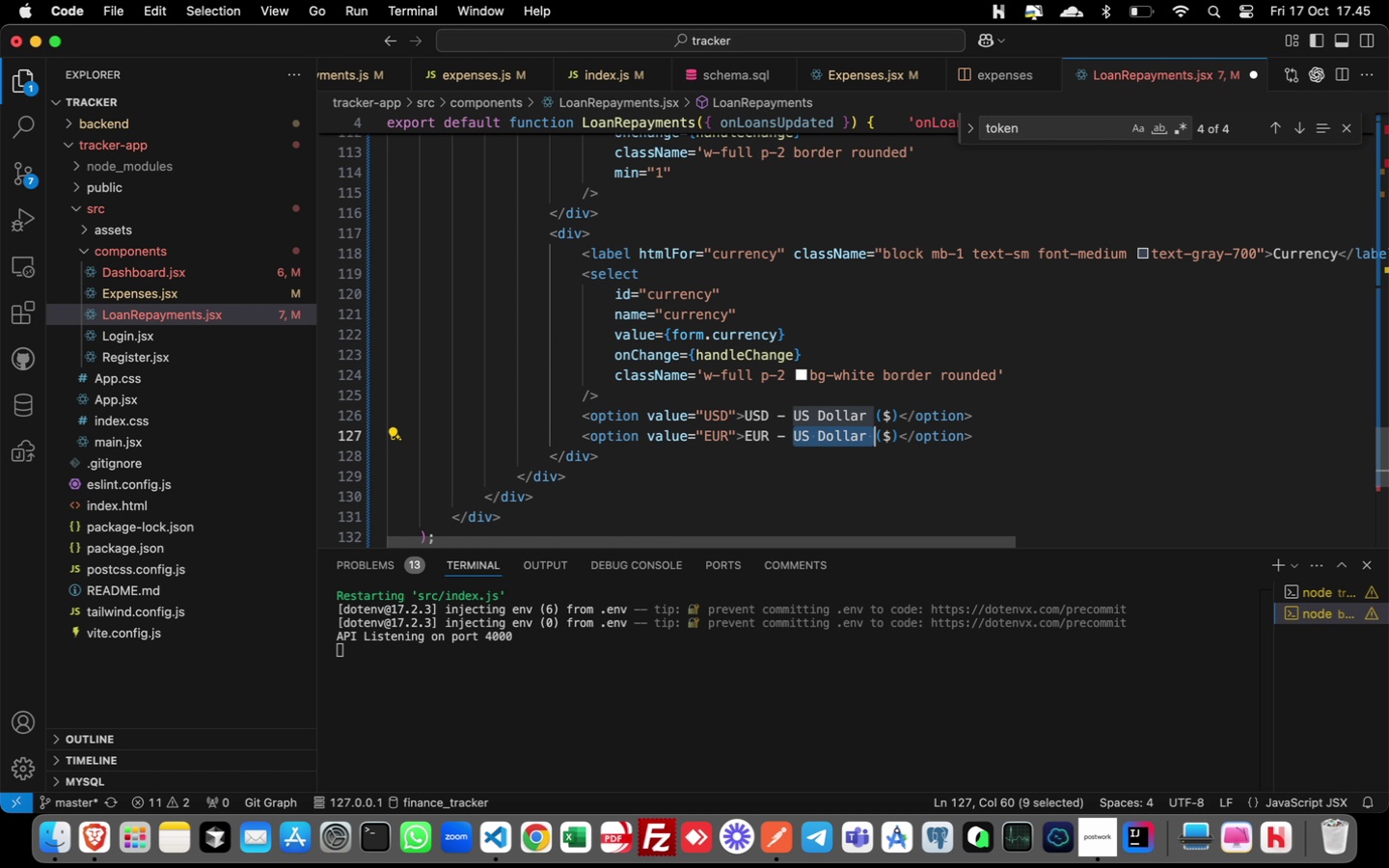 
key(Shift+ArrowRight)
 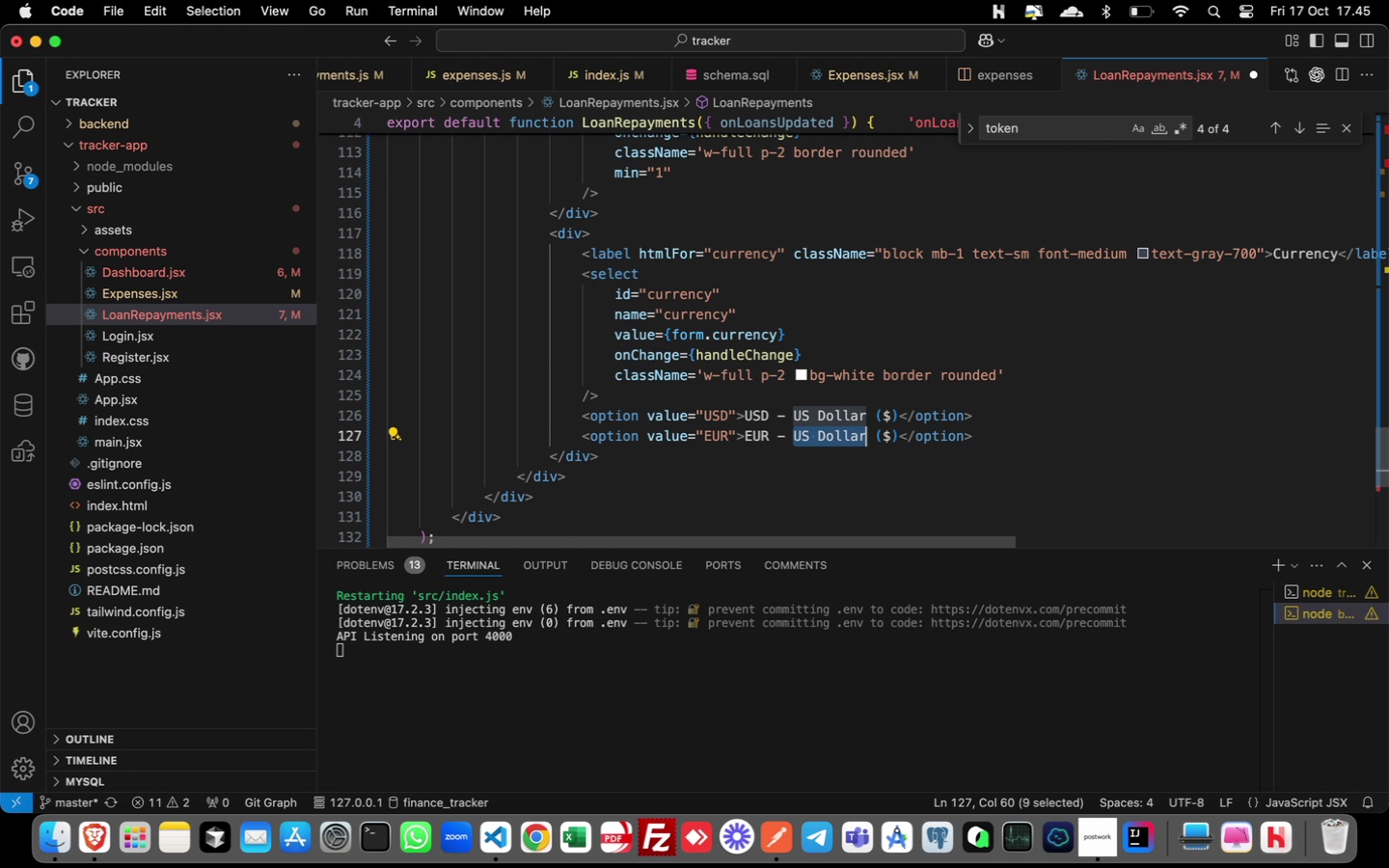 
key(Shift+ArrowRight)
 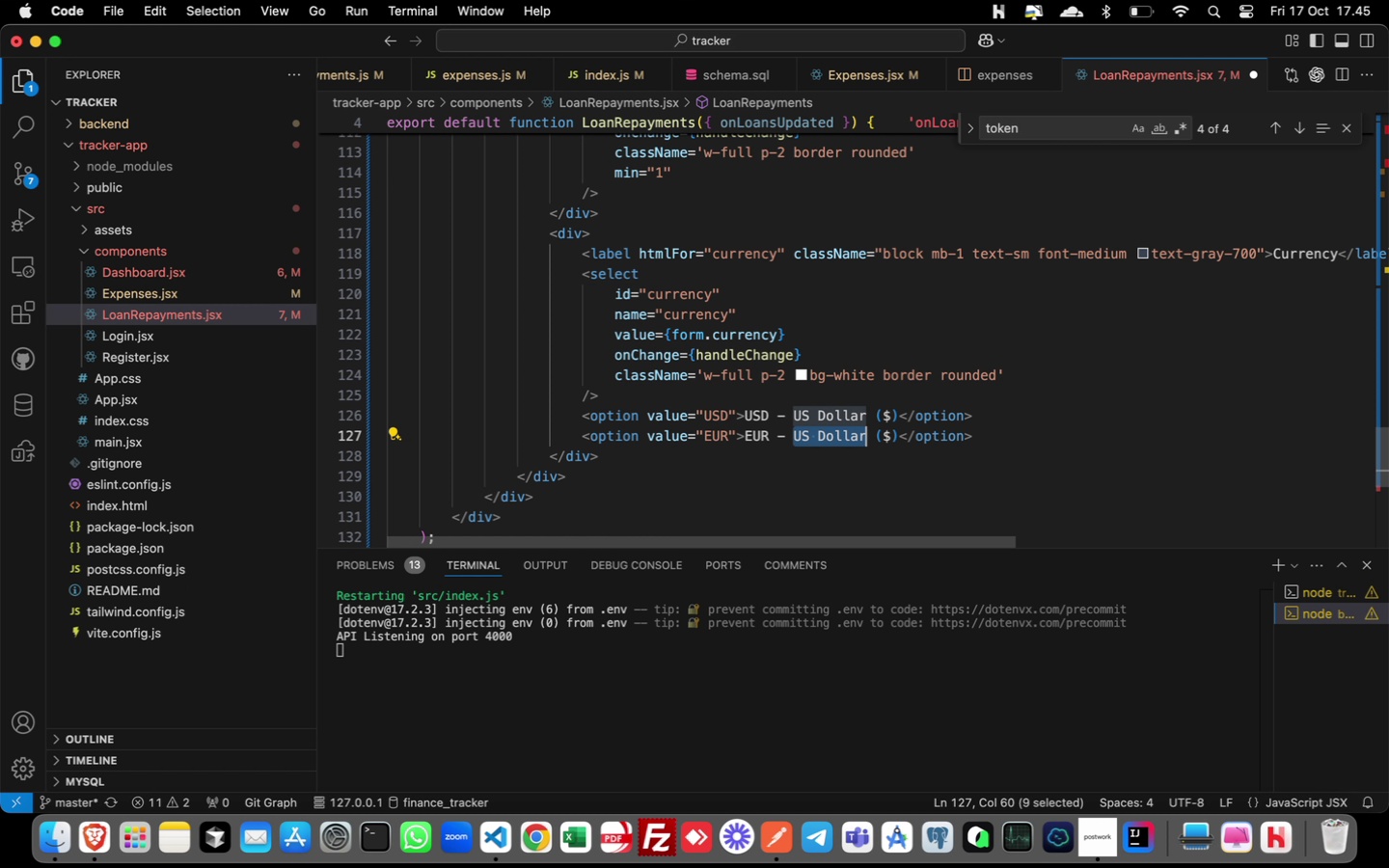 
key(Shift+ArrowLeft)
 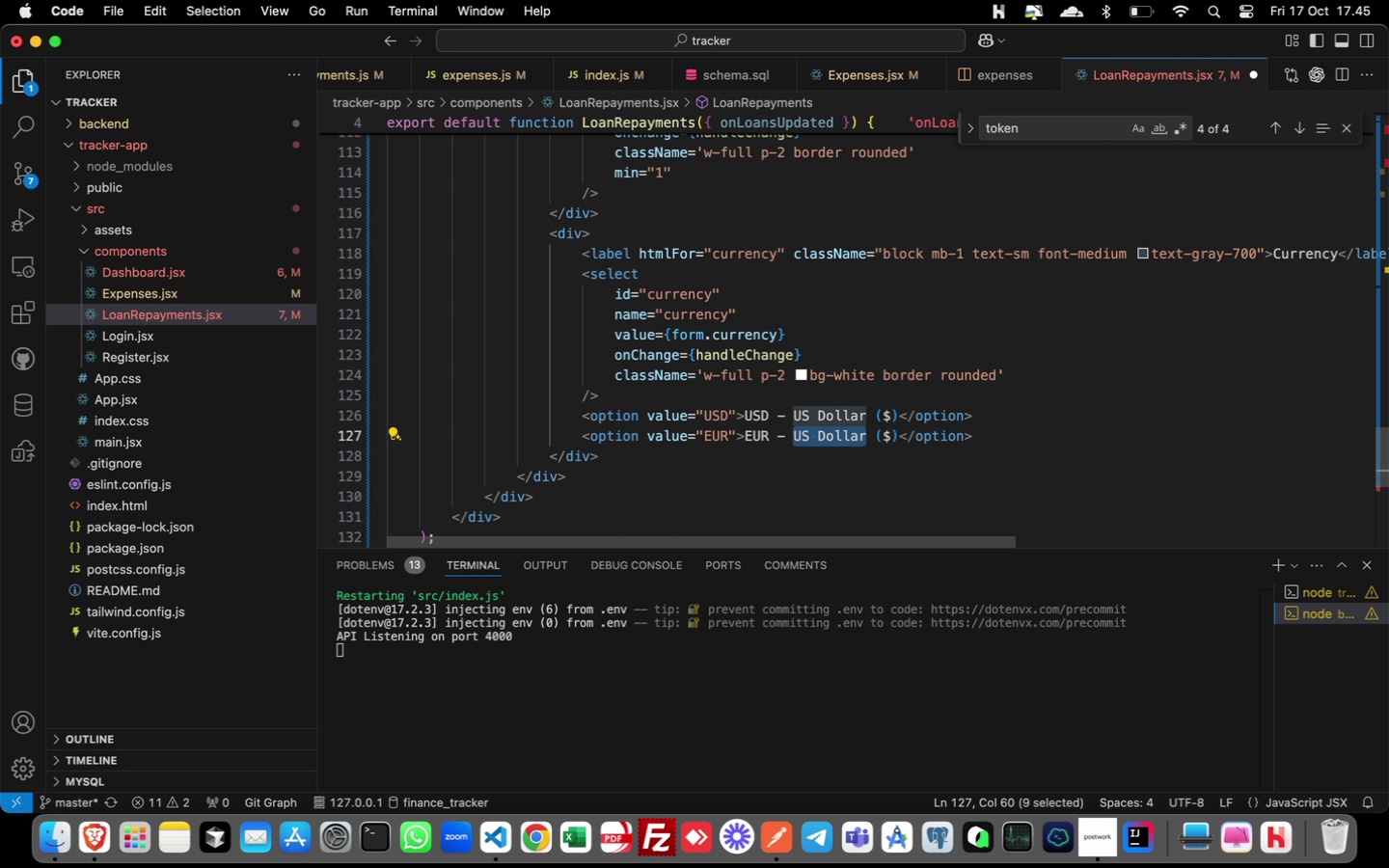 
type(Euro)
 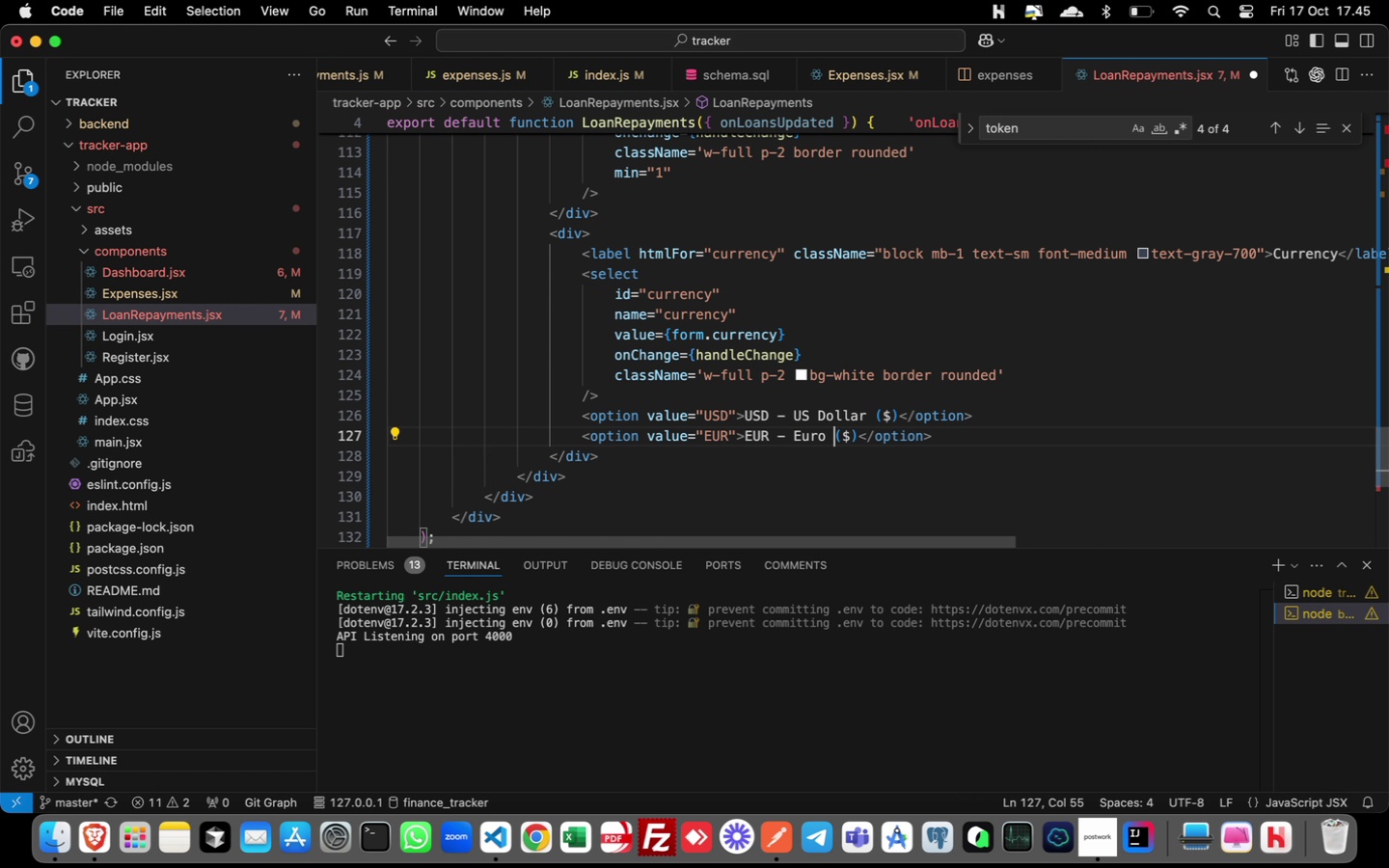 
key(ArrowRight)
 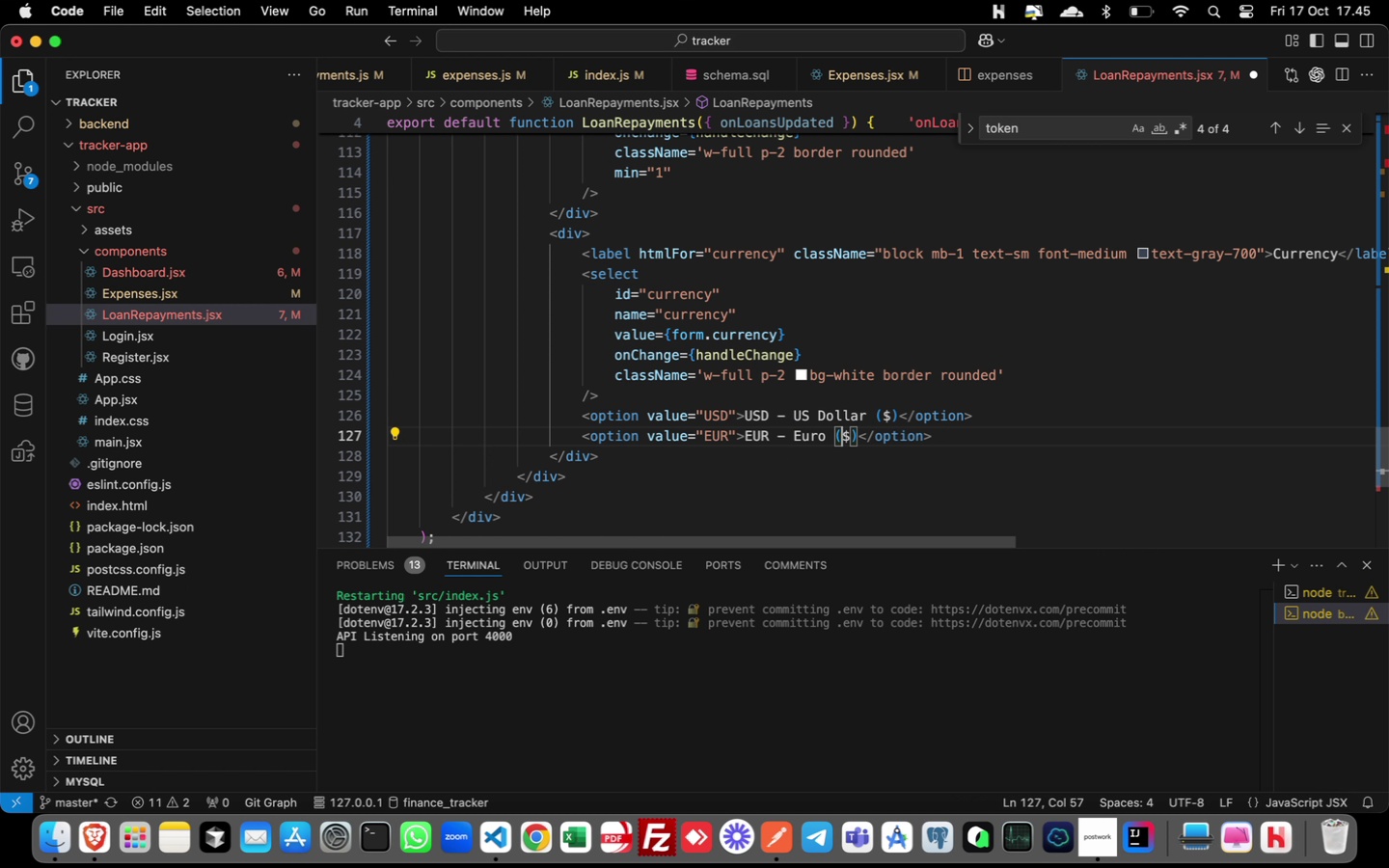 
key(ArrowRight)
 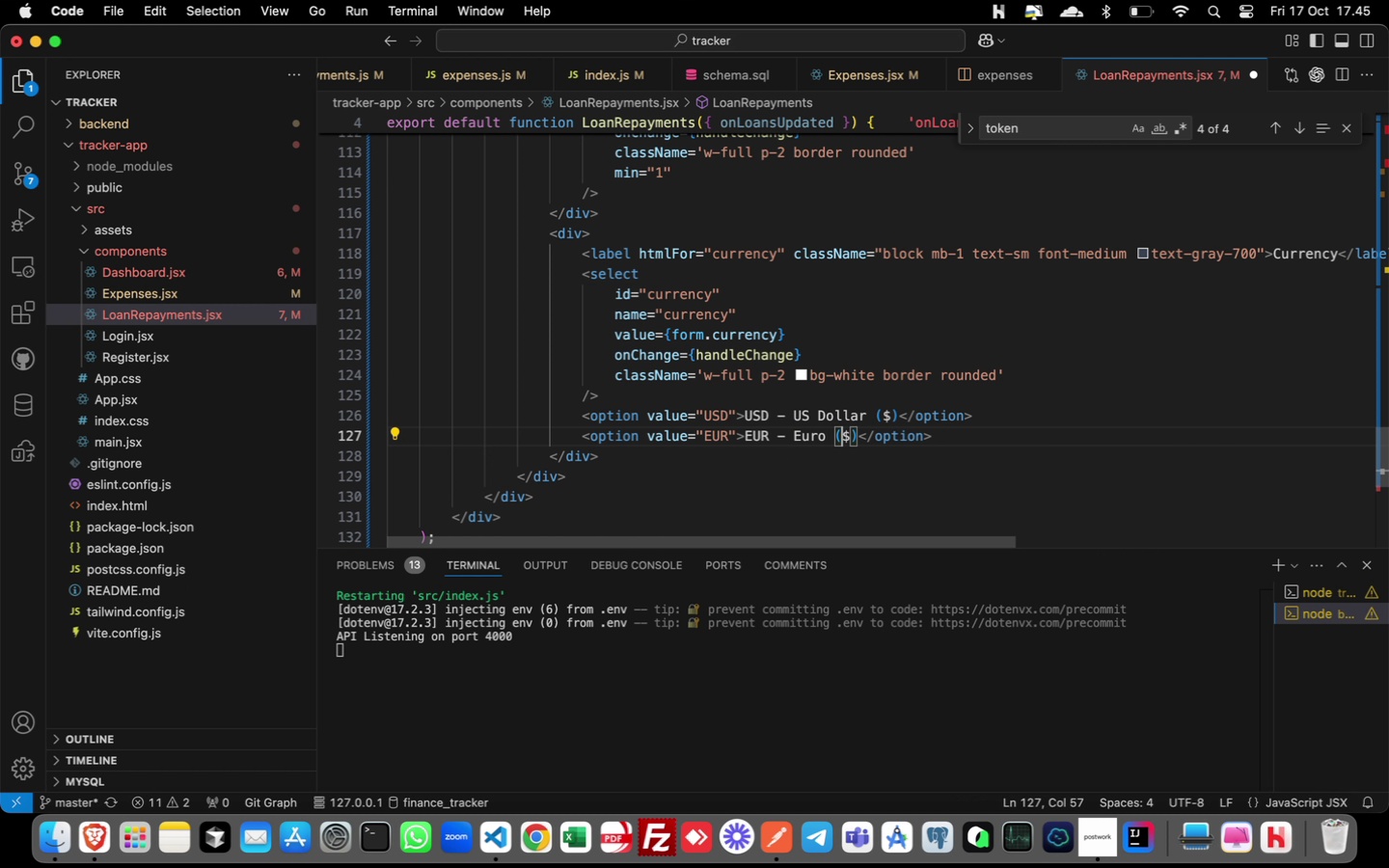 
key(Shift+ArrowRight)
 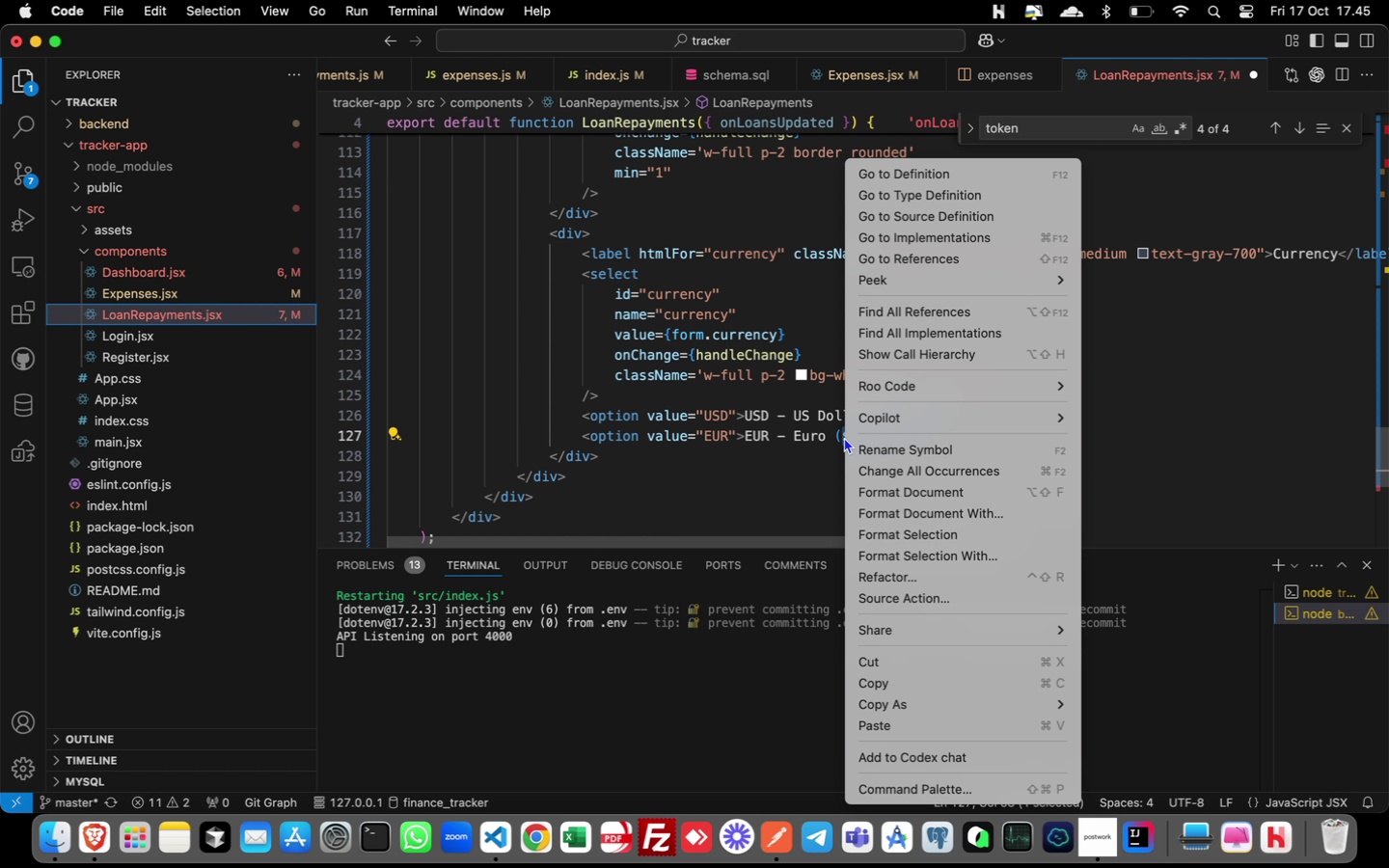 
wait(12.31)
 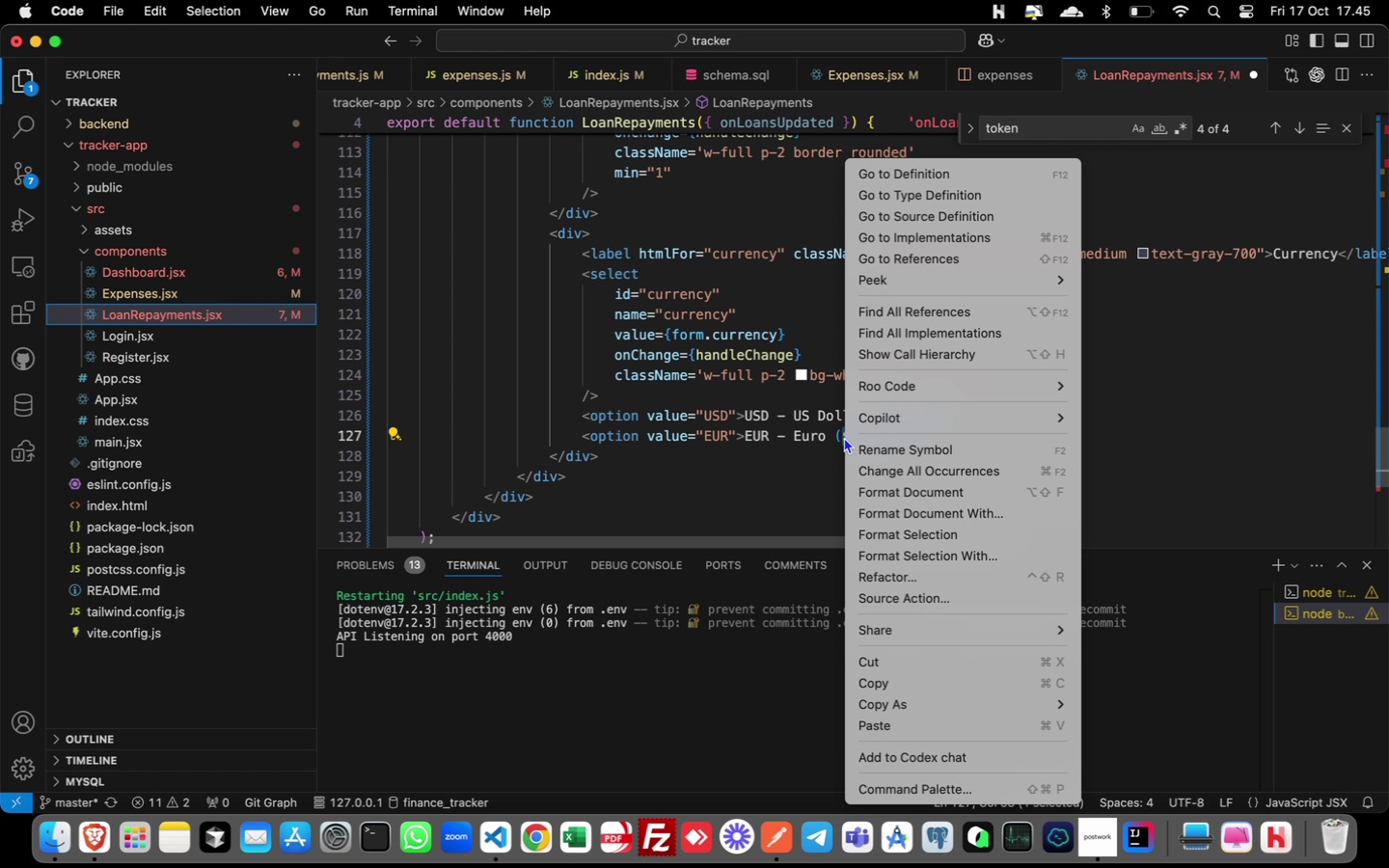 
left_click([884, 448])
 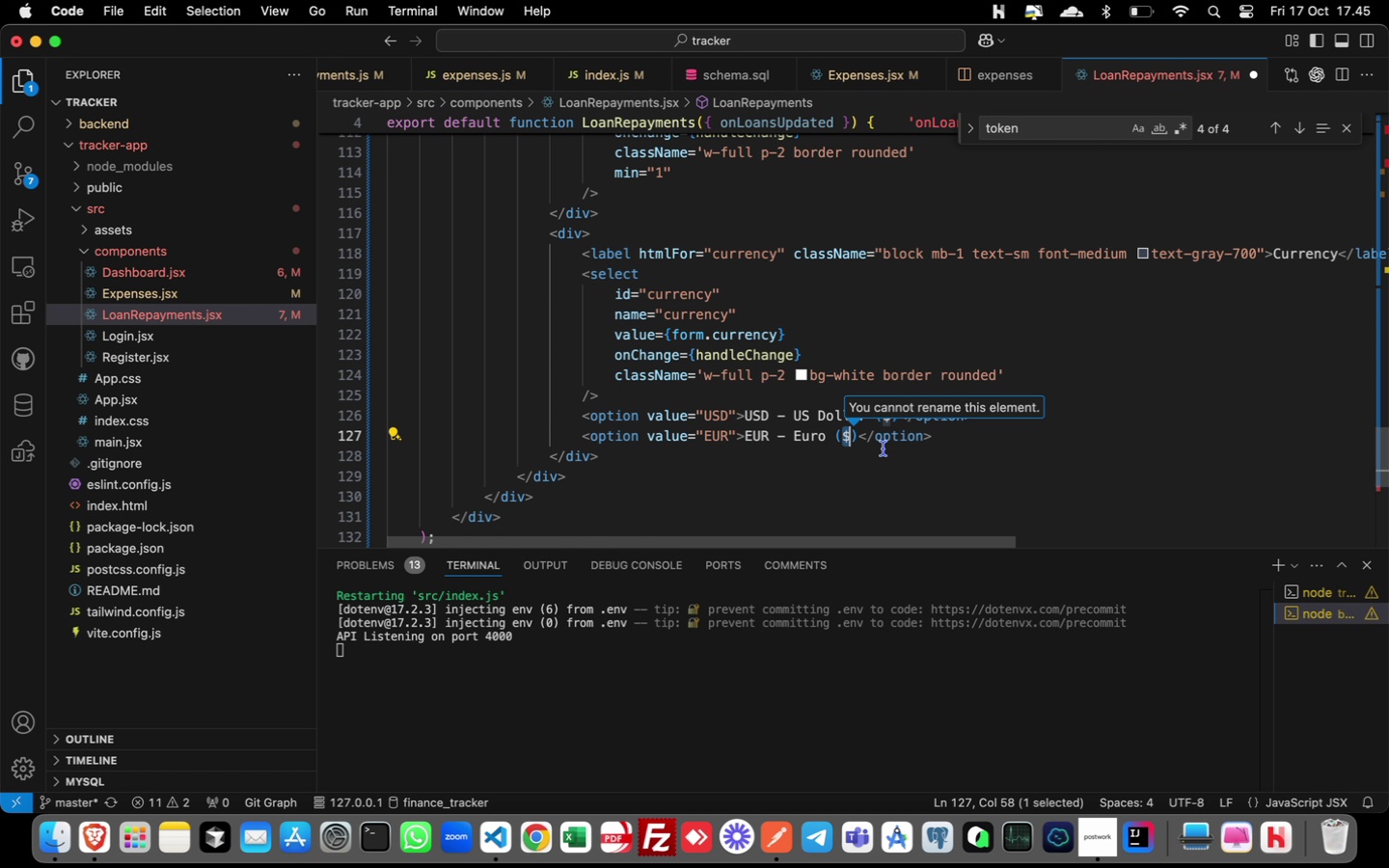 
wait(8.4)
 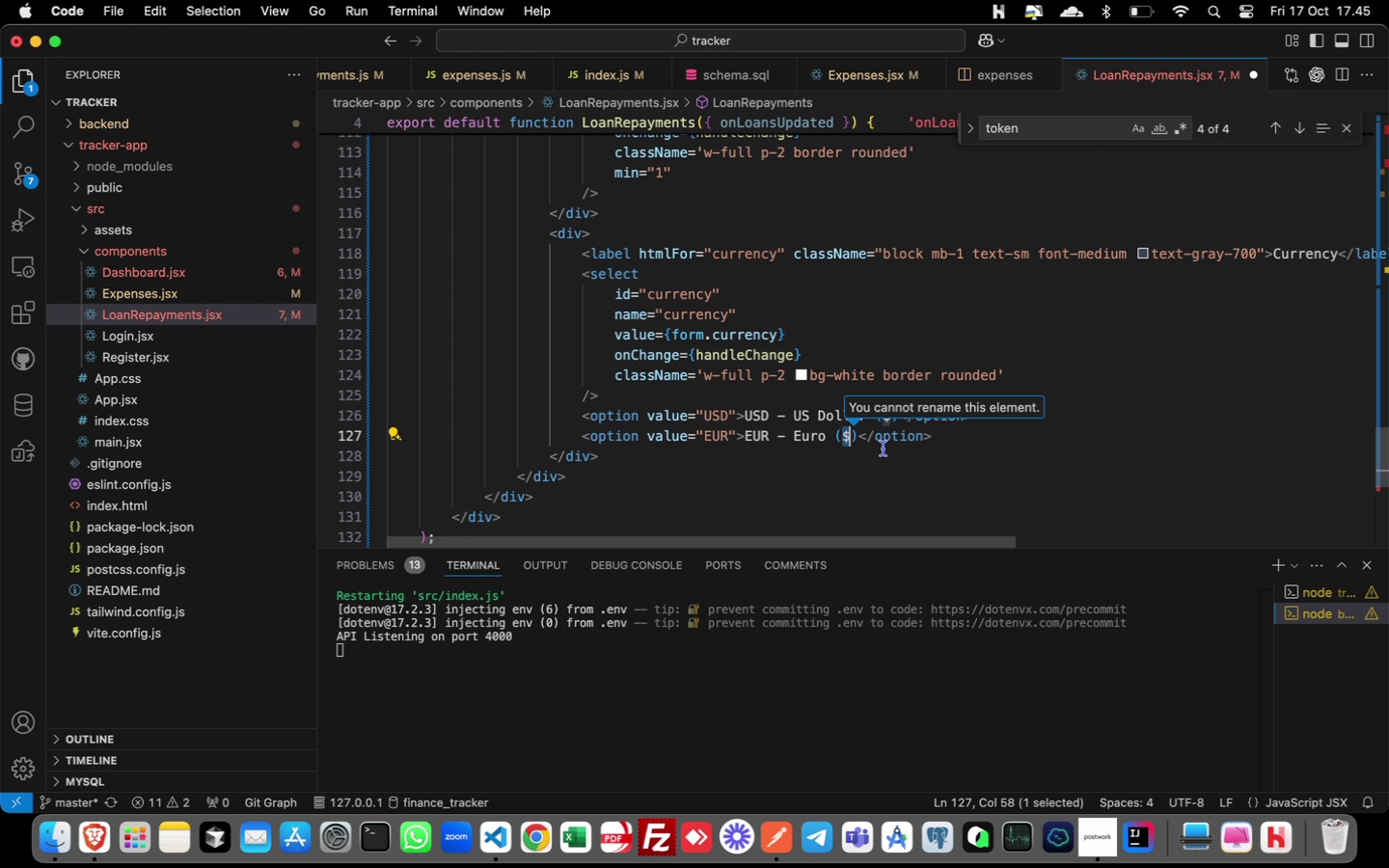 
left_click_drag(start_coordinate=[840, 435], to_coordinate=[850, 438])
 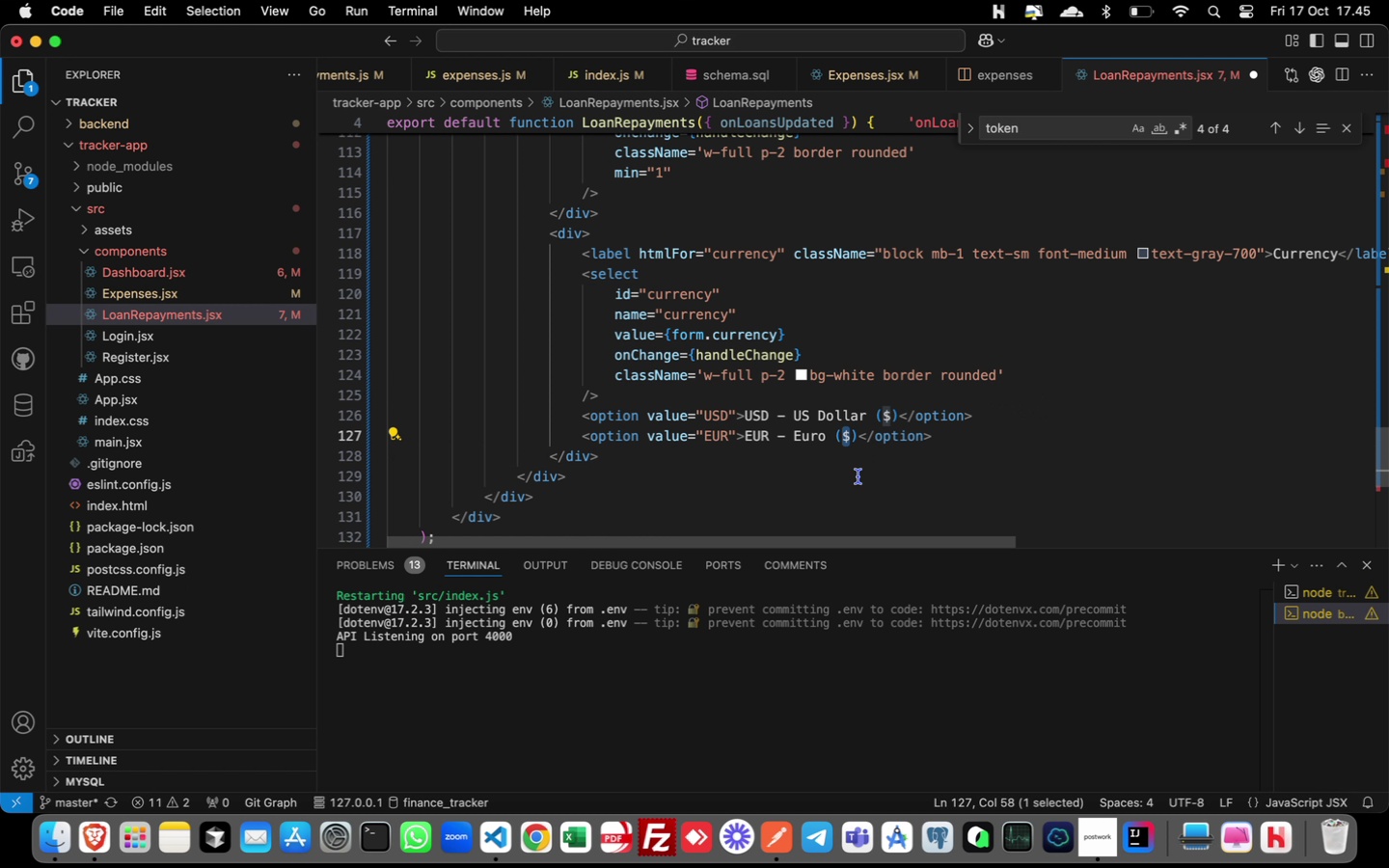 
scroll: coordinate [858, 476], scroll_direction: down, amount: 2.0
 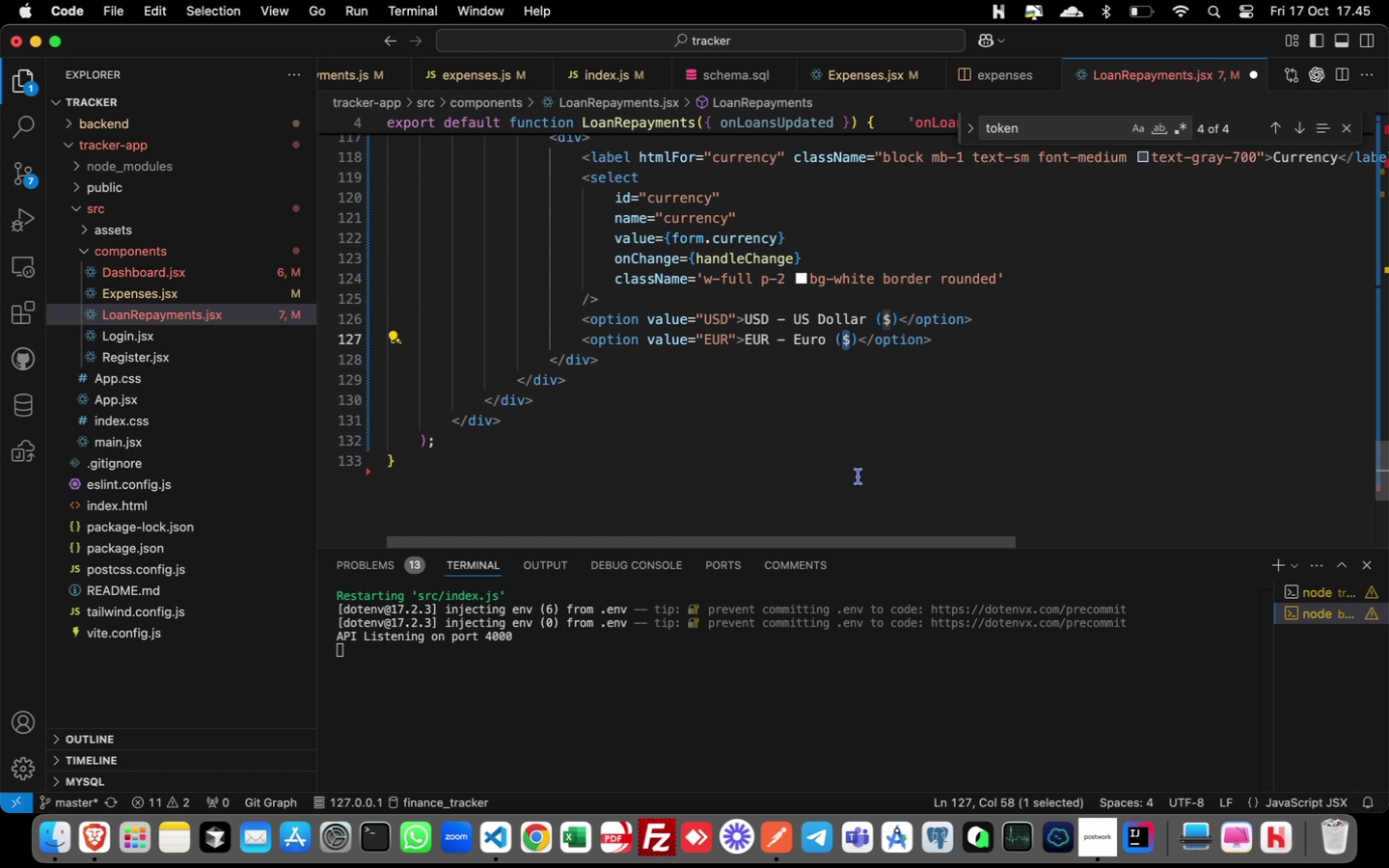 
scroll: coordinate [858, 476], scroll_direction: up, amount: 1.0
 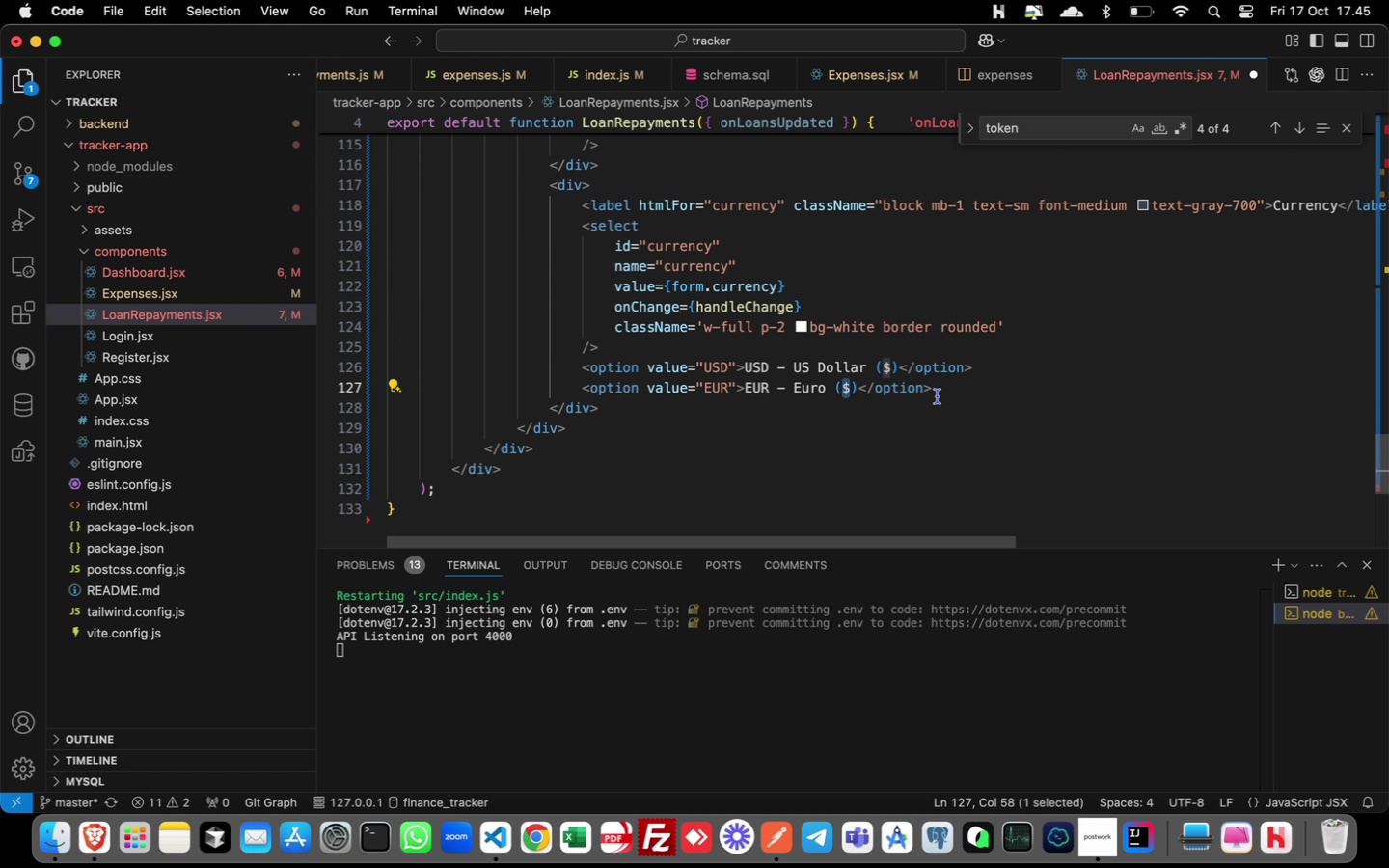 
left_click([940, 393])
 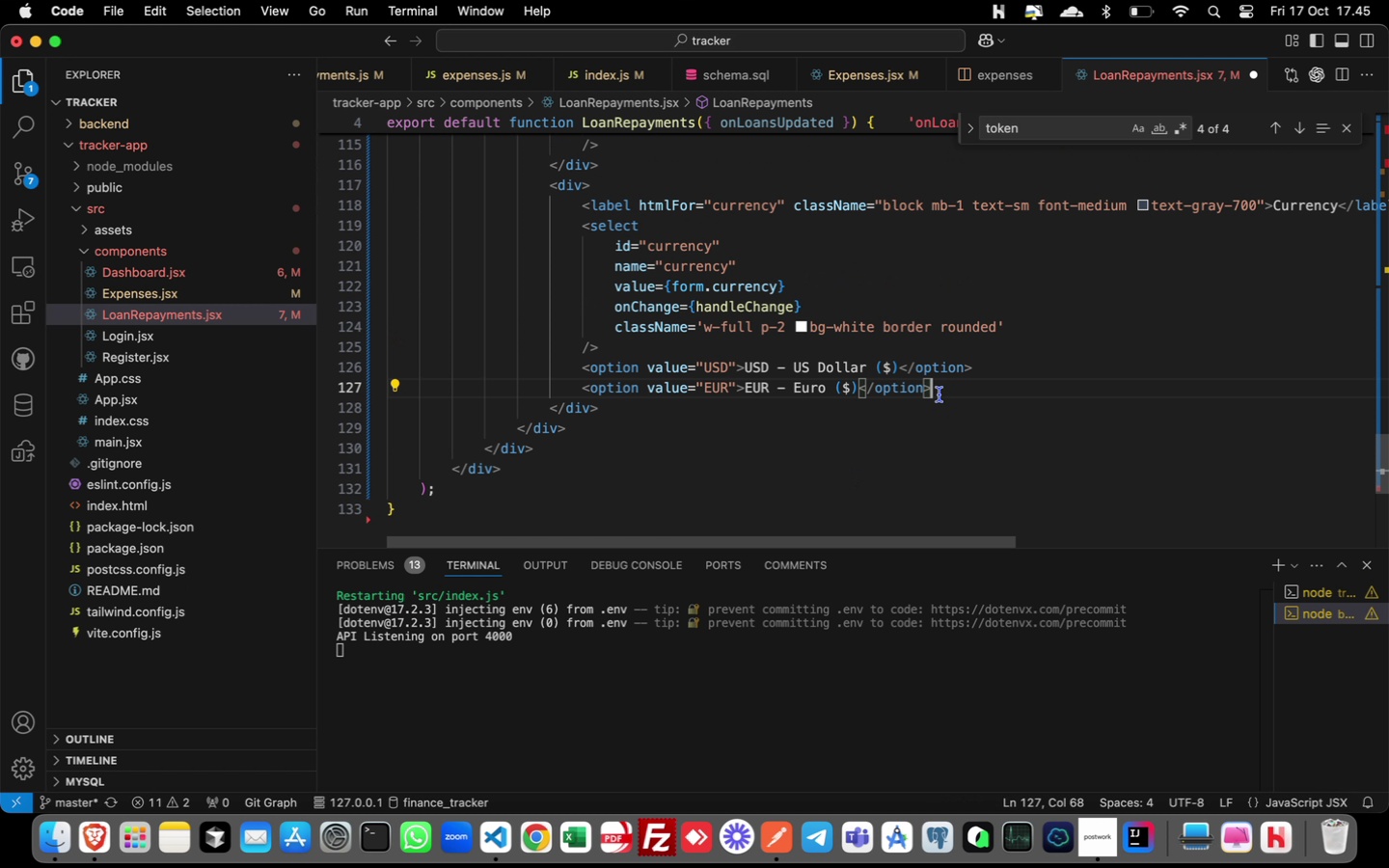 
key(Alt+Shift+OptionLeft)
 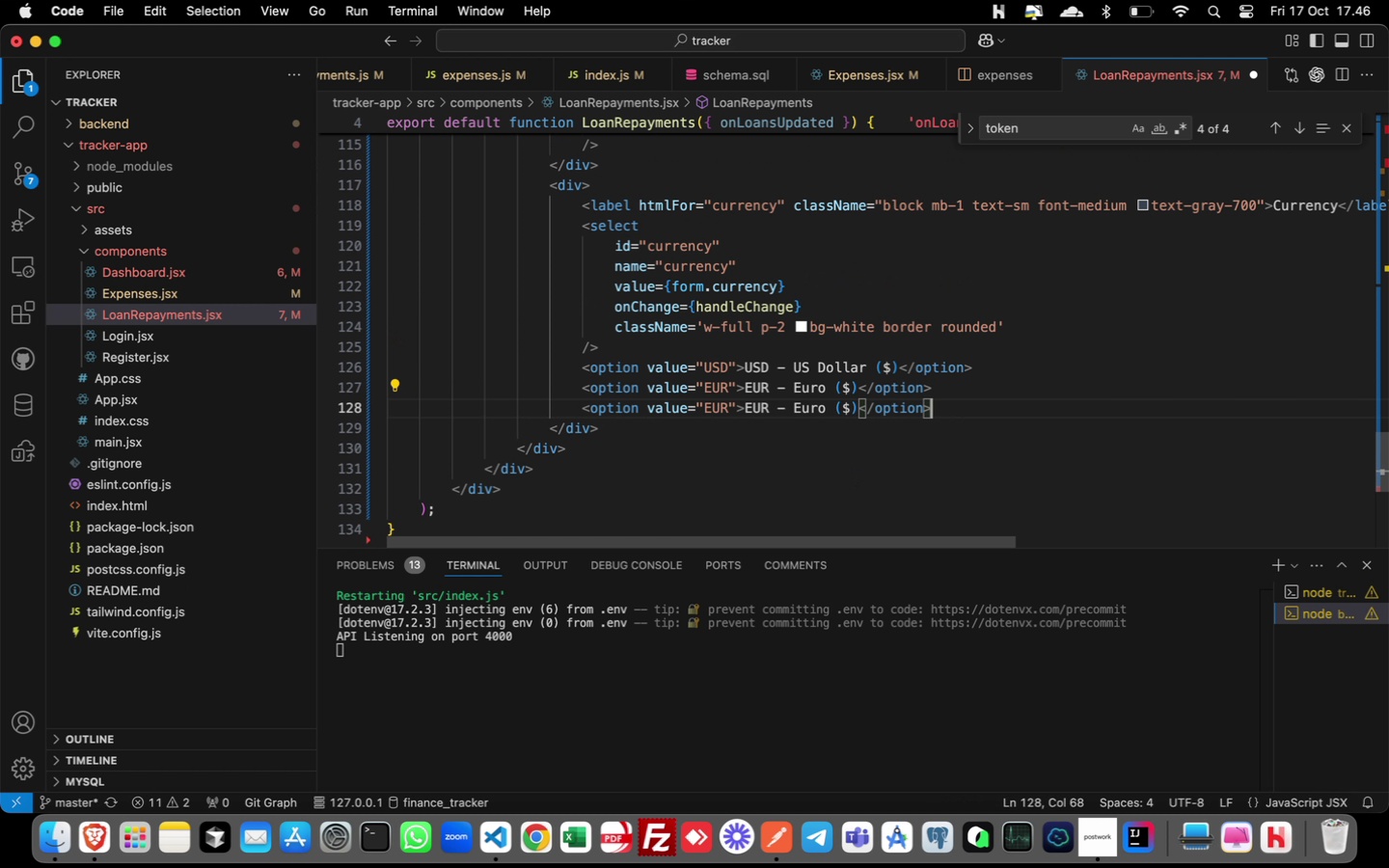 
key(Alt+Shift+ArrowDown)
 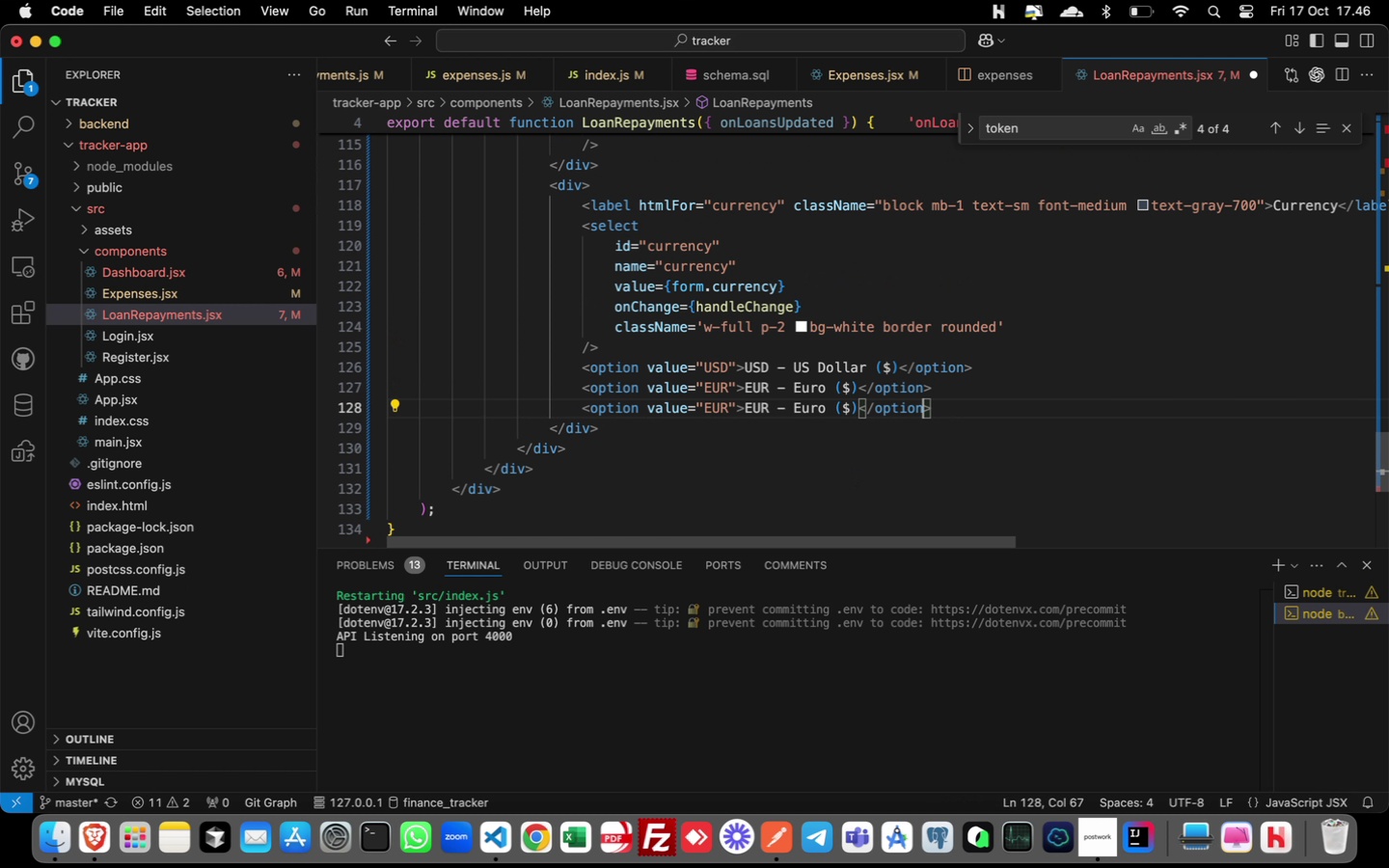 
key(ArrowLeft)
 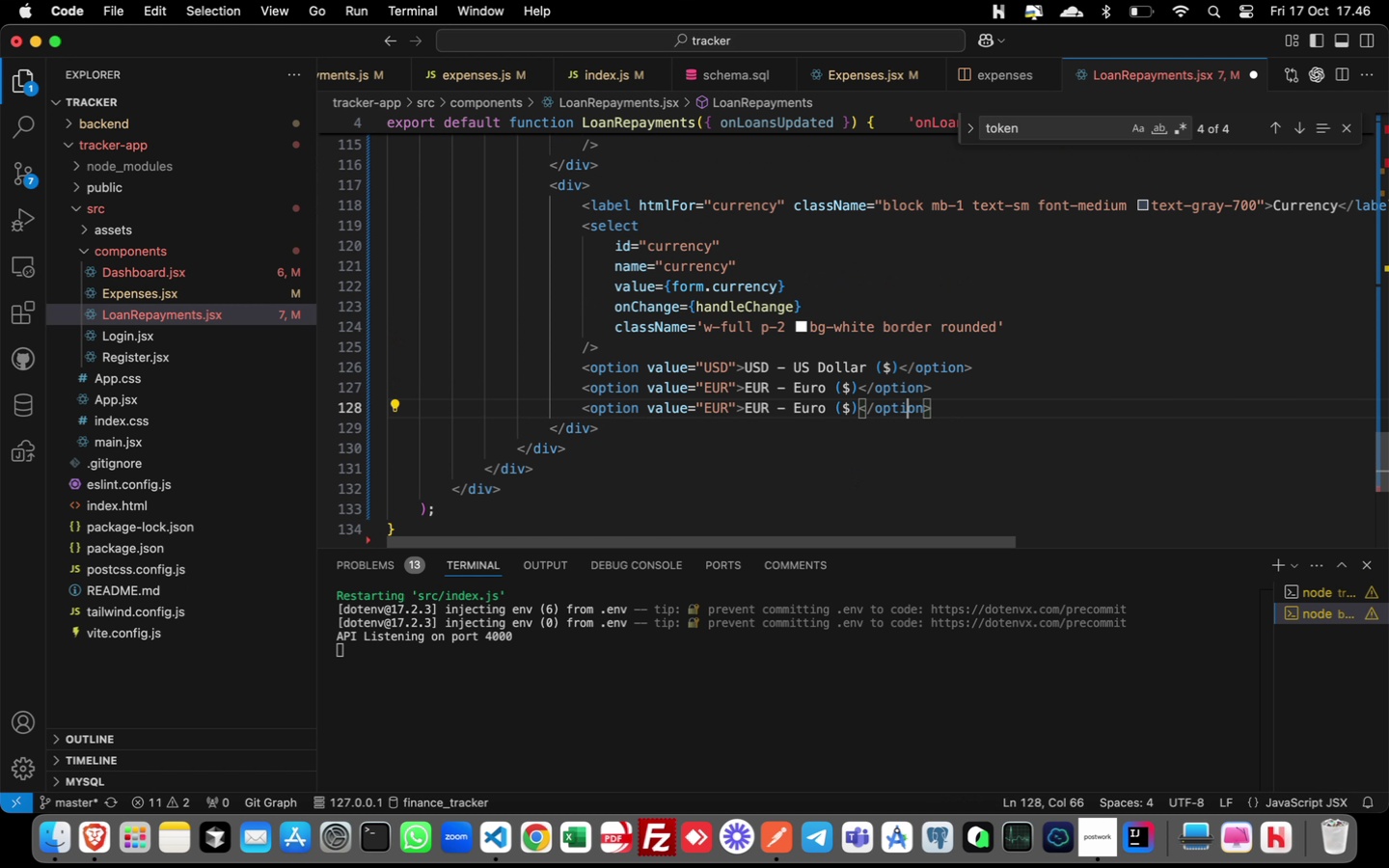 
key(ArrowLeft)
 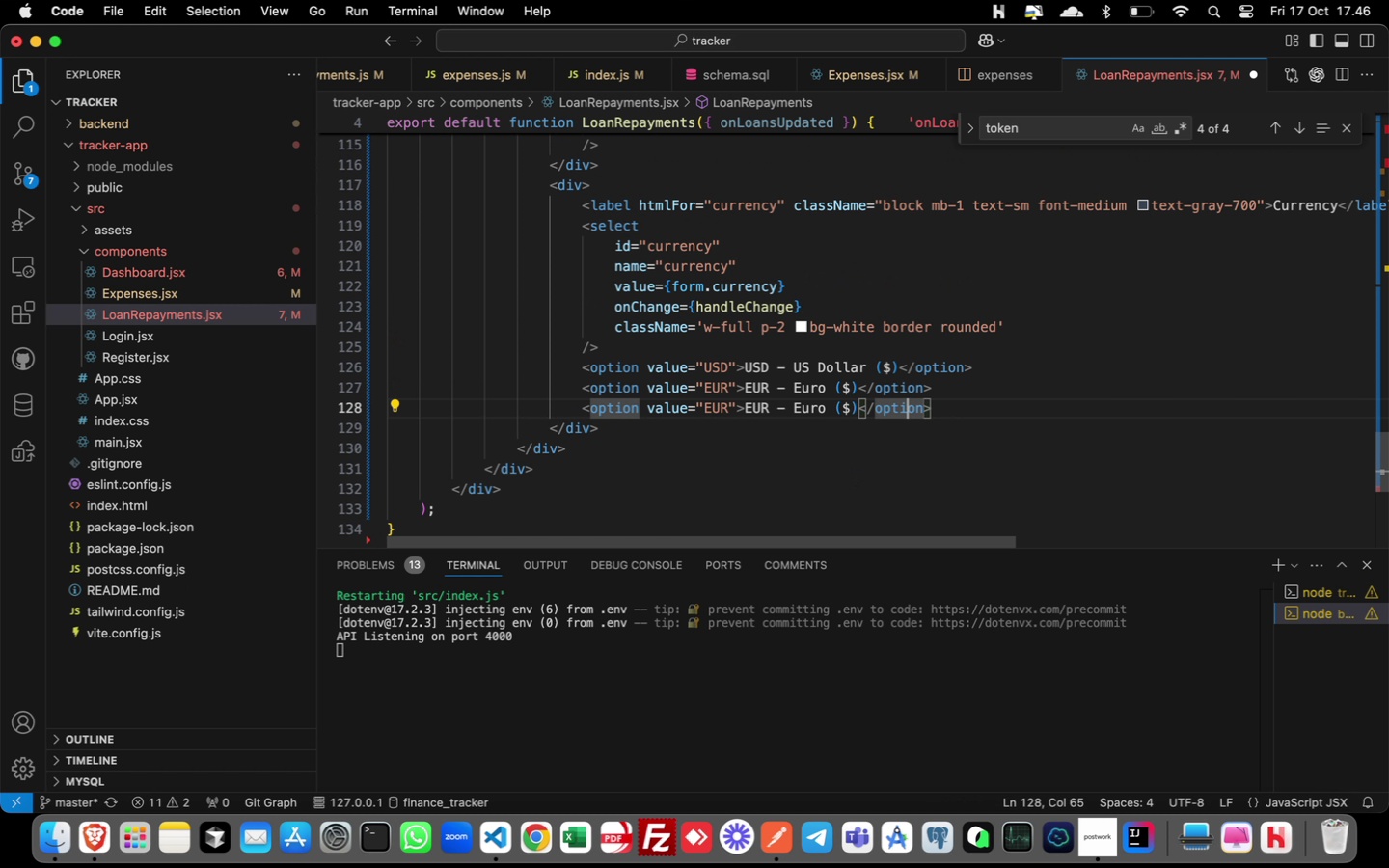 
key(ArrowLeft)
 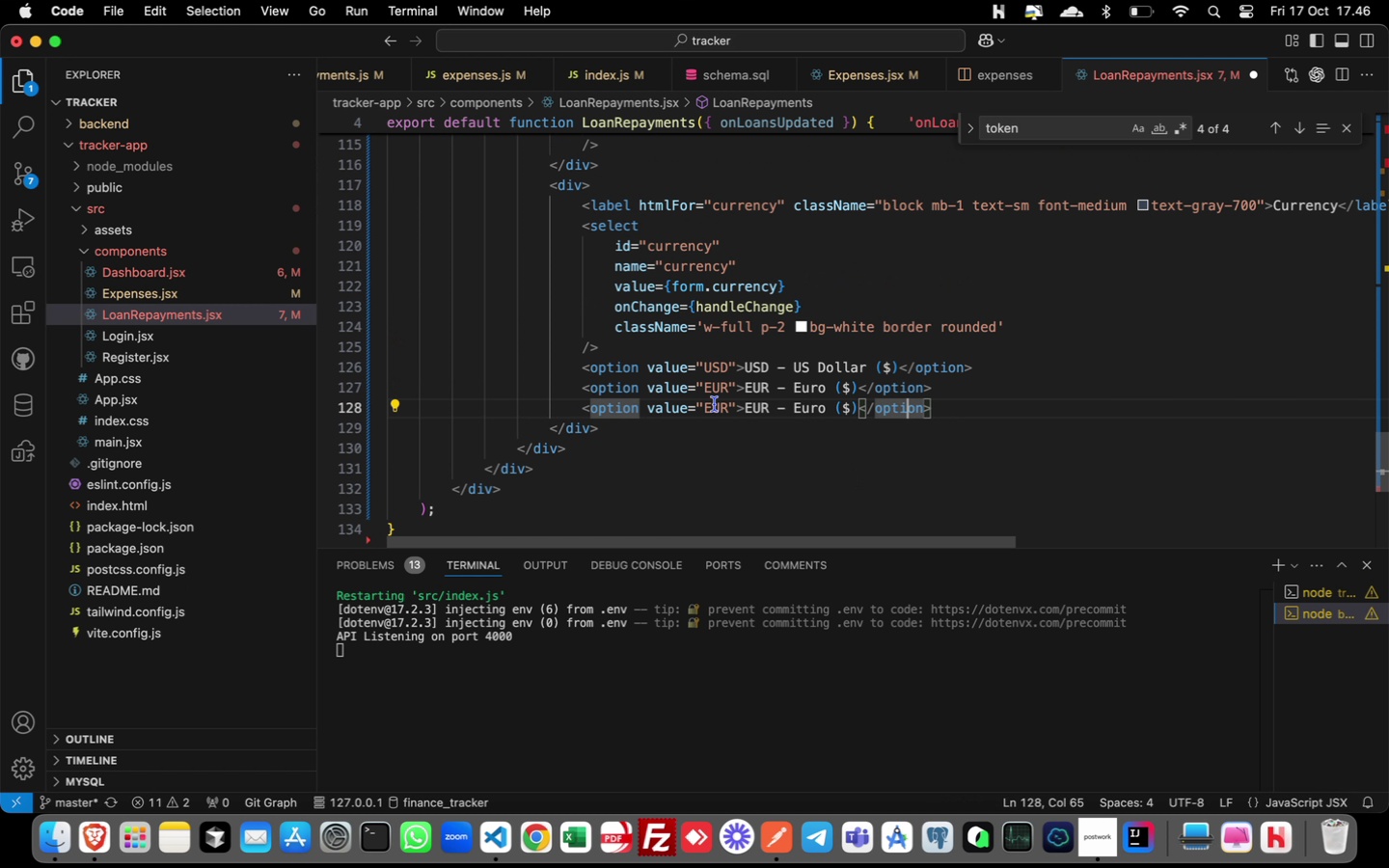 
double_click([715, 404])
 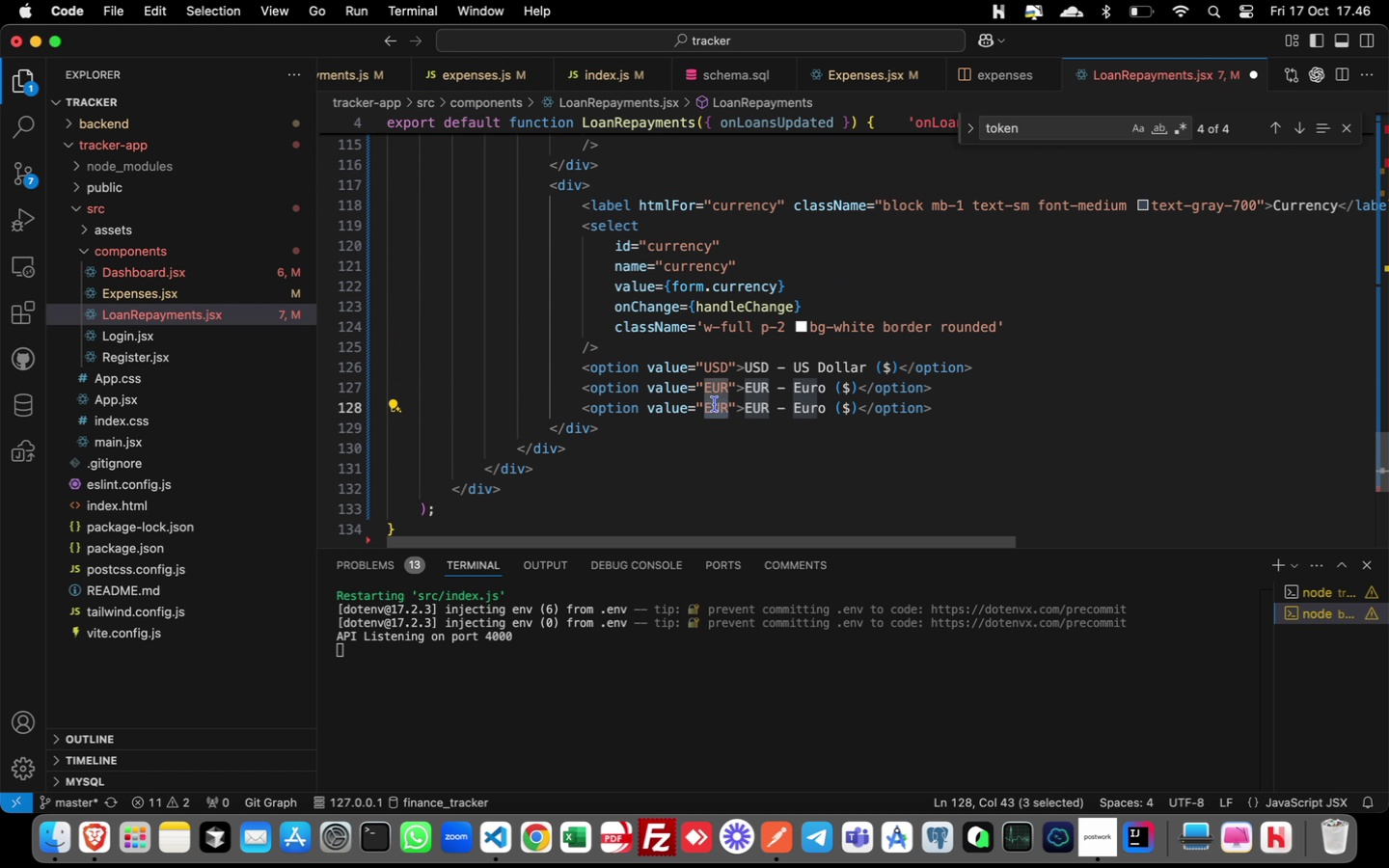 
type(JPY)
 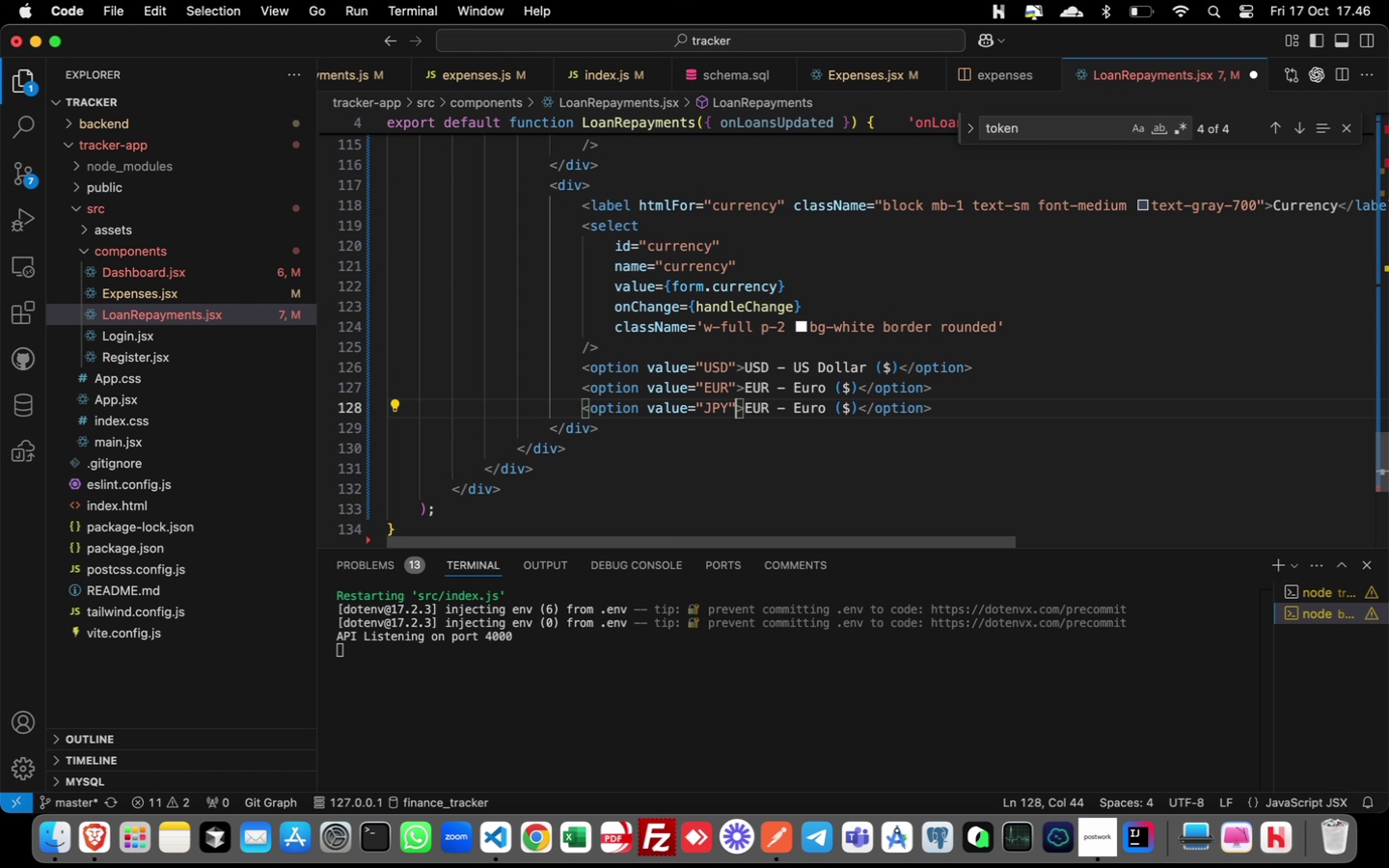 
key(ArrowRight)
 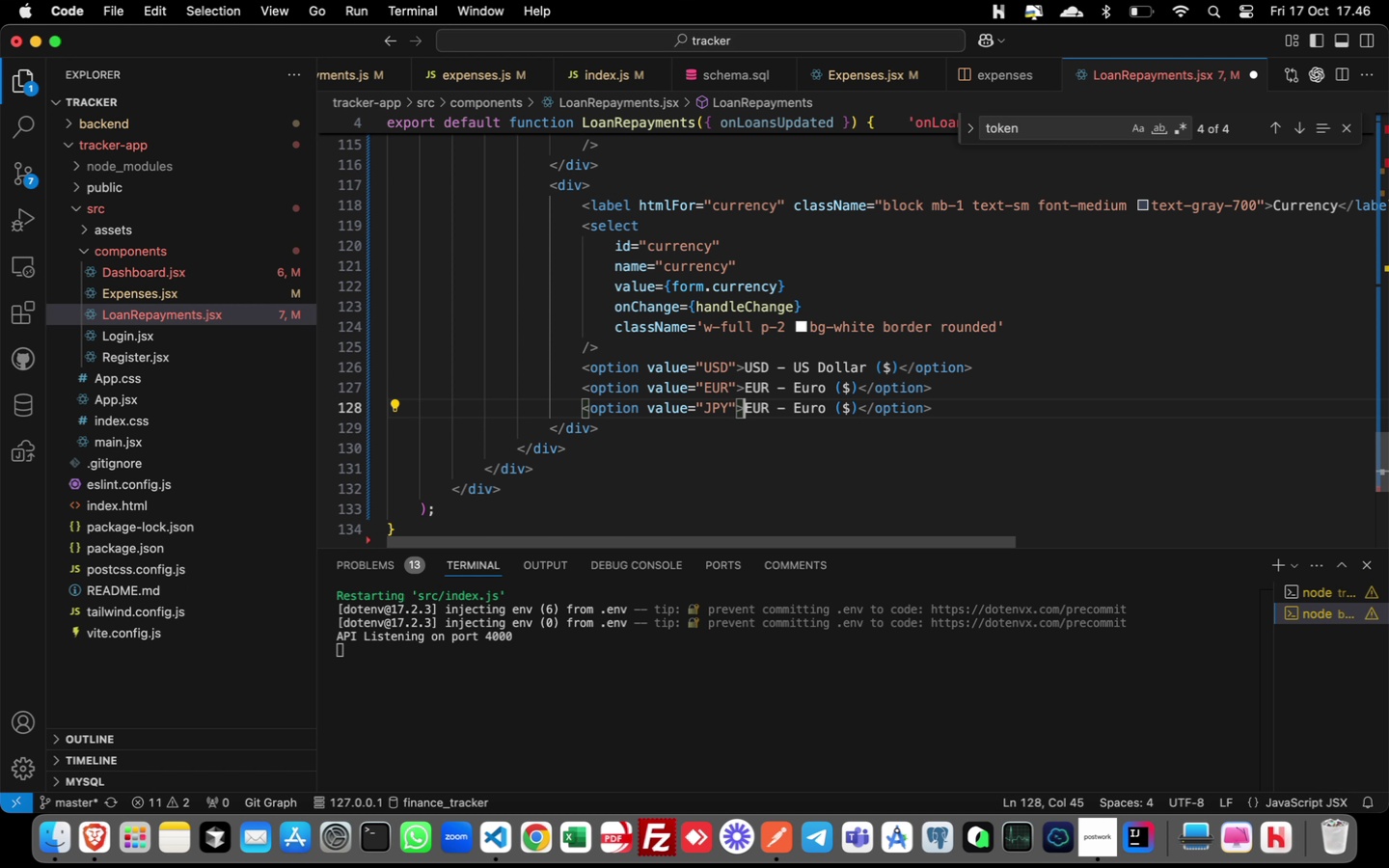 
key(ArrowRight)
 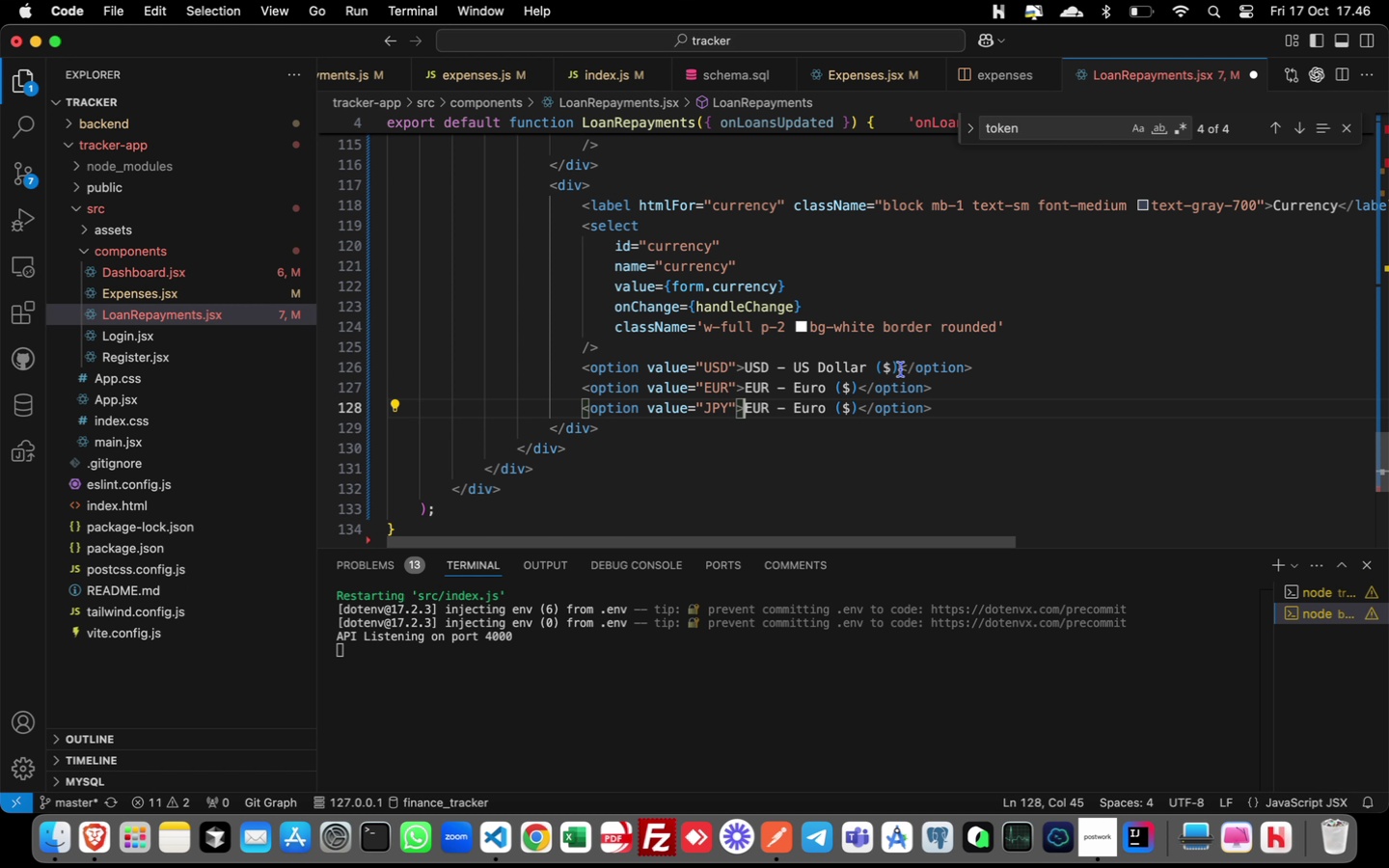 
left_click([897, 367])
 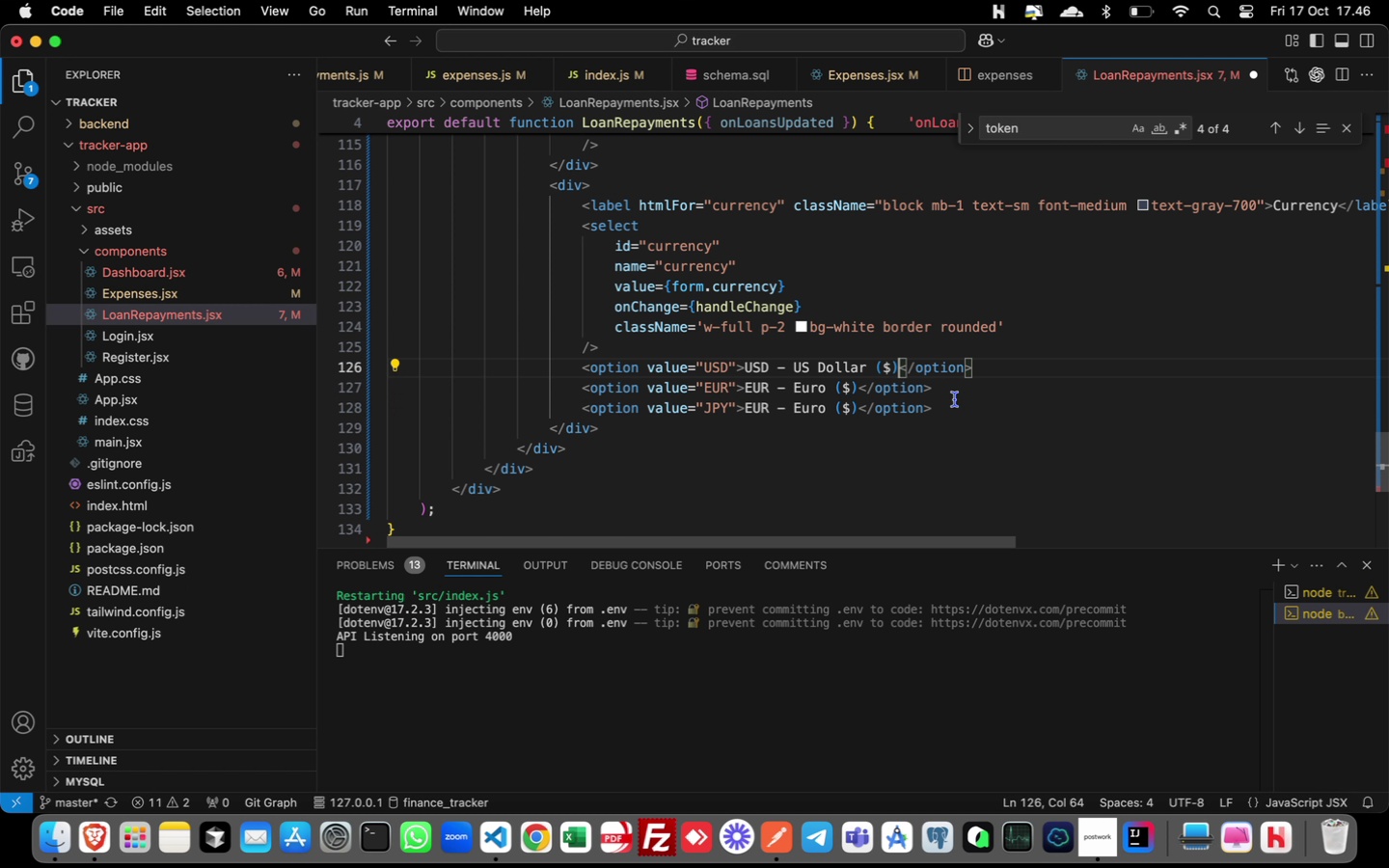 
key(Backspace)
 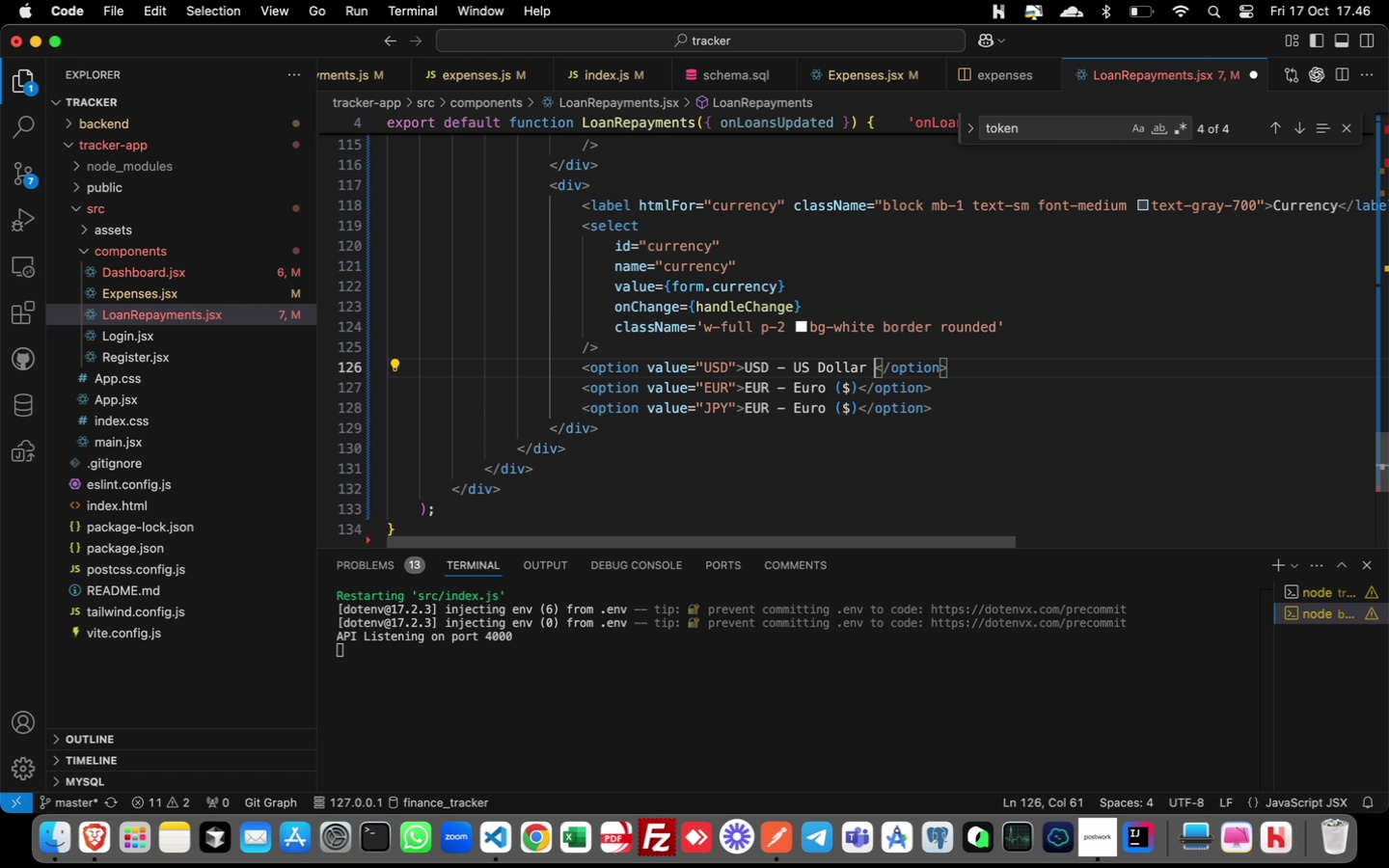 
key(Backspace)
 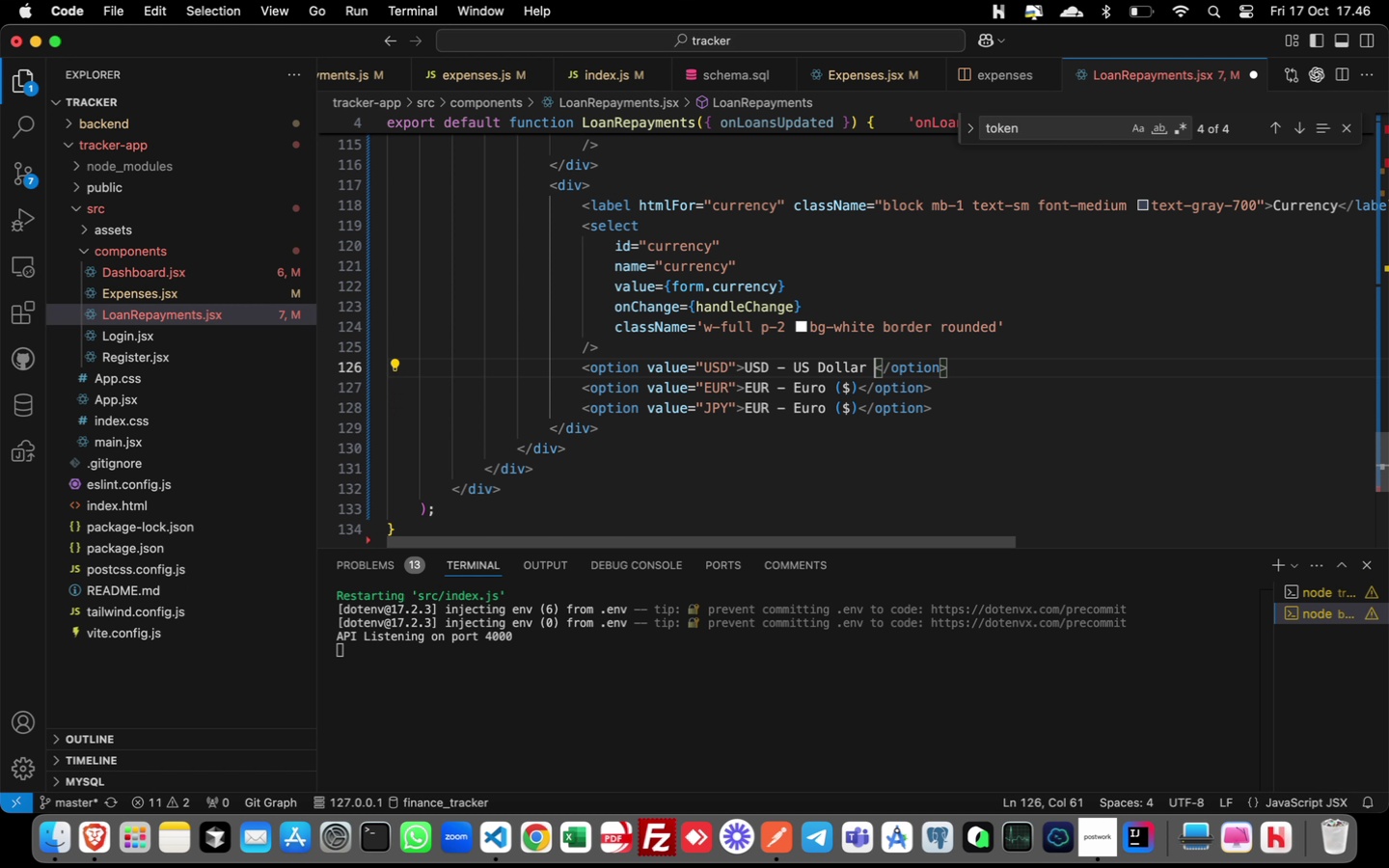 
key(Backspace)
 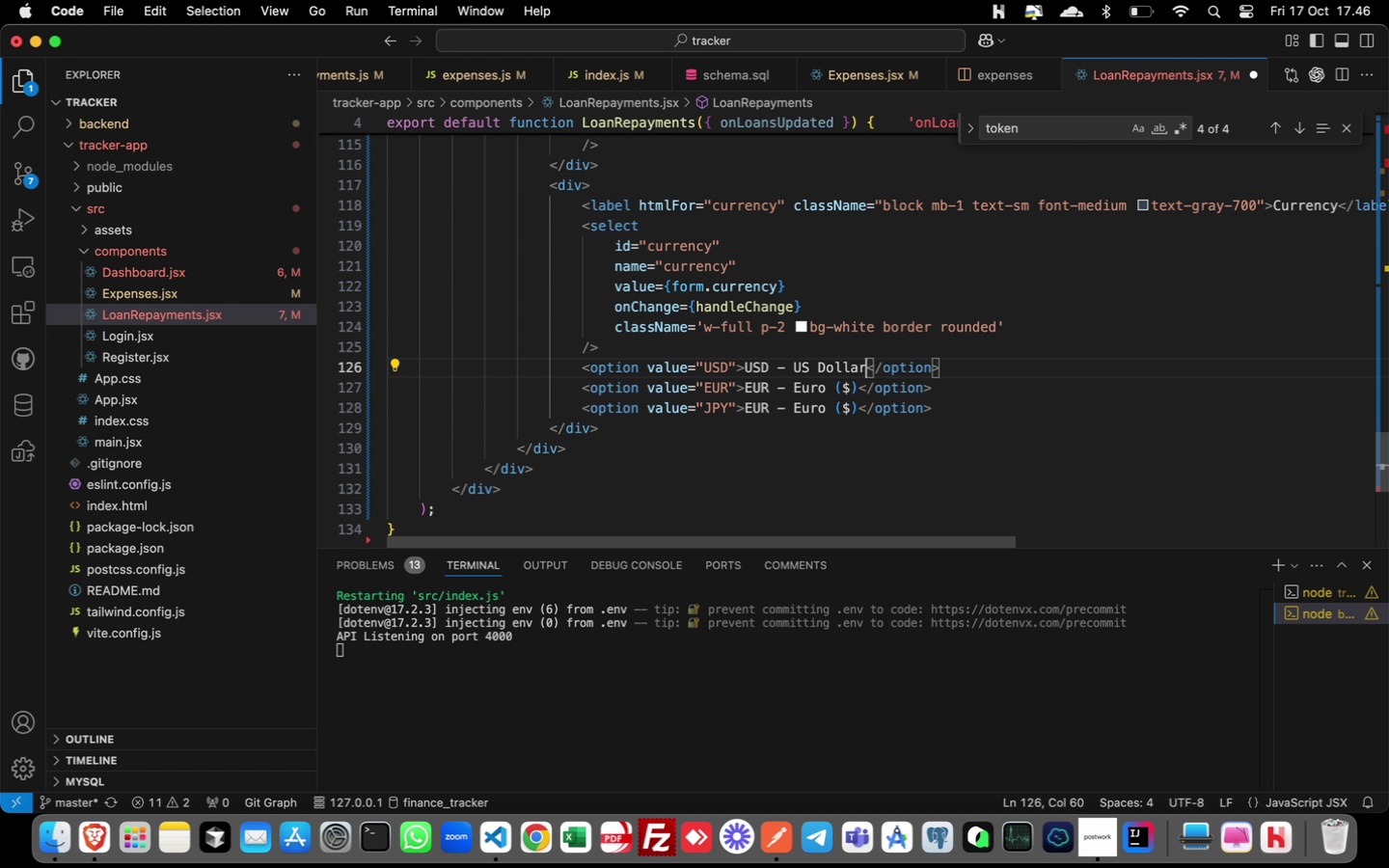 
key(Backspace)
 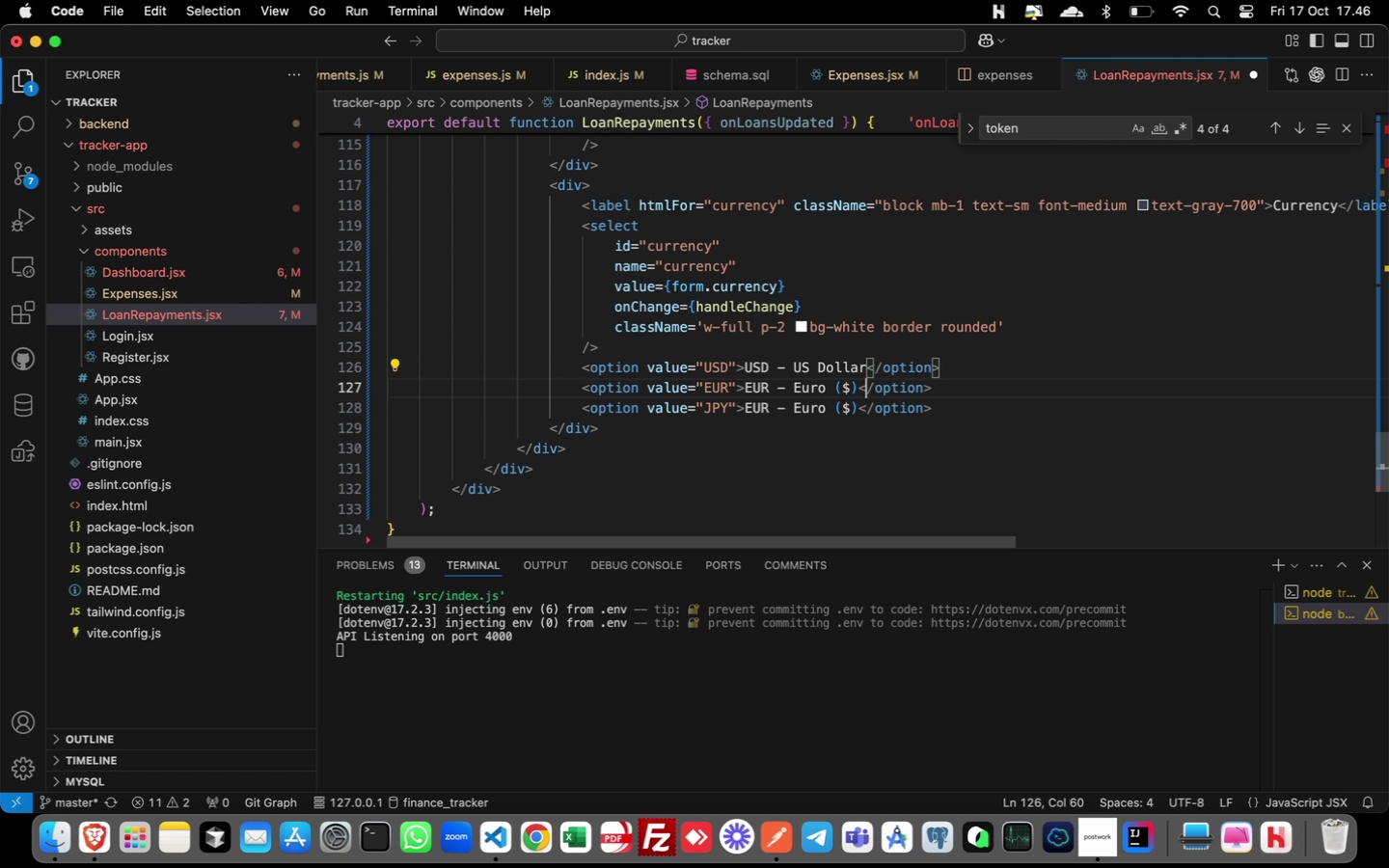 
key(ArrowDown)
 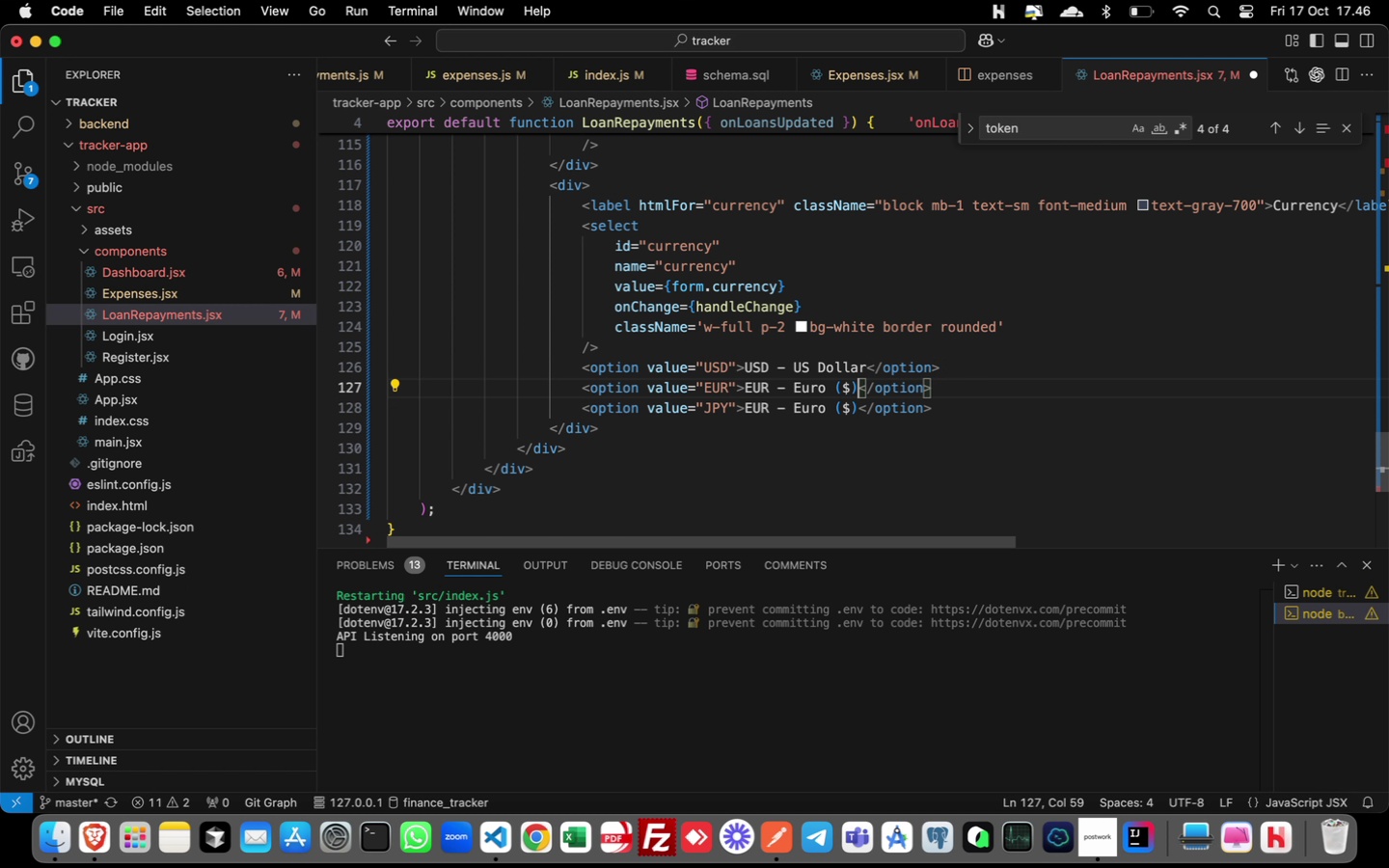 
key(ArrowLeft)
 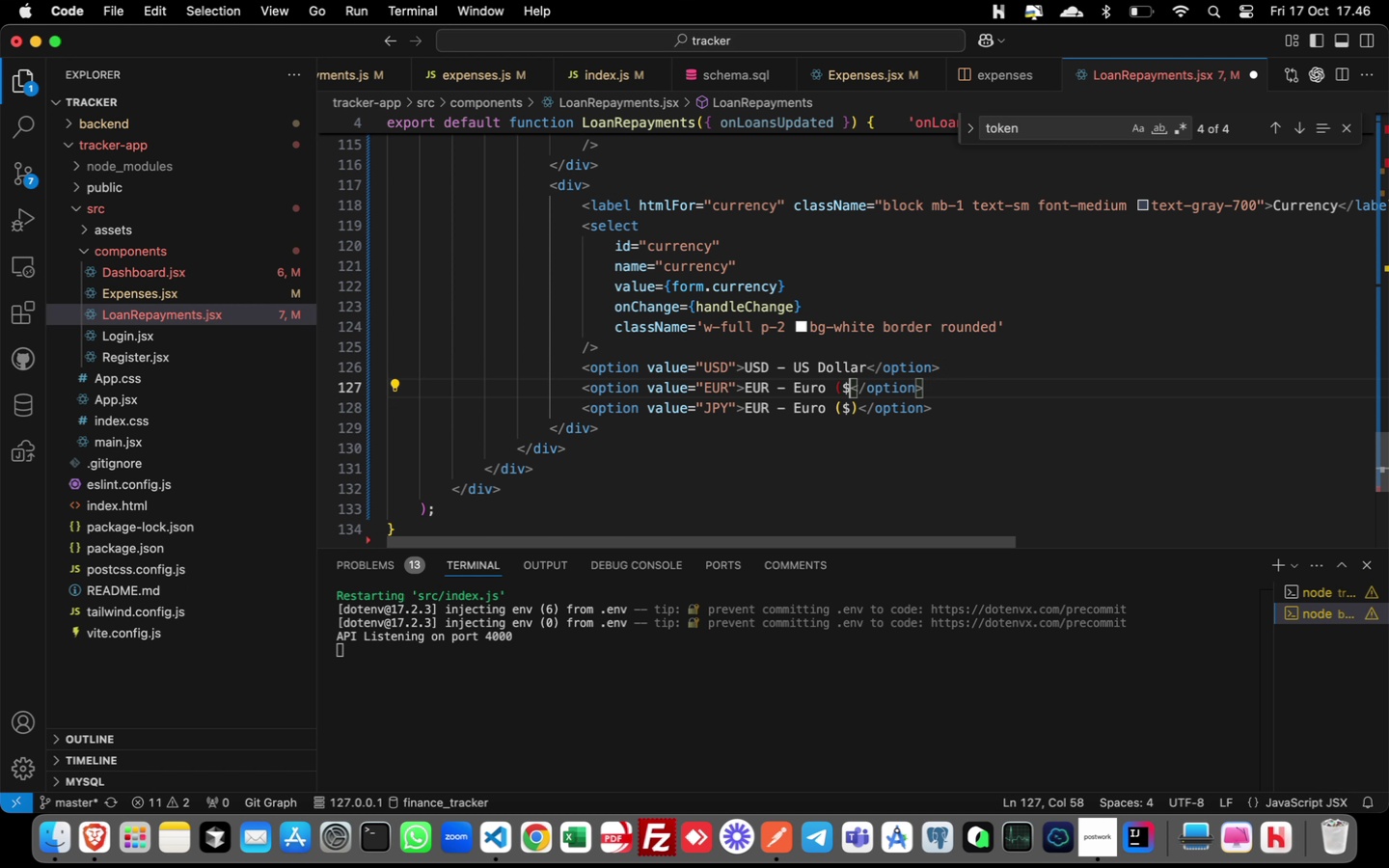 
key(Backspace)
 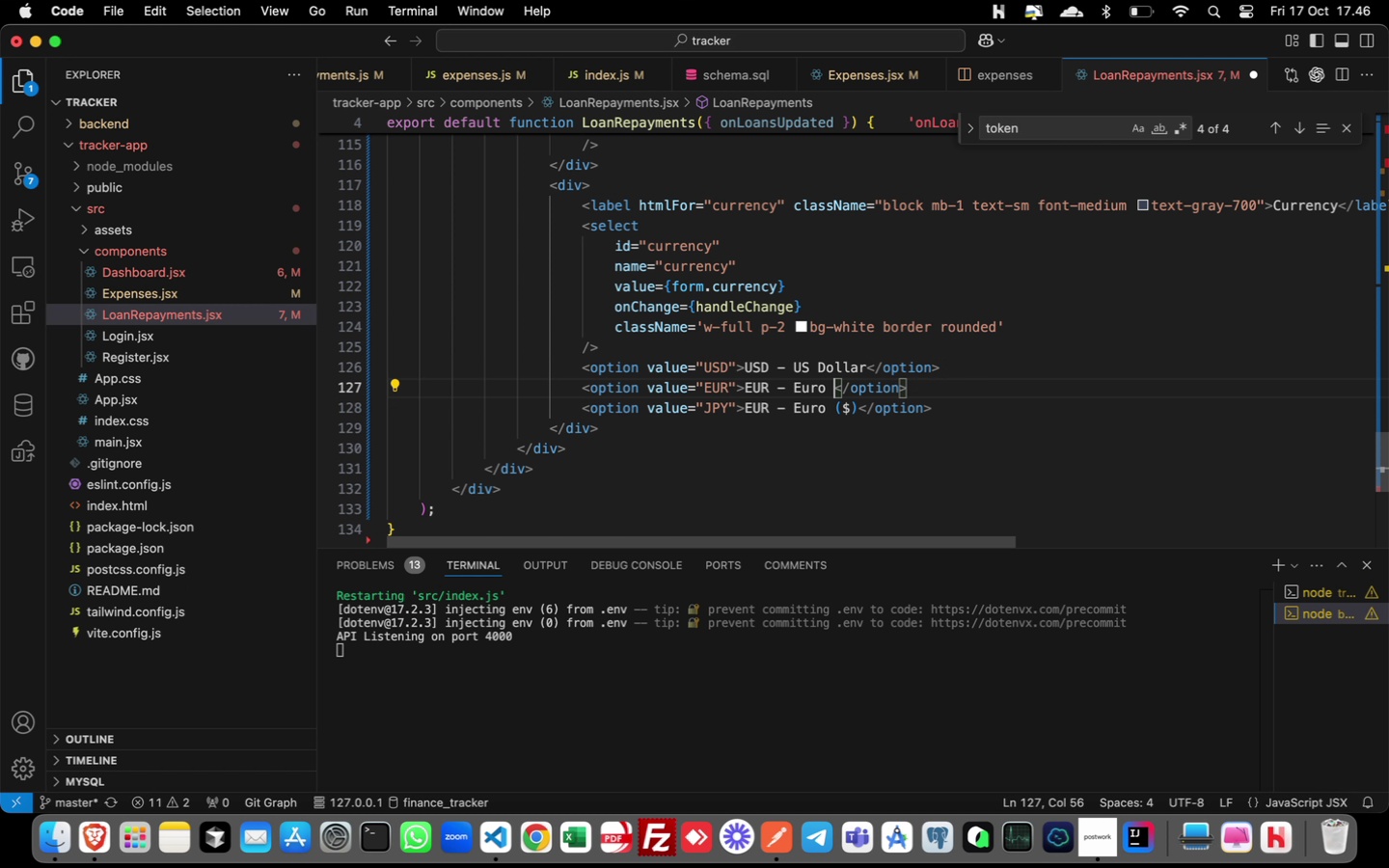 
key(Backspace)
 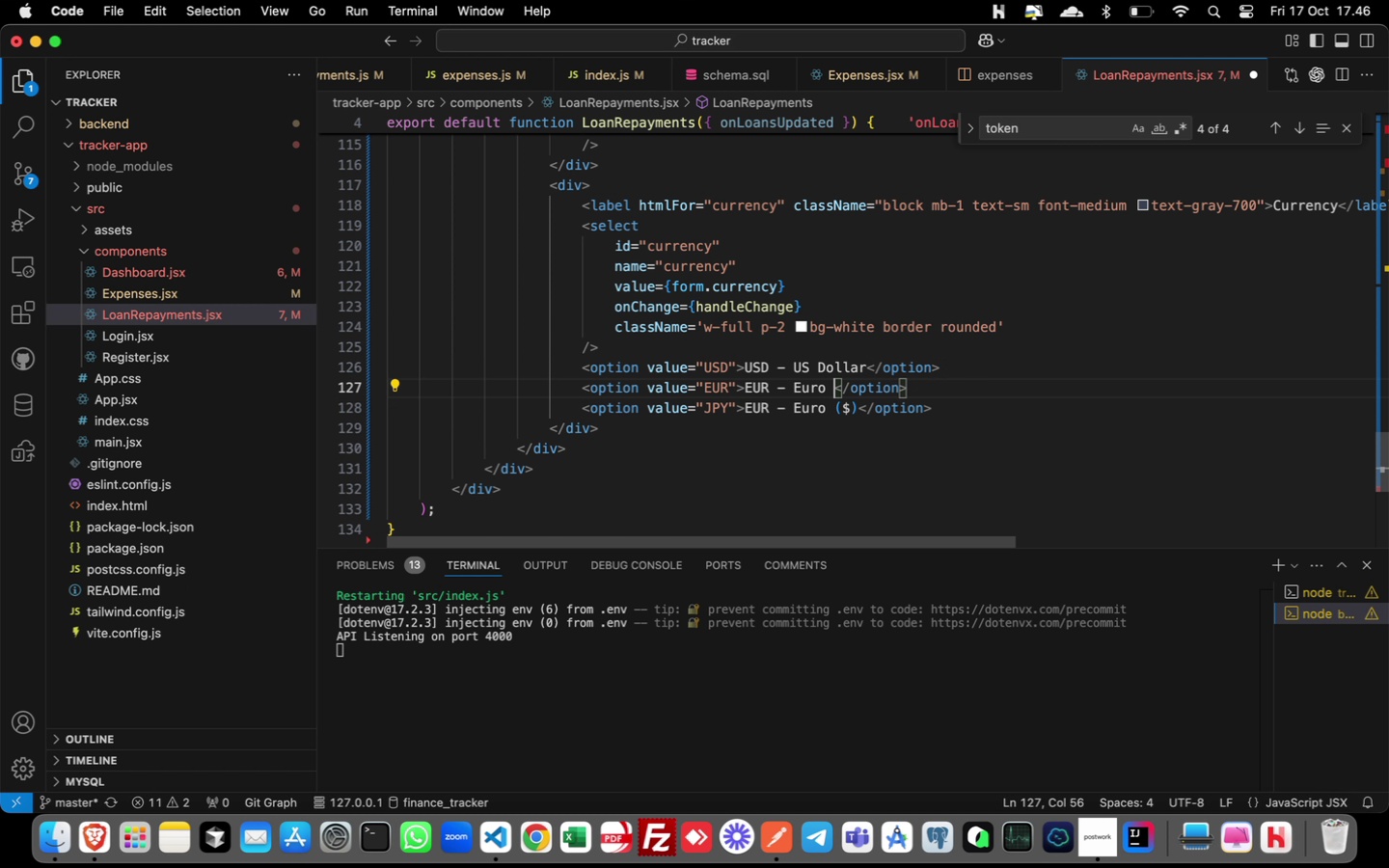 
key(Backspace)
 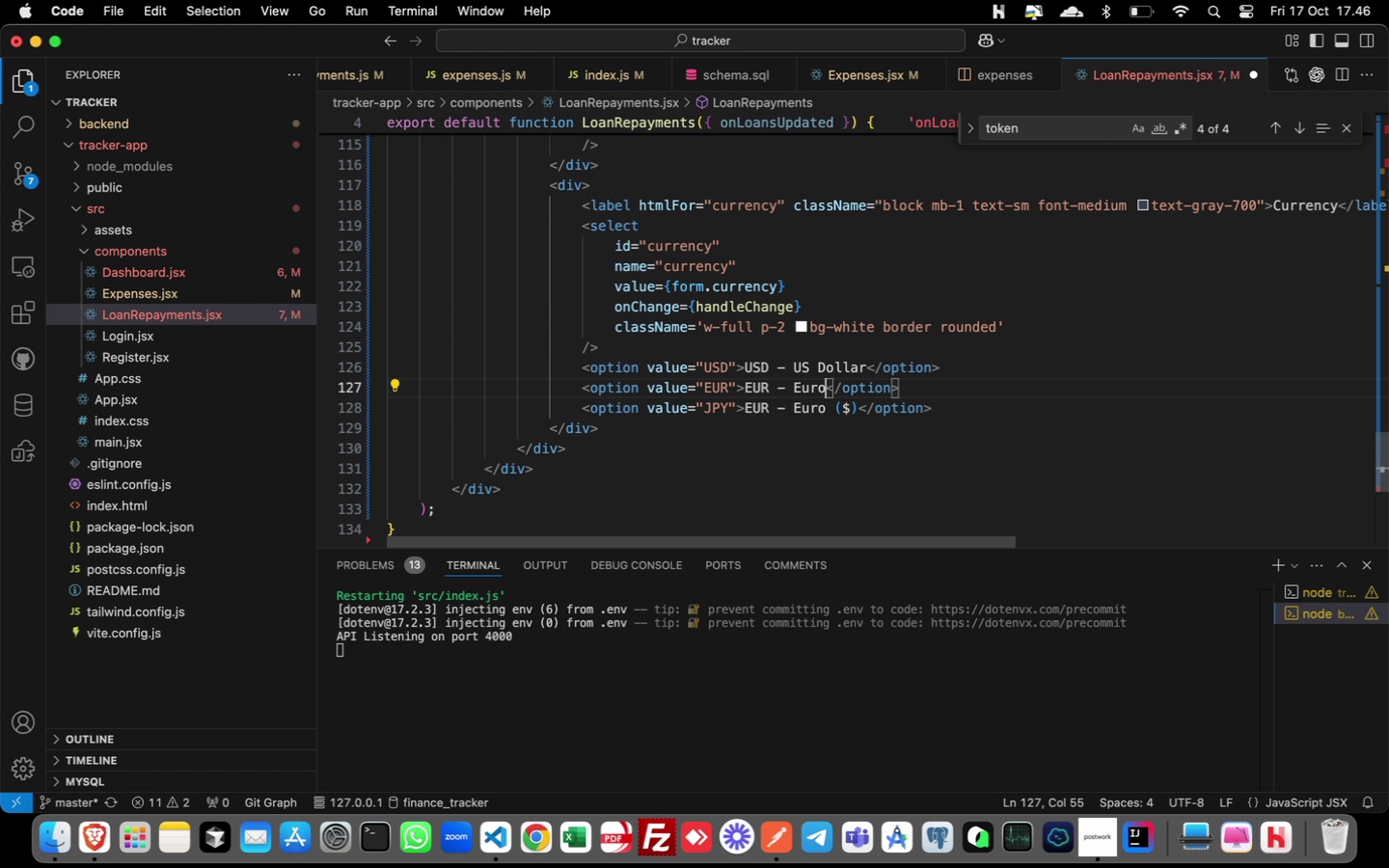 
key(Backspace)
 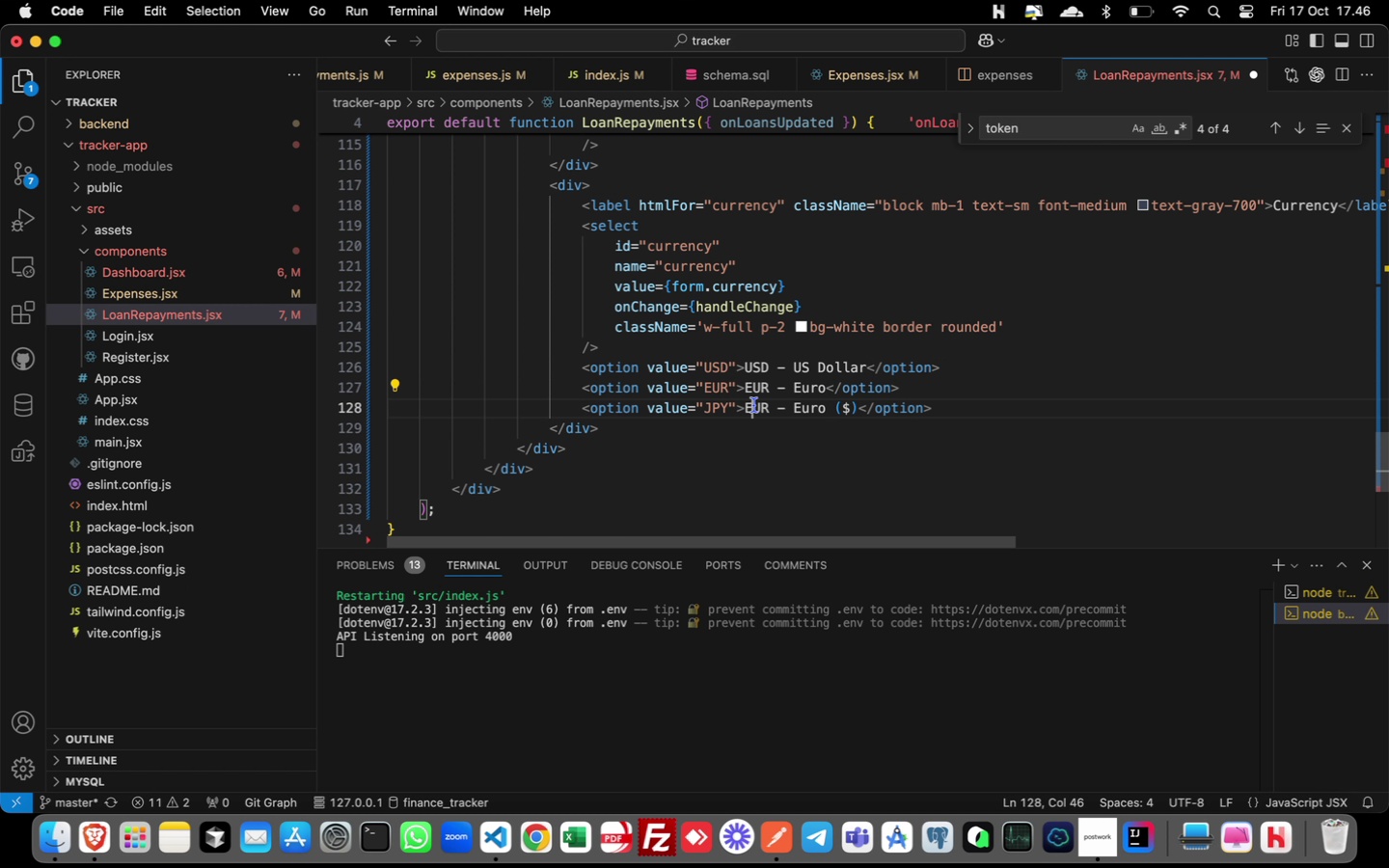 
double_click([754, 405])
 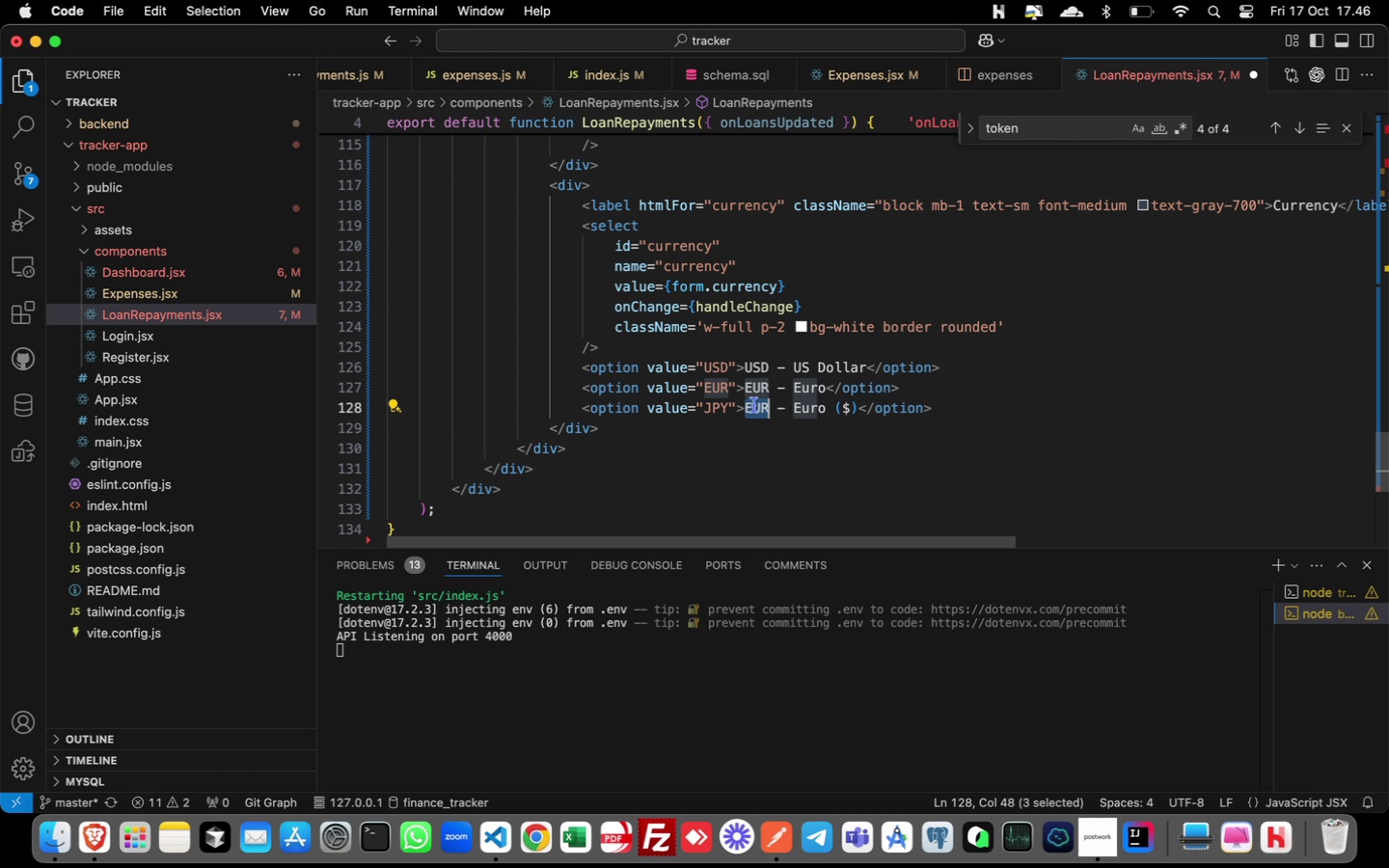 
type(JPY)
 